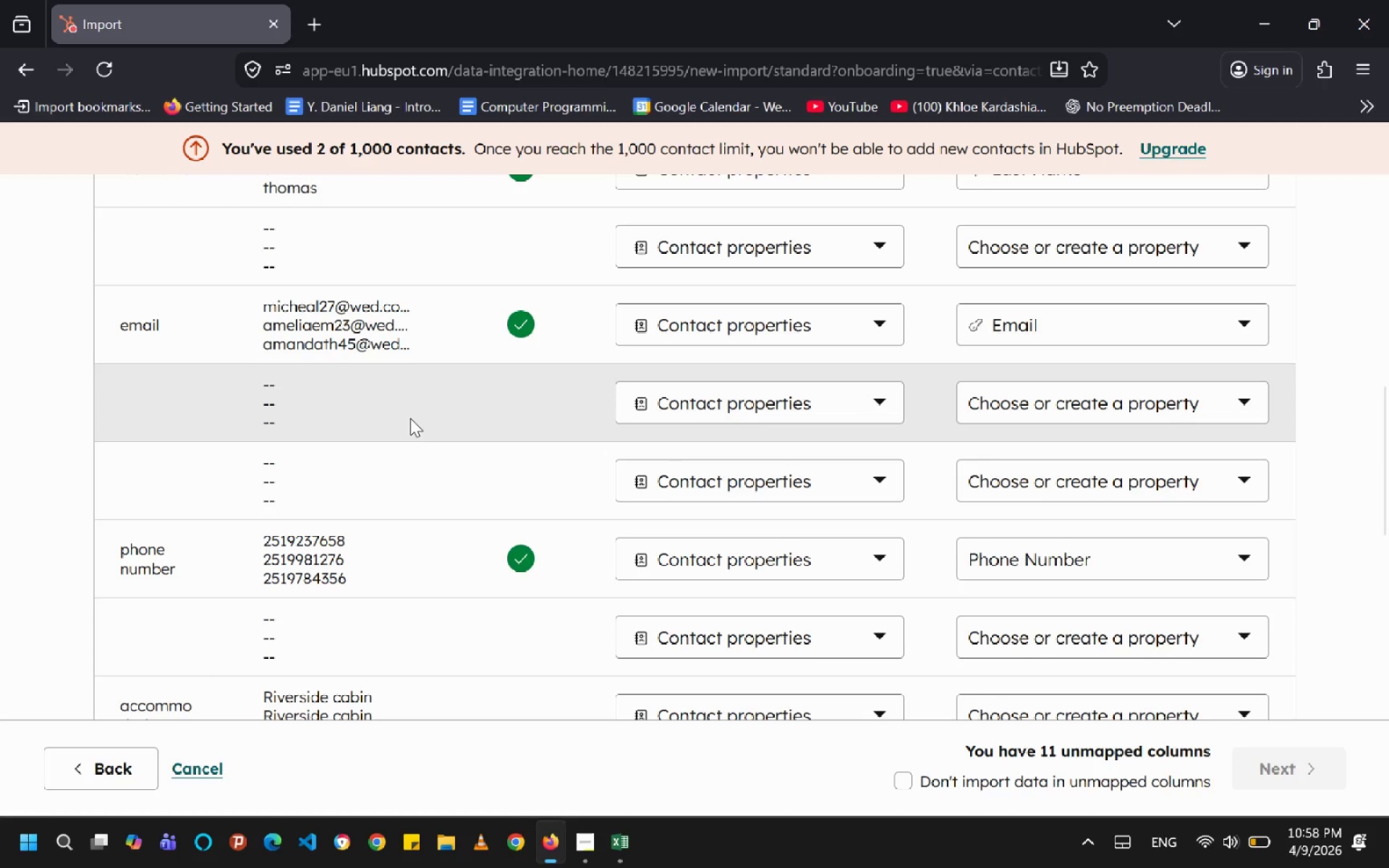 
scroll: coordinate [410, 418], scroll_direction: down, amount: 1.0
 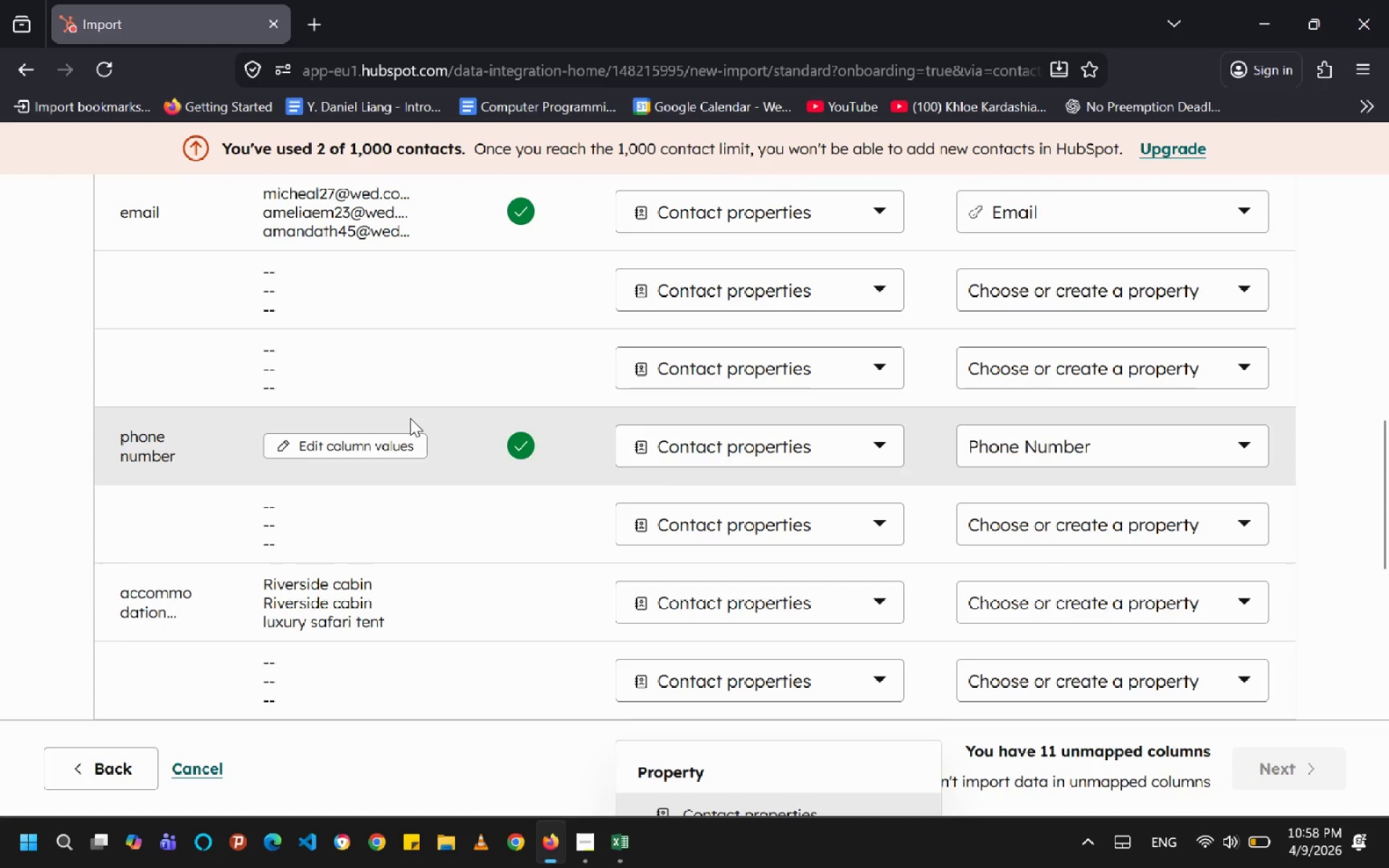 
scroll: coordinate [410, 418], scroll_direction: up, amount: 3.0
 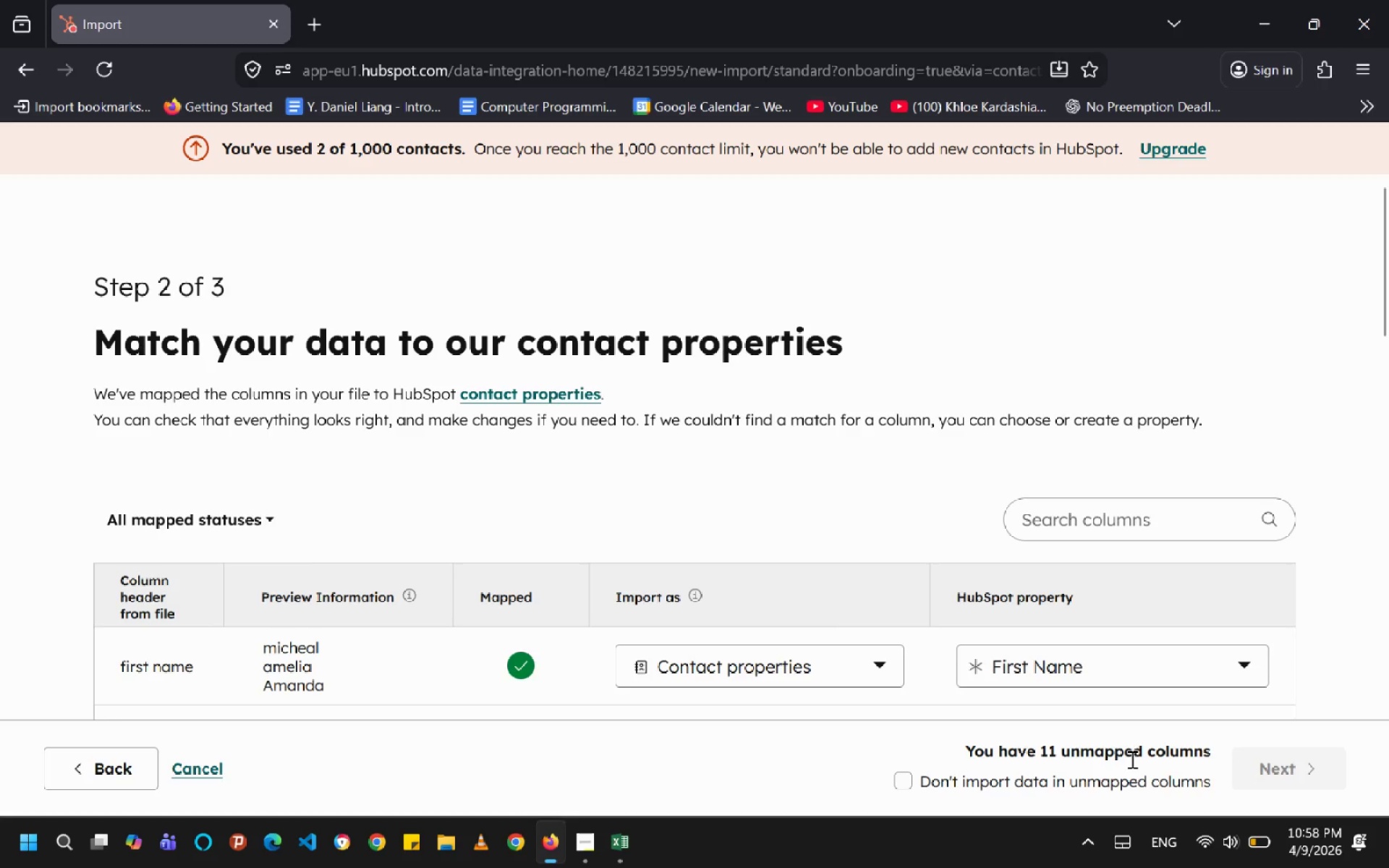 
double_click([1131, 759])
 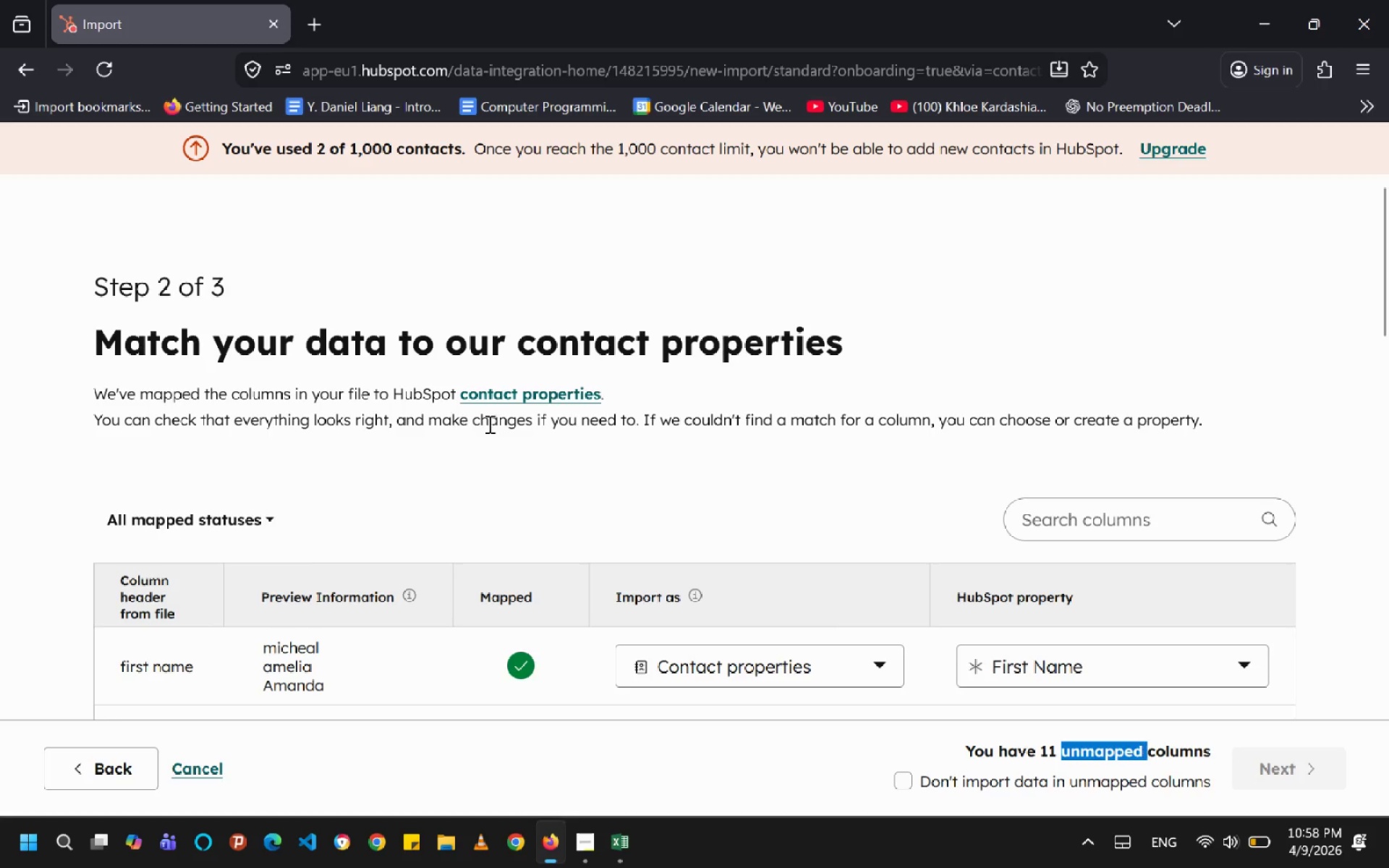 
wait(6.44)
 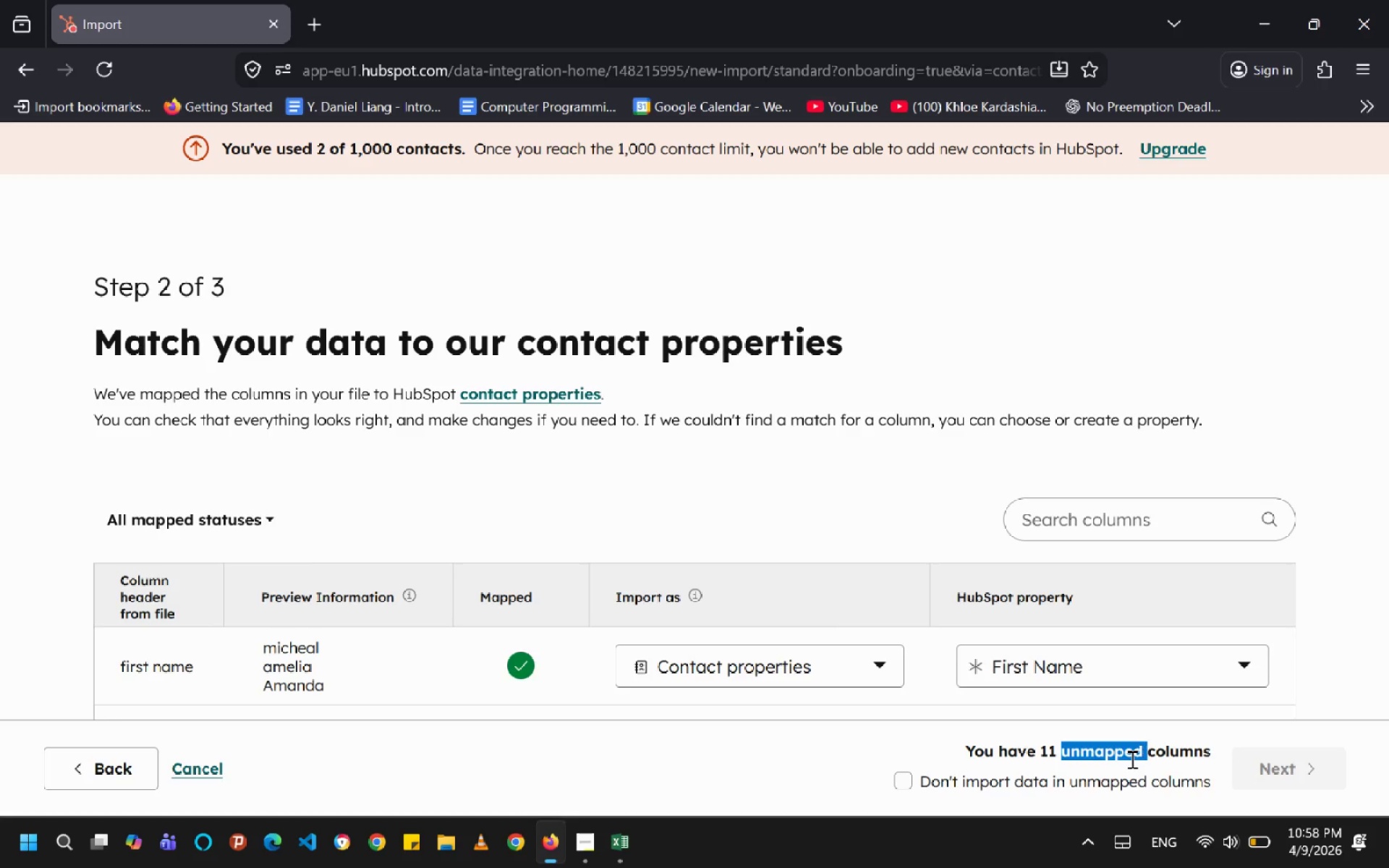 
left_click([538, 398])
 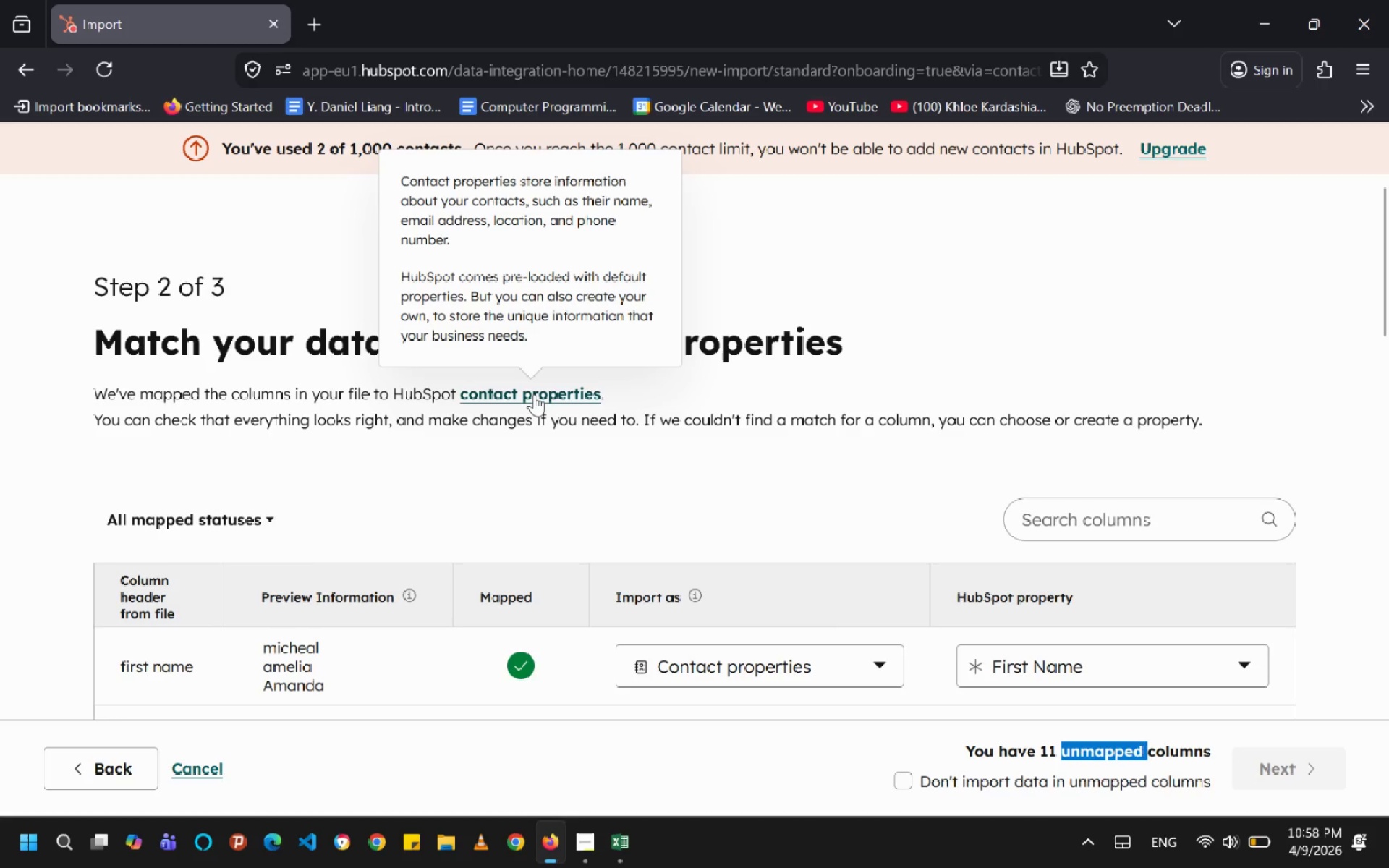 
double_click([534, 394])
 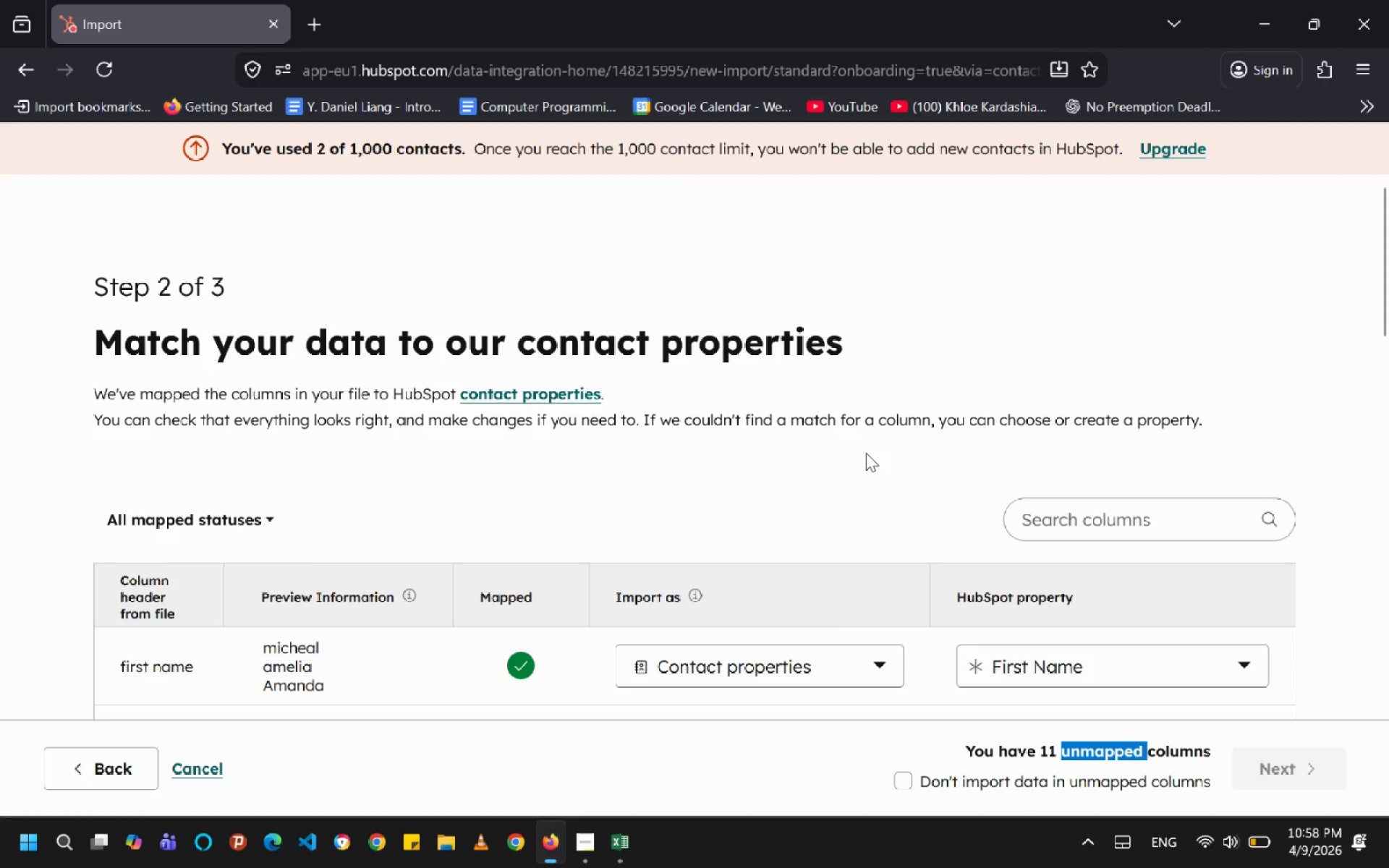 
scroll: coordinate [858, 475], scroll_direction: down, amount: 6.0
 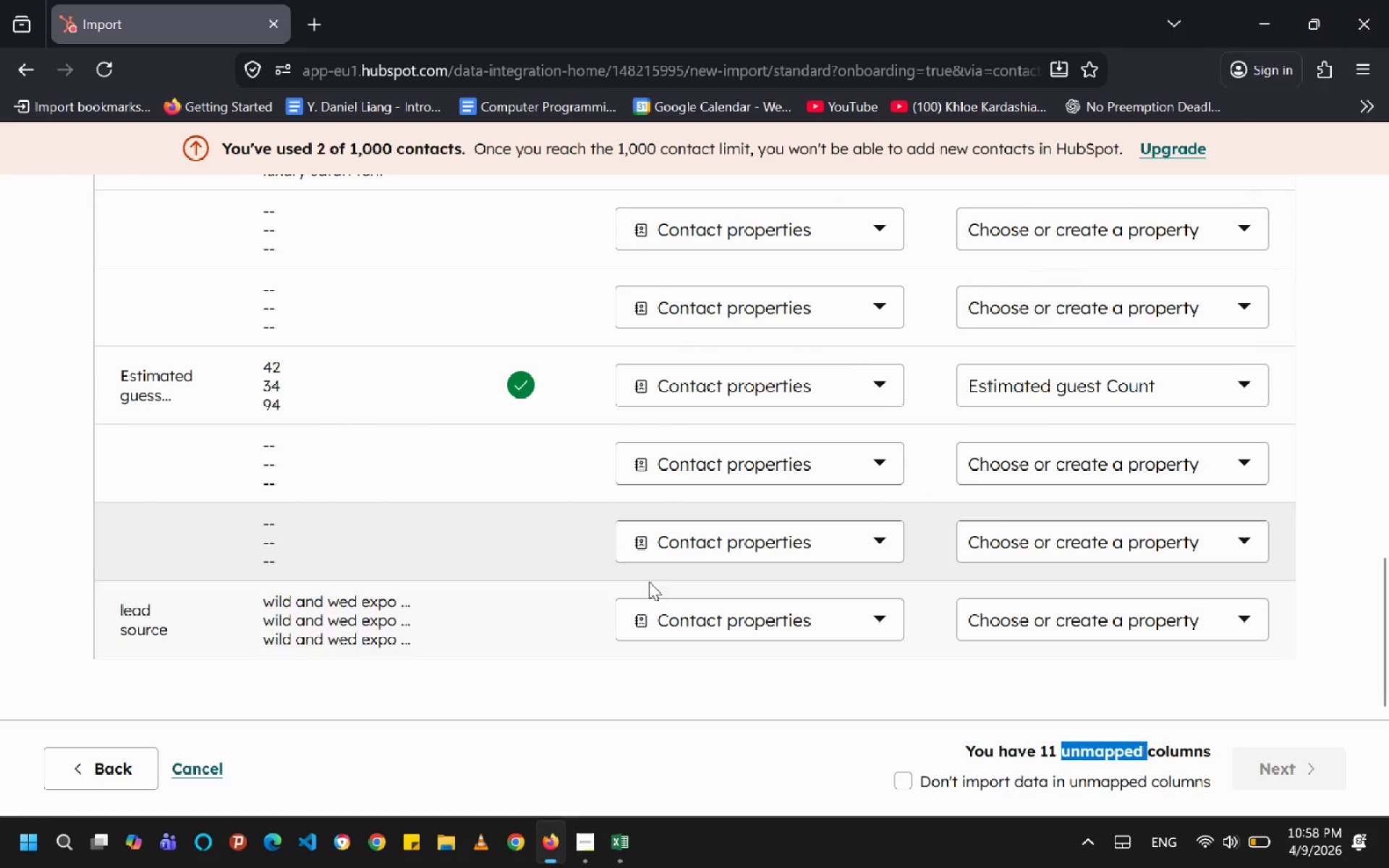 
left_click([514, 600])
 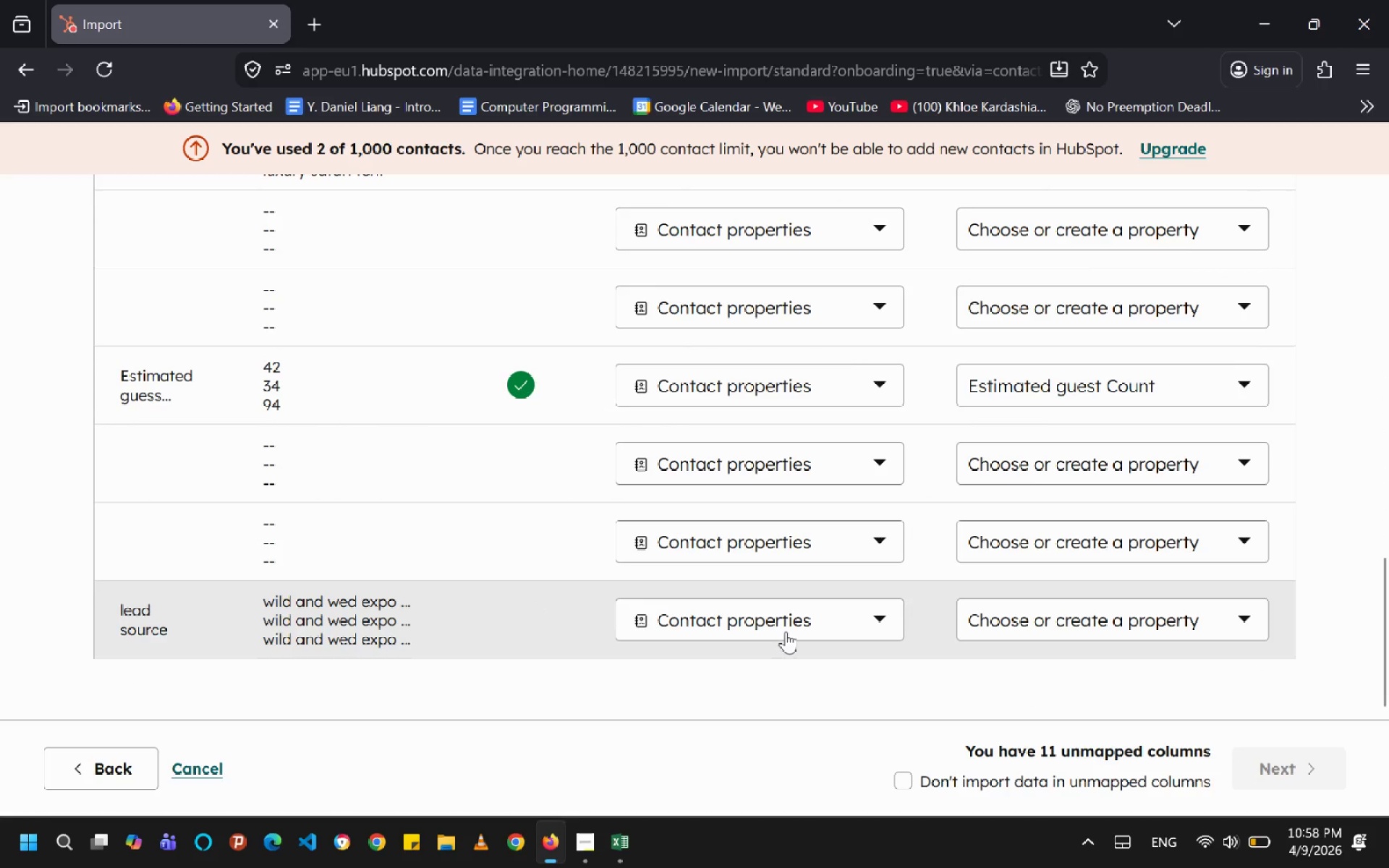 
left_click([866, 616])
 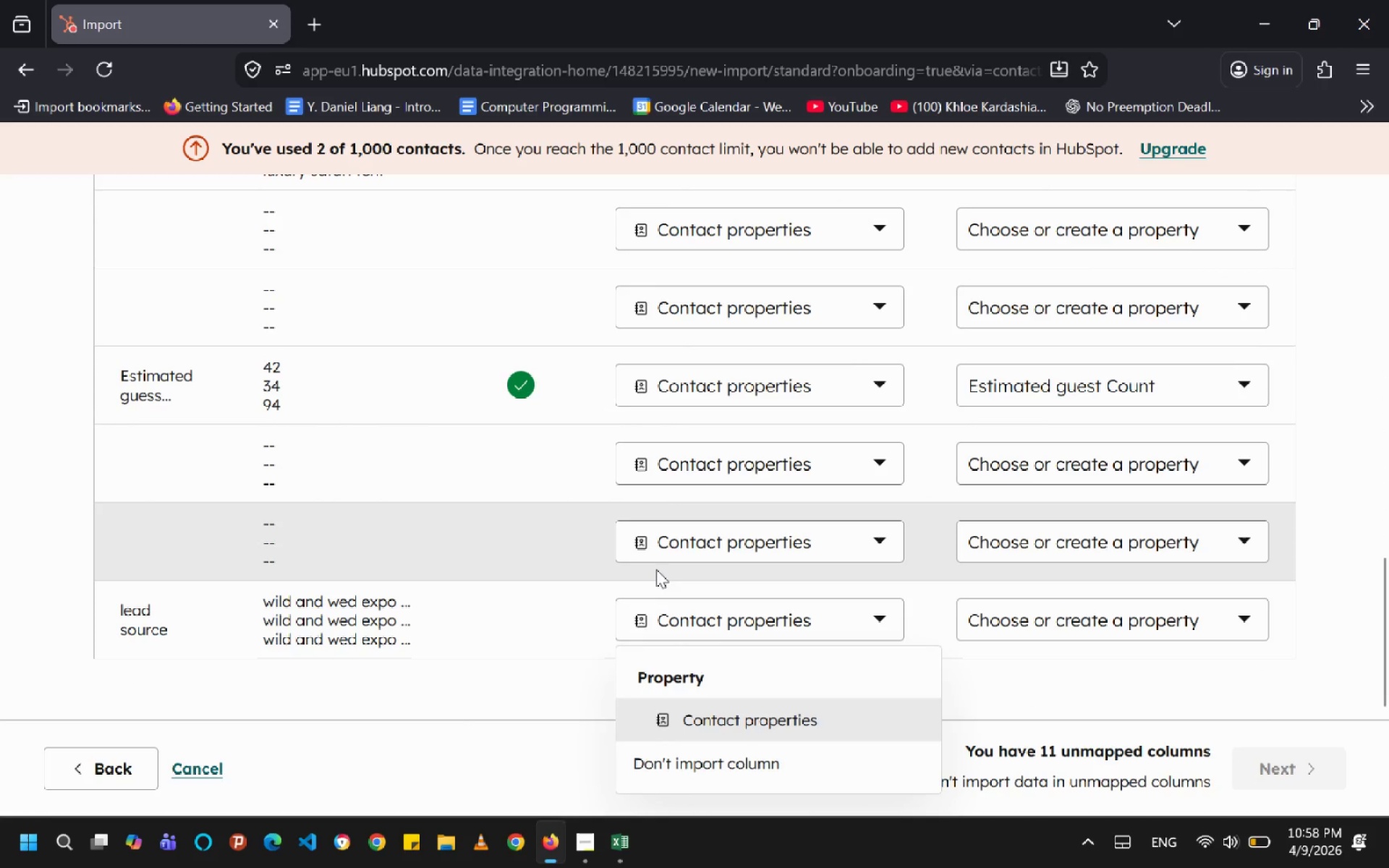 
left_click([486, 565])
 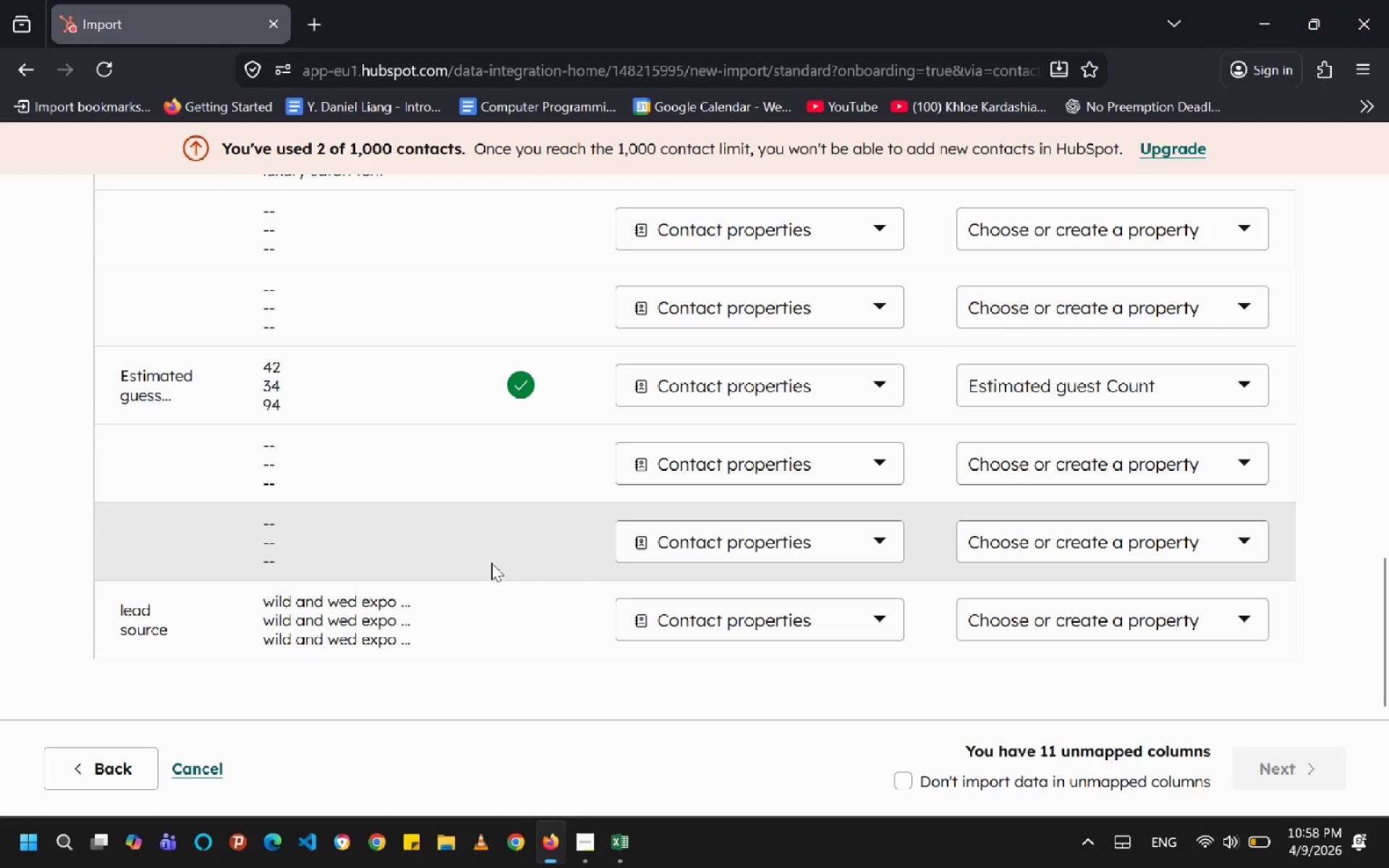 
scroll: coordinate [263, 420], scroll_direction: up, amount: 12.0
 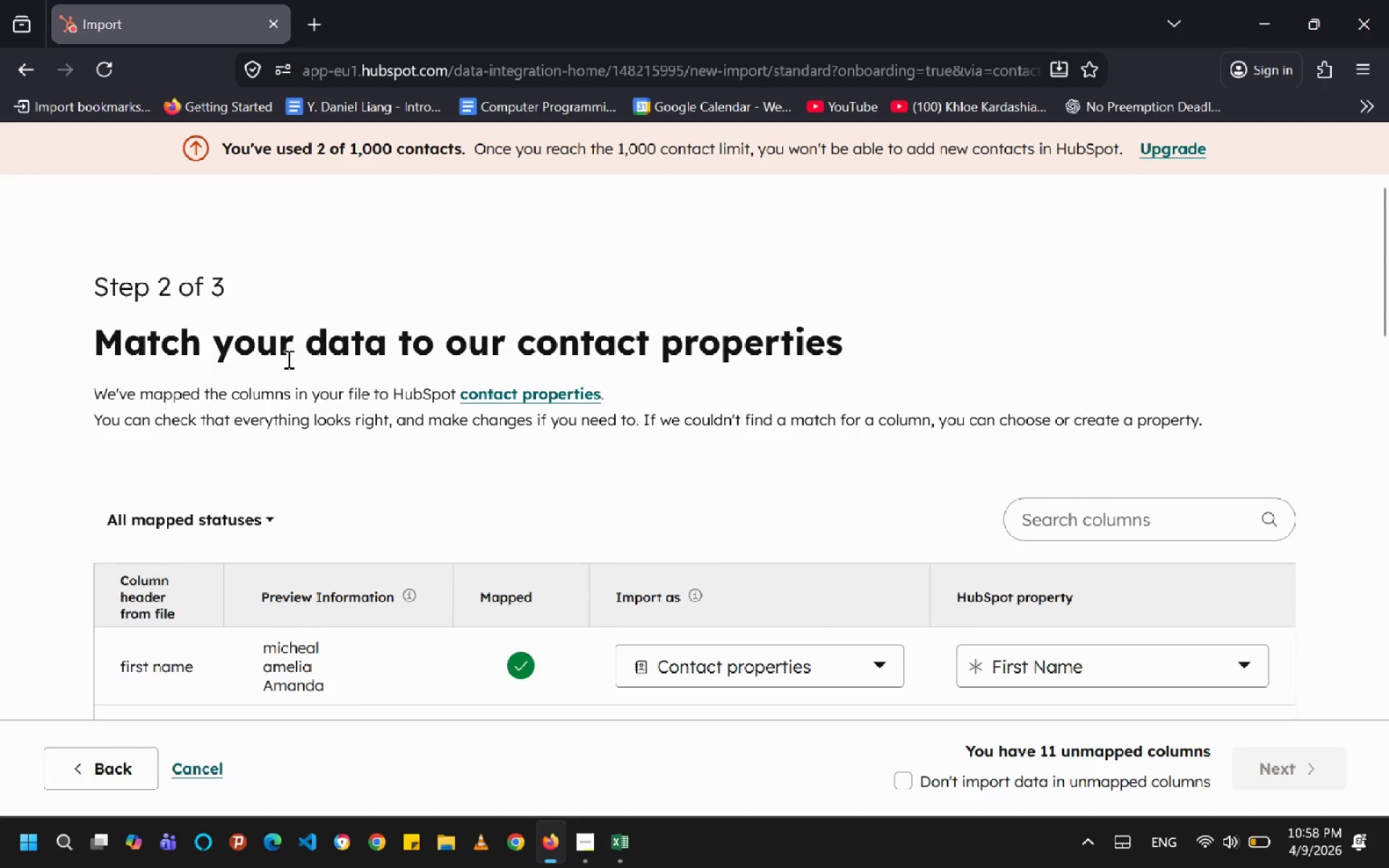 
wait(7.22)
 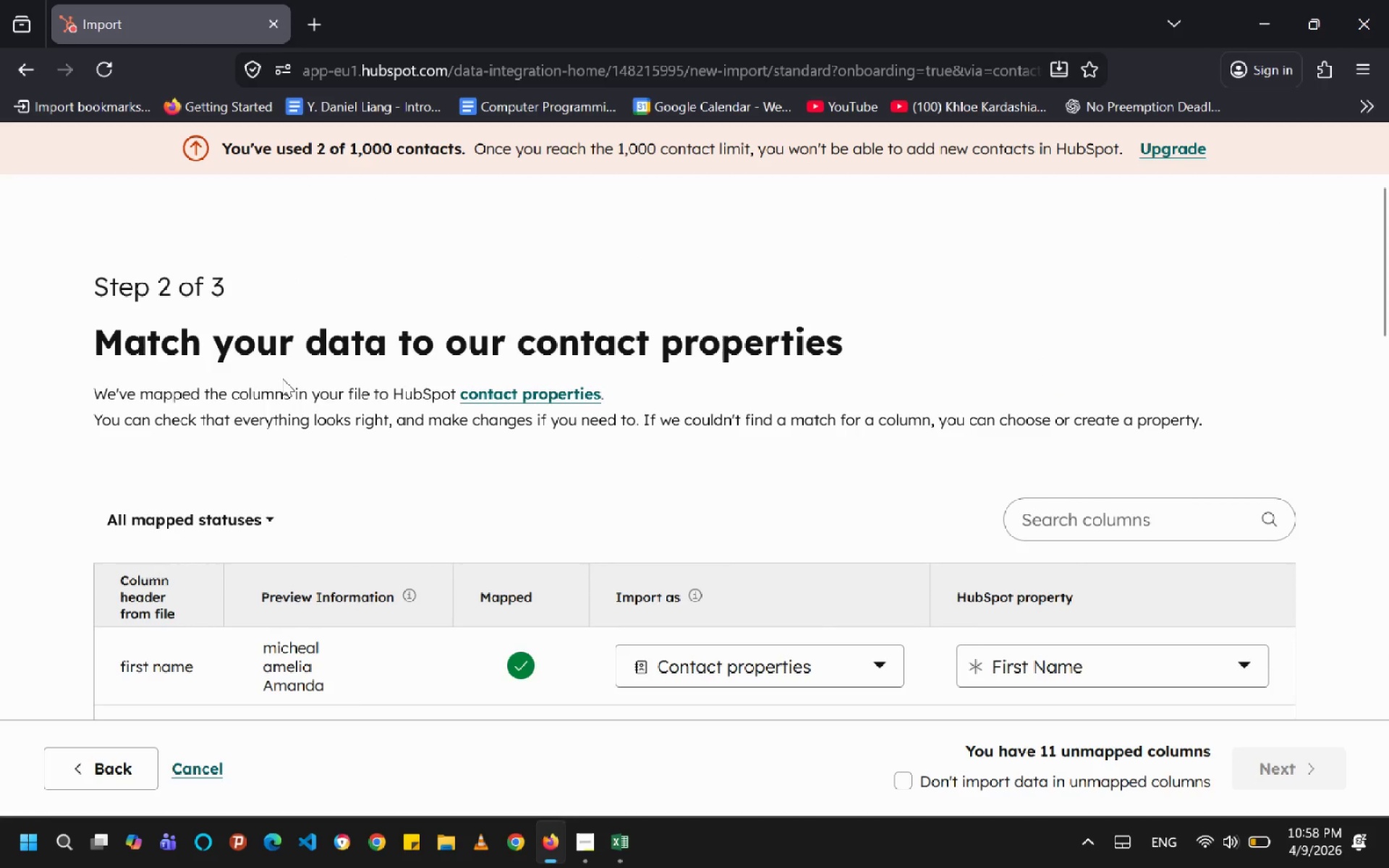 
scroll: coordinate [287, 359], scroll_direction: none, amount: 0.0
 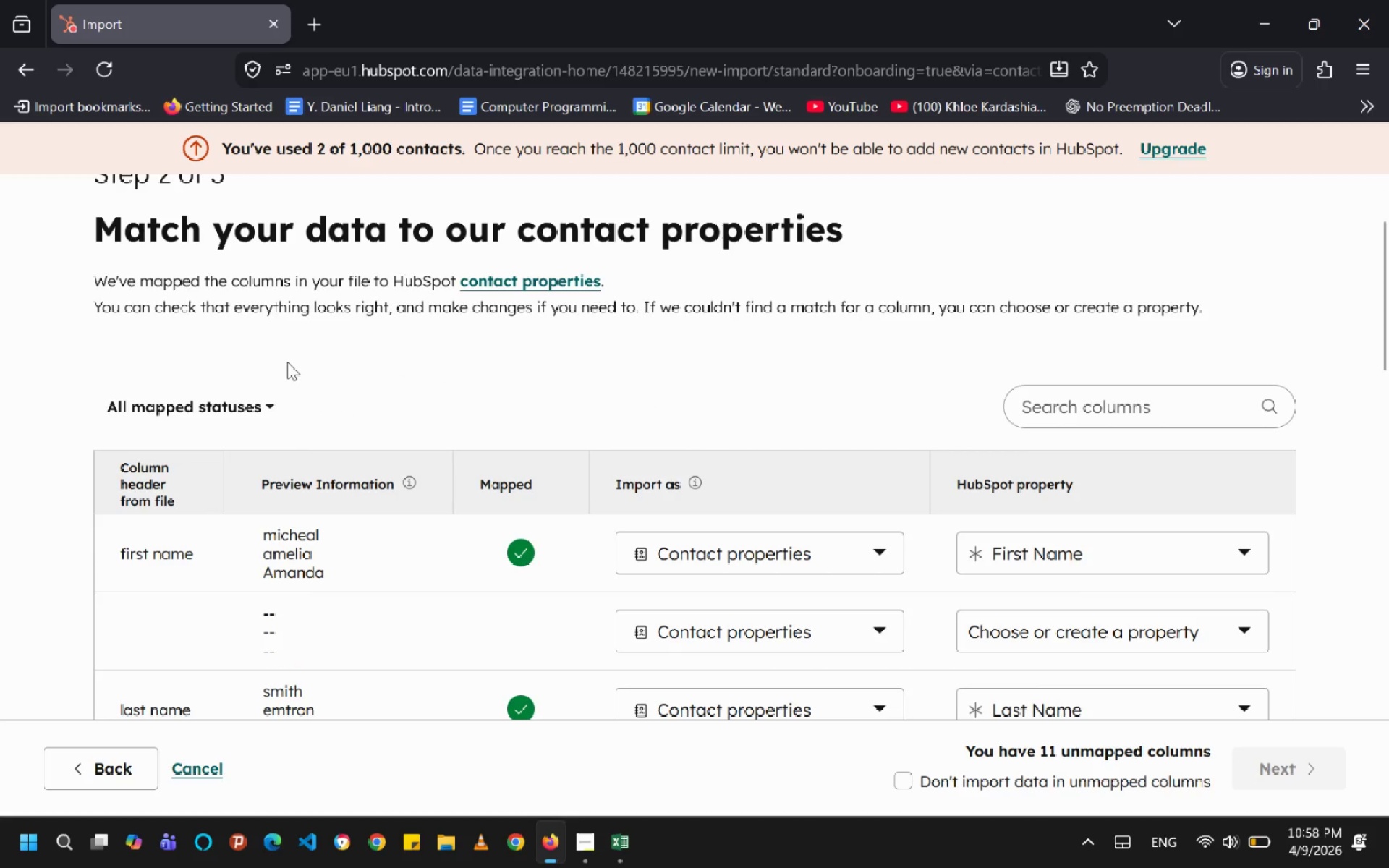 
scroll: coordinate [287, 362], scroll_direction: down, amount: 6.0
 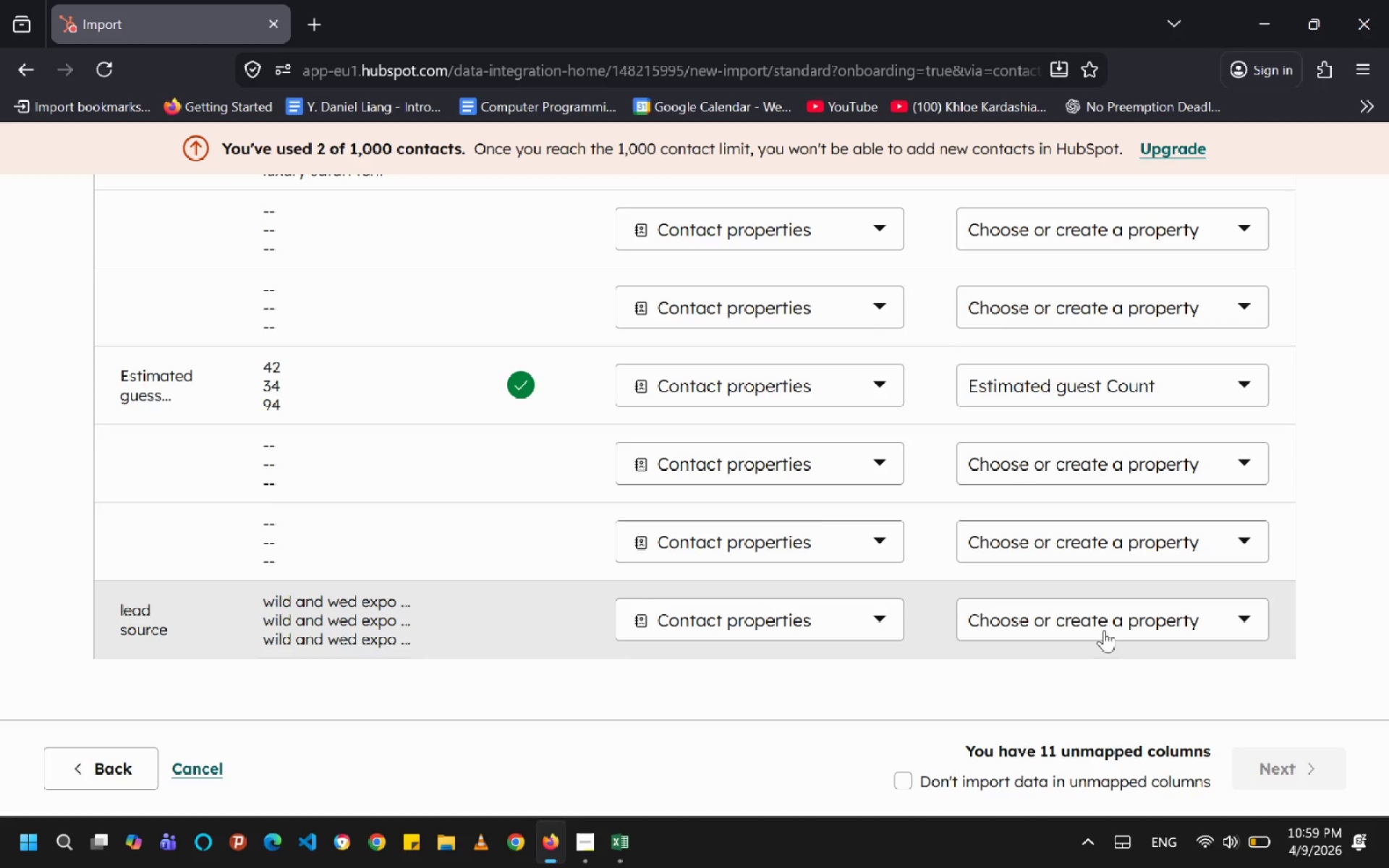 
wait(17.64)
 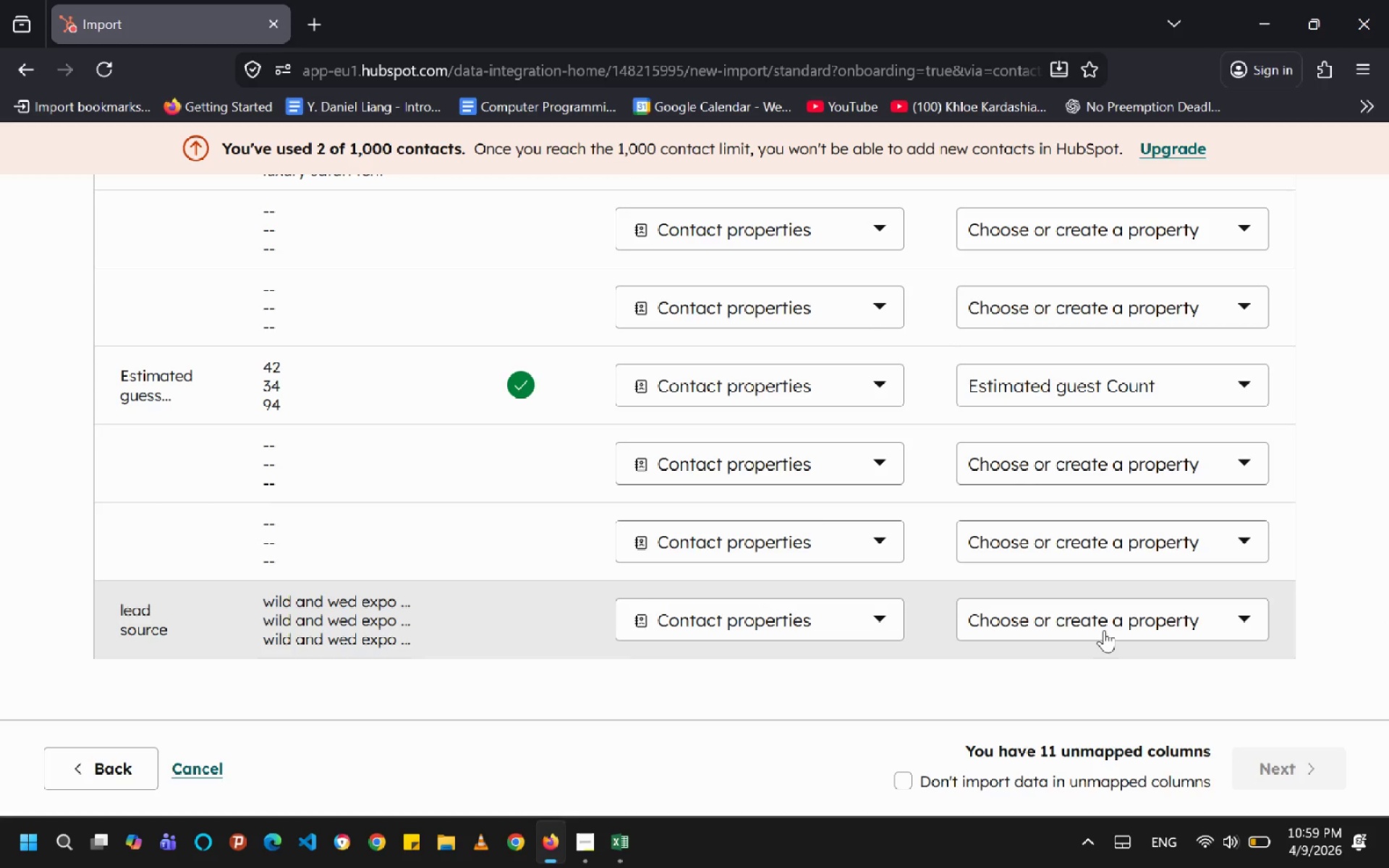 
left_click([298, 608])
 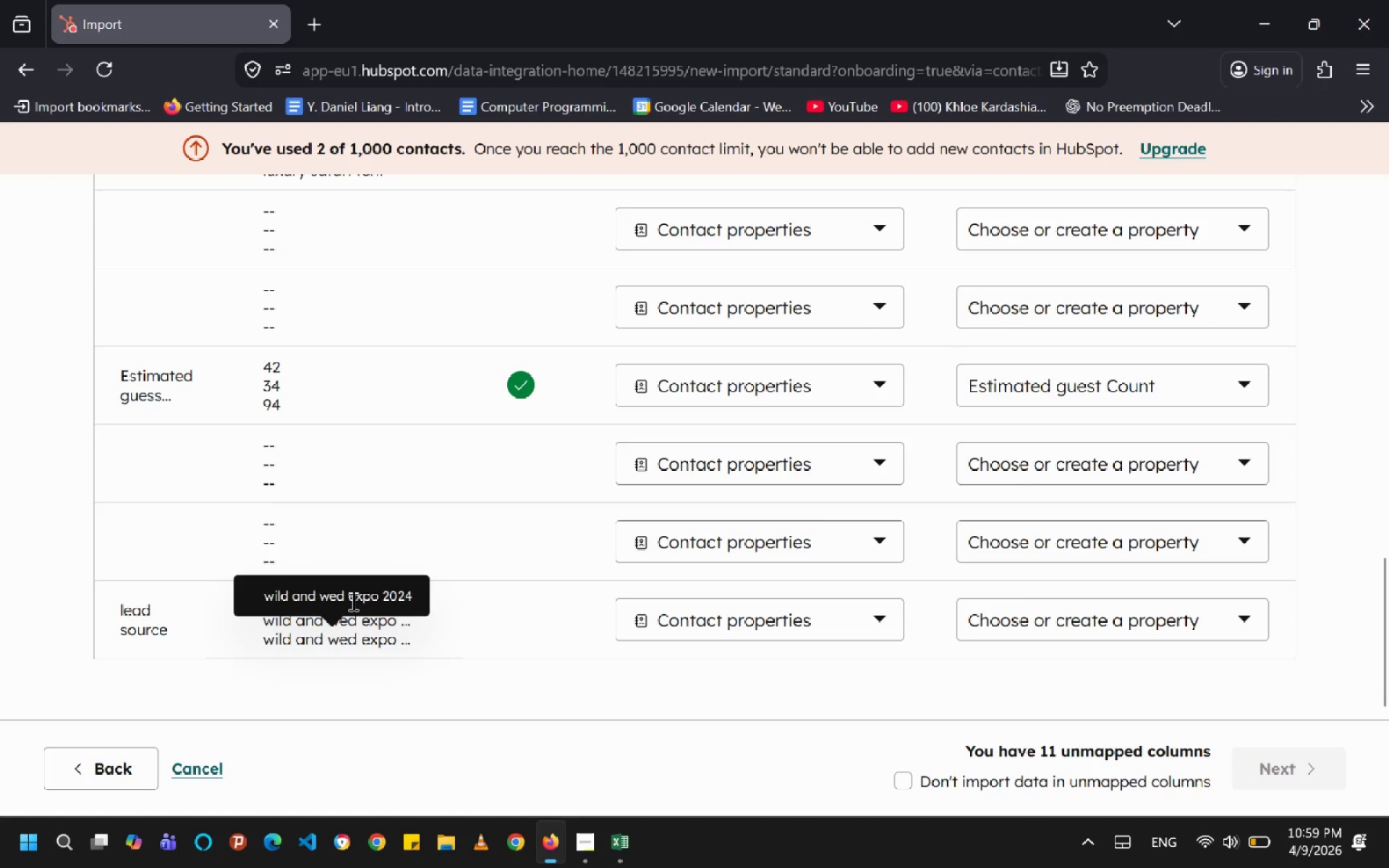 
double_click([352, 601])
 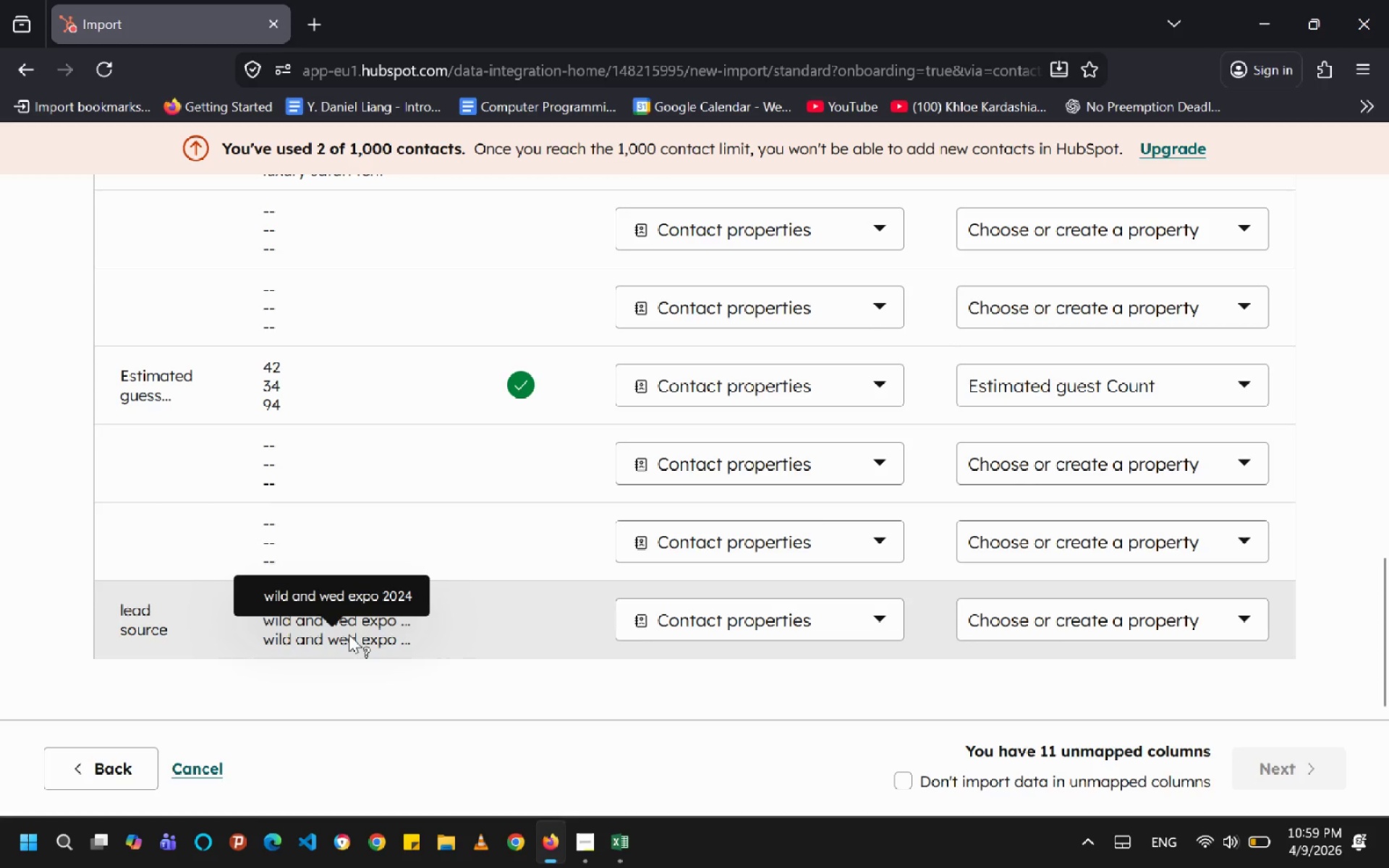 
double_click([349, 634])
 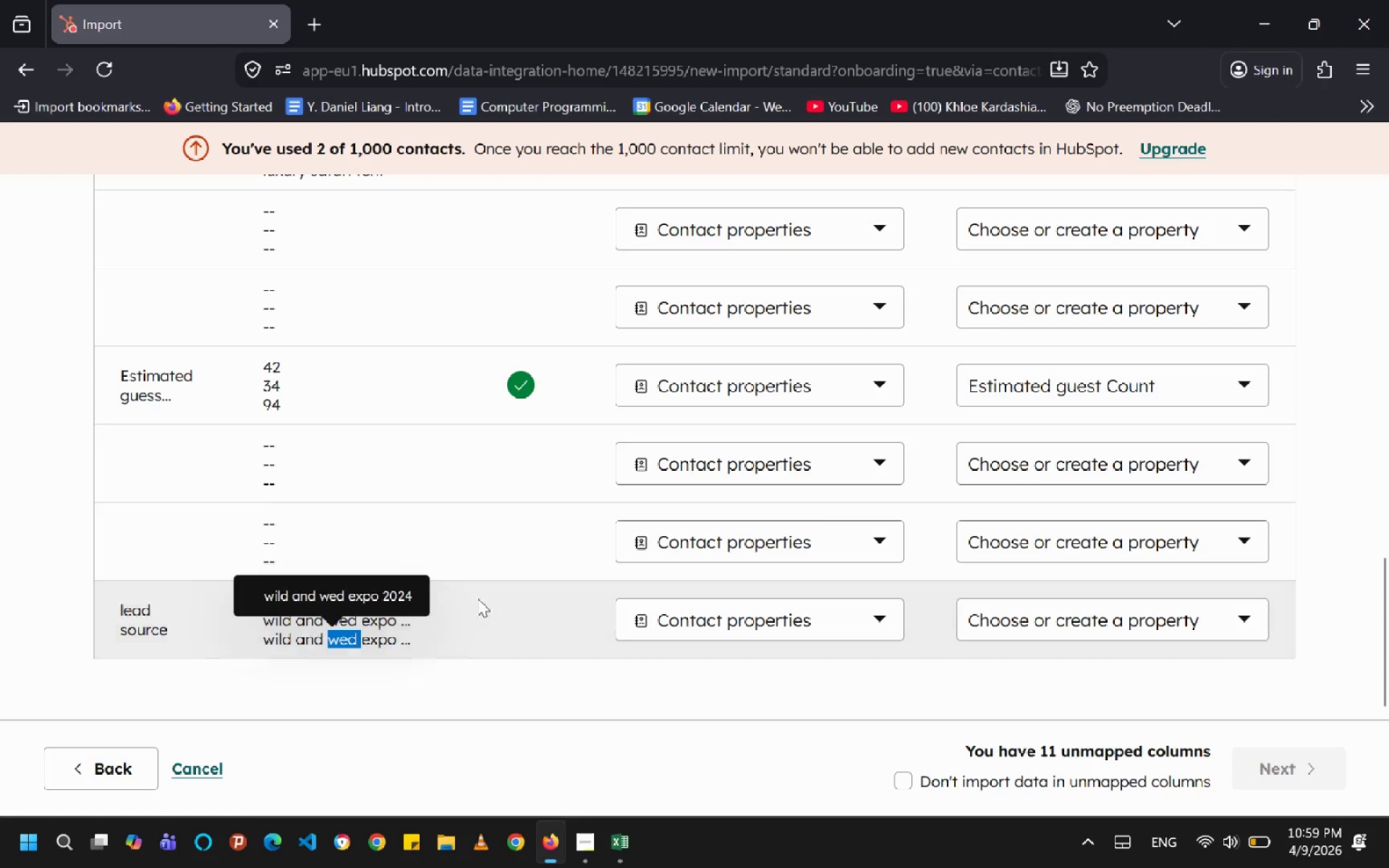 
left_click([491, 595])
 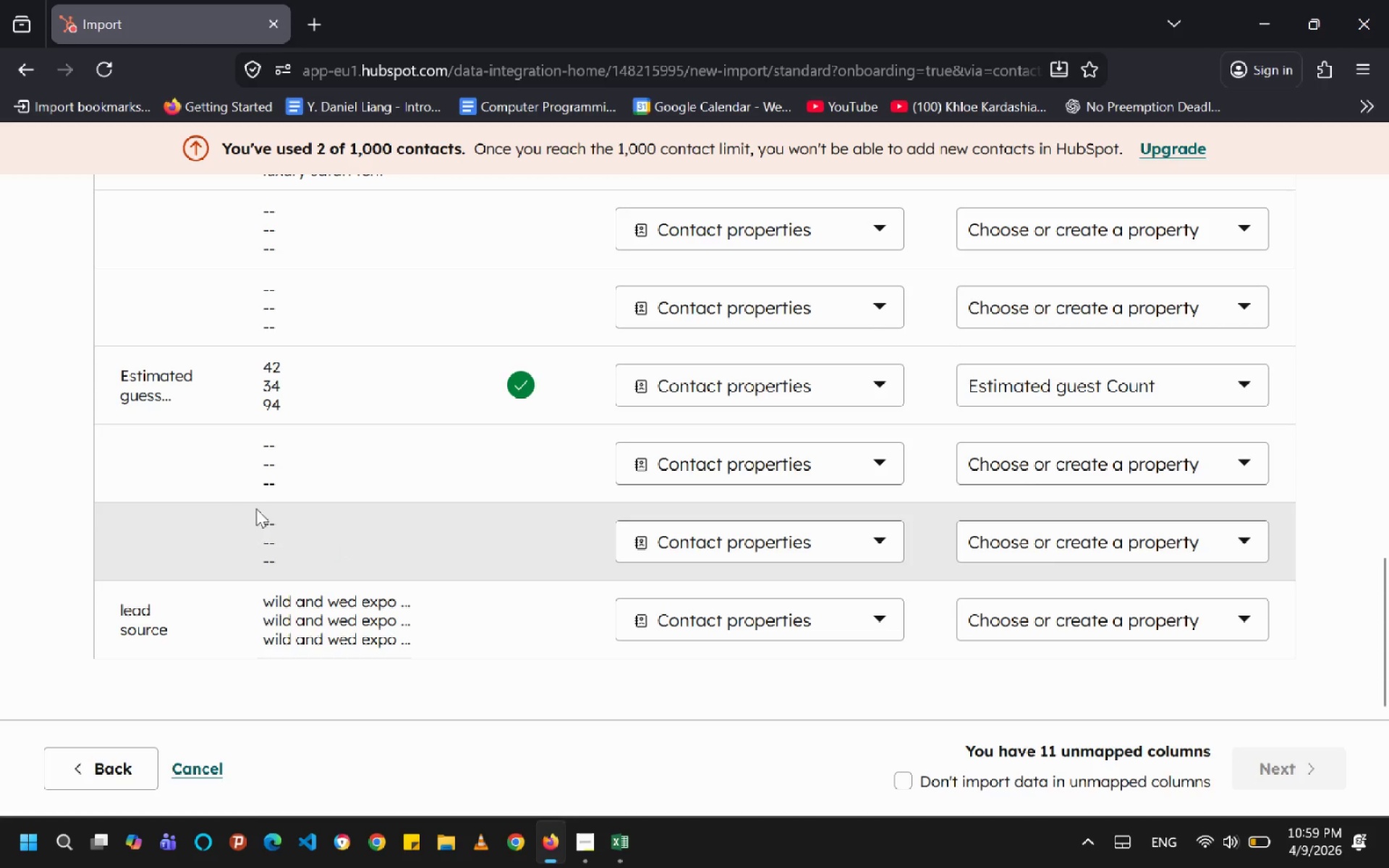 
scroll: coordinate [268, 501], scroll_direction: none, amount: 0.0
 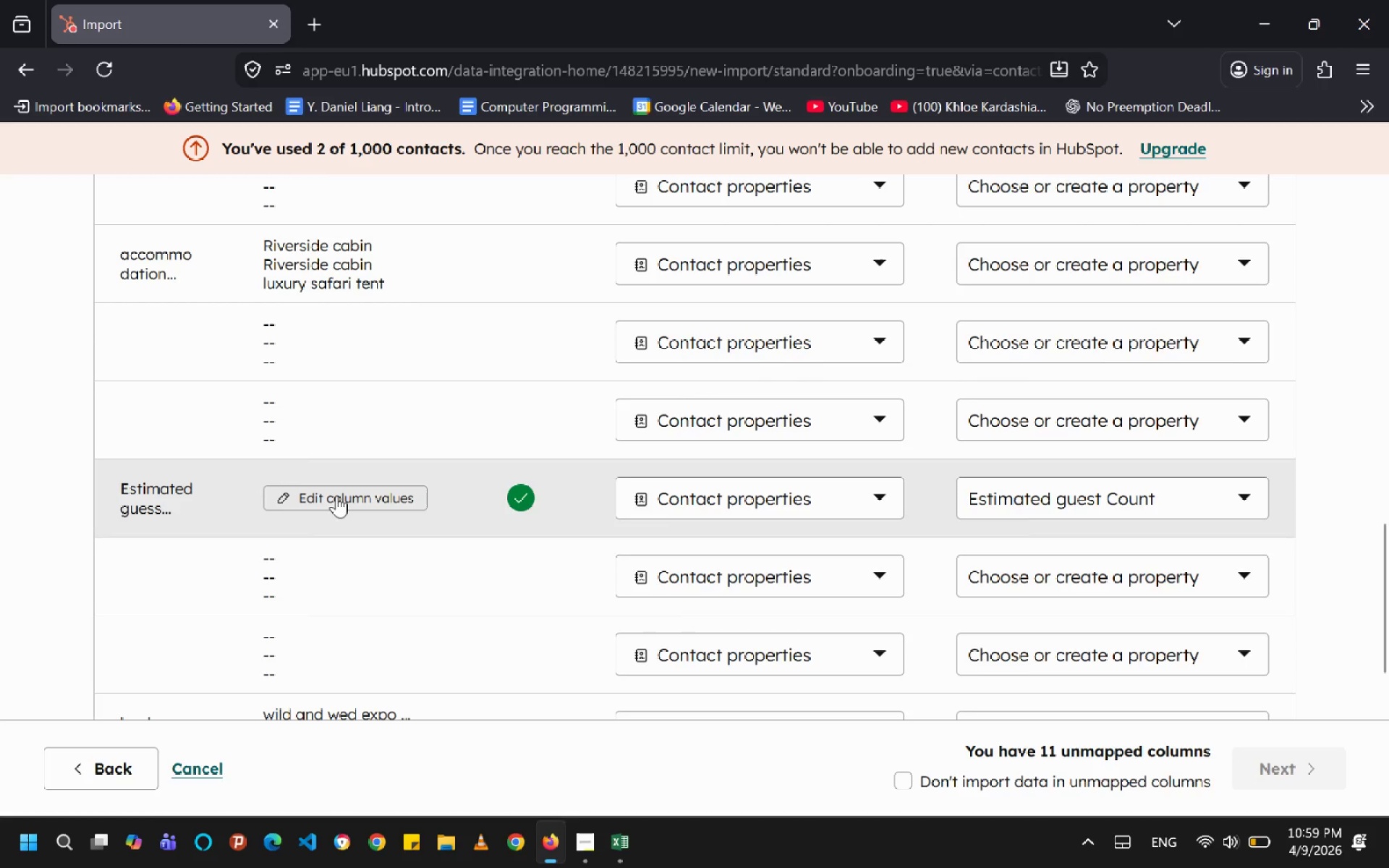 
left_click([336, 495])
 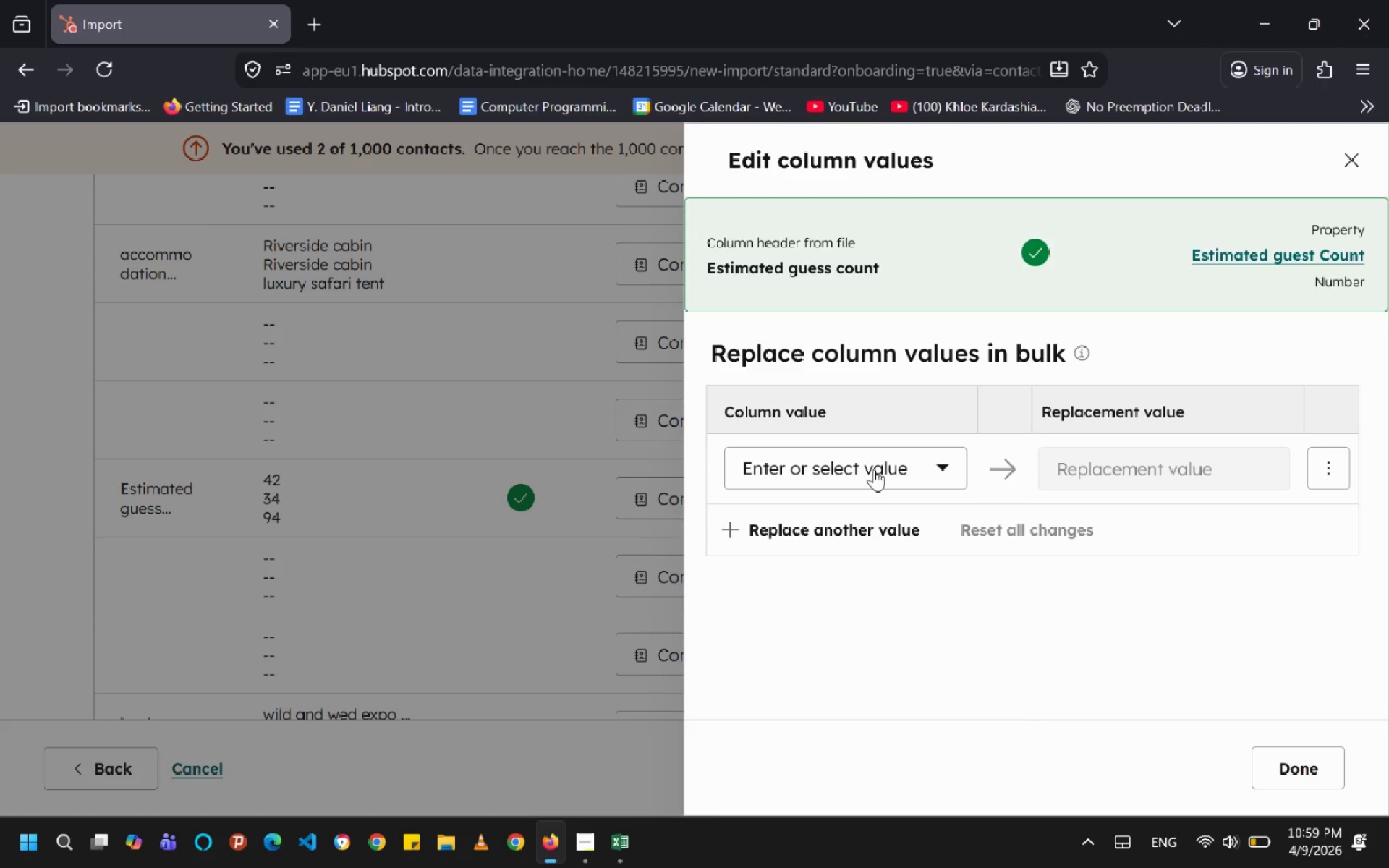 
wait(17.17)
 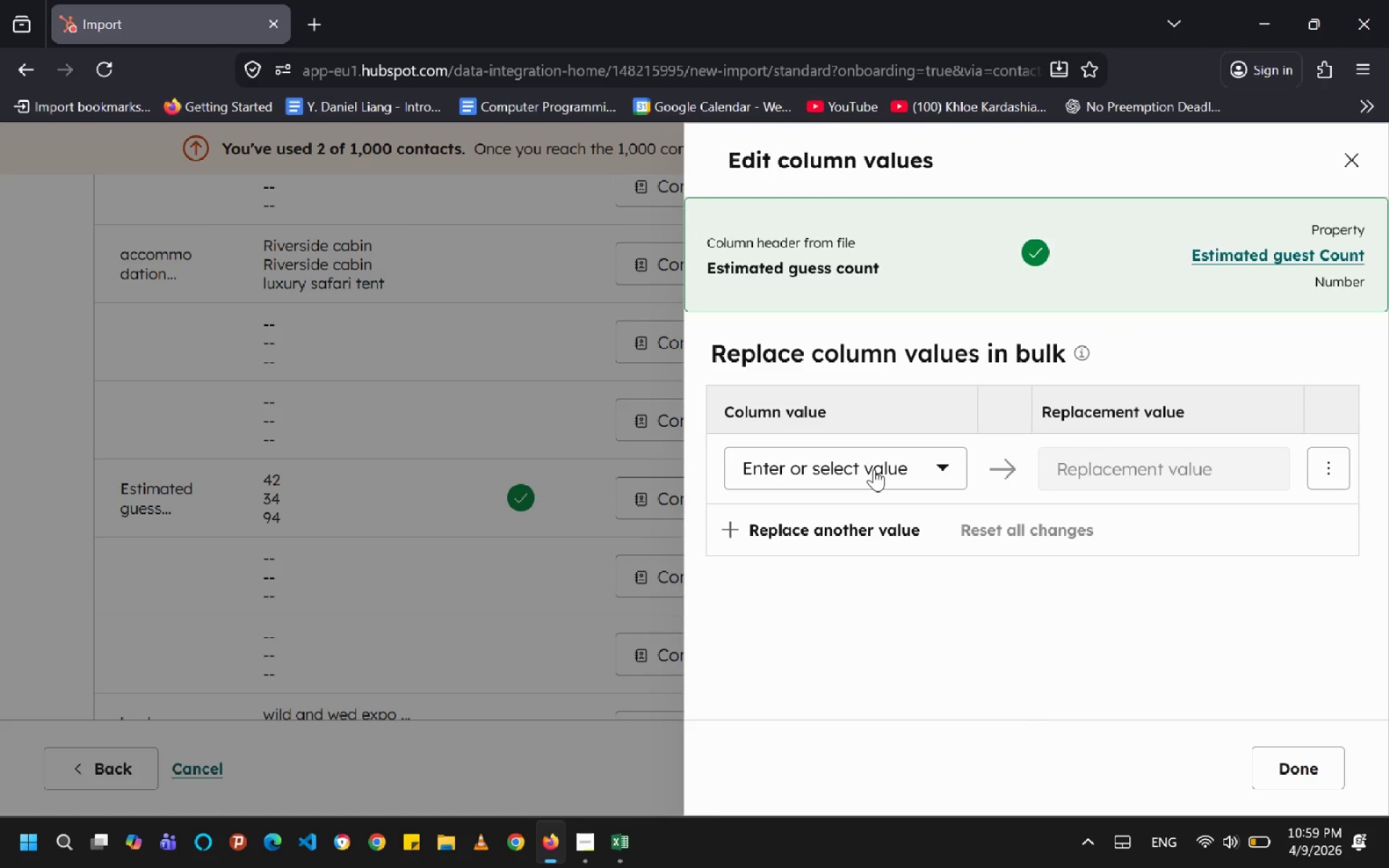 
left_click_drag(start_coordinate=[1, 381], to_coordinate=[7, 378])
 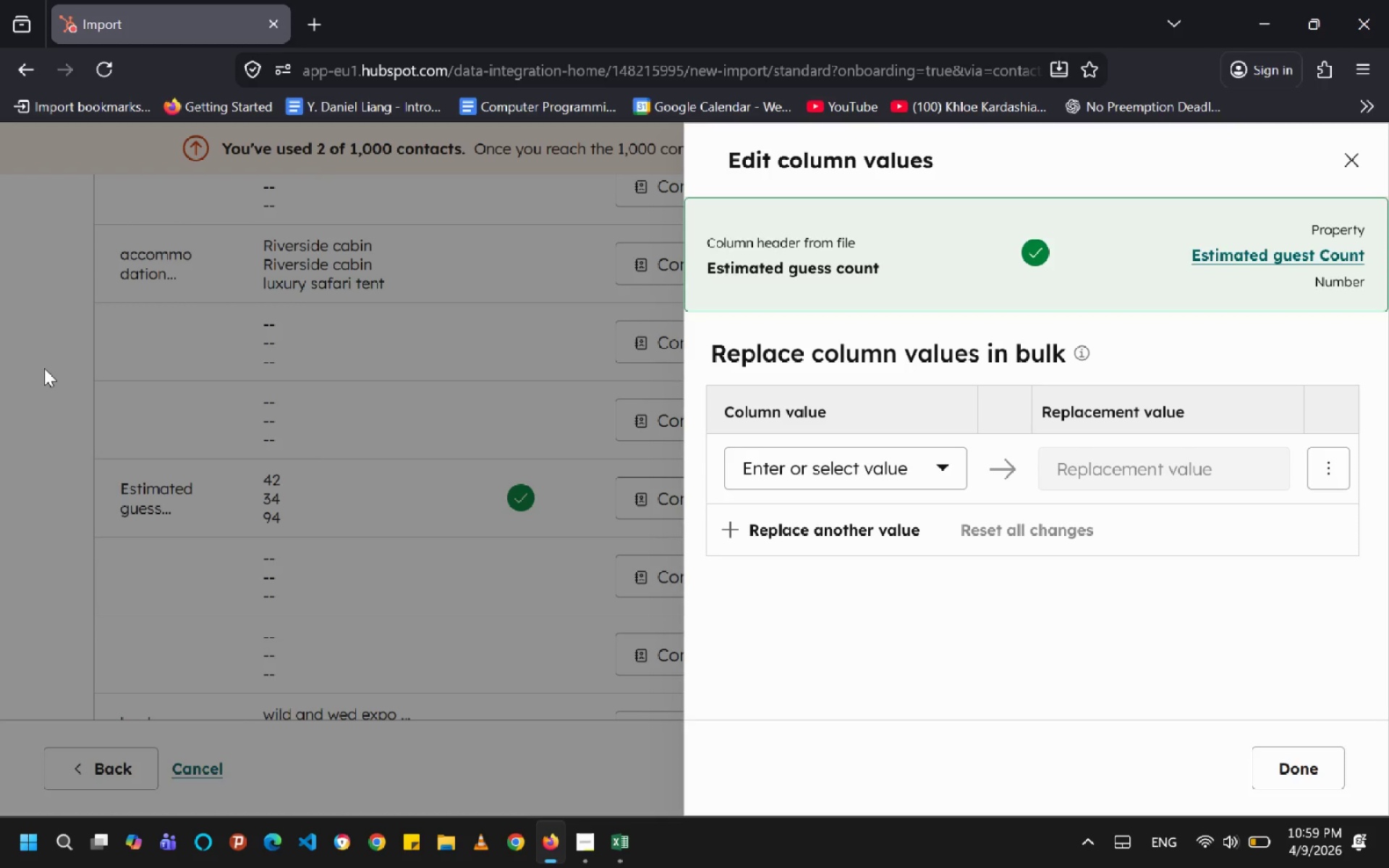 
double_click([44, 368])
 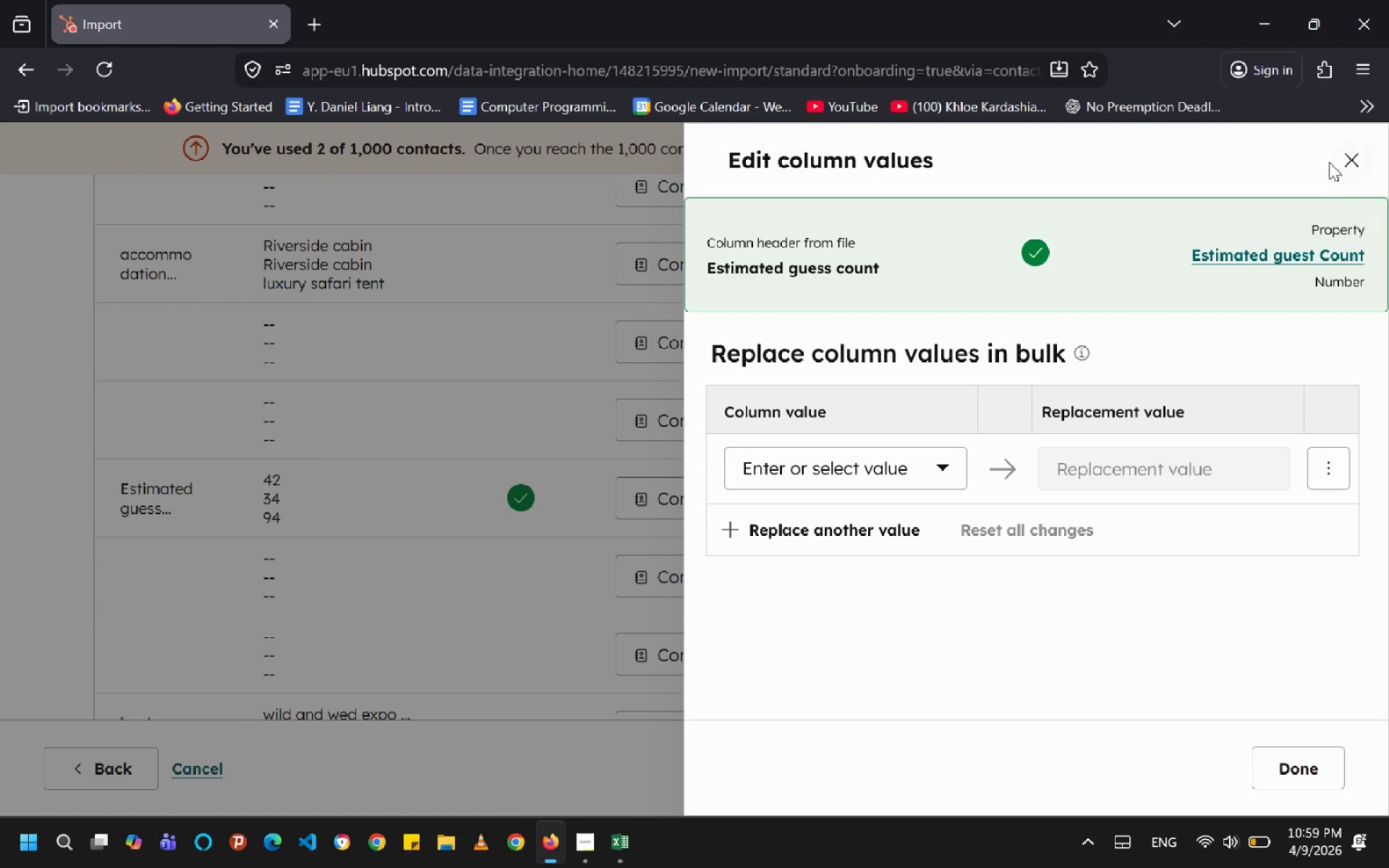 
left_click([1329, 162])
 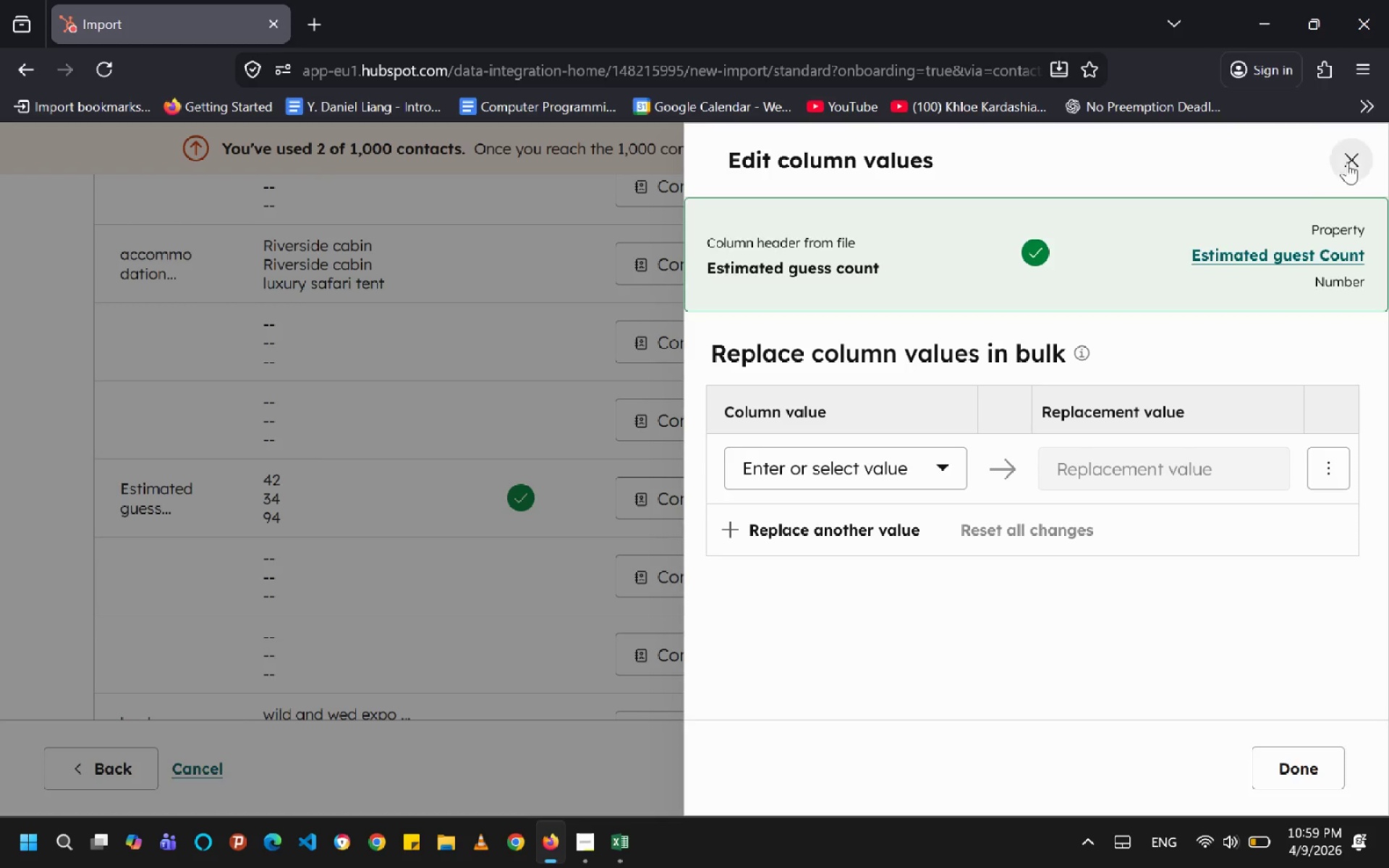 
left_click([1348, 162])
 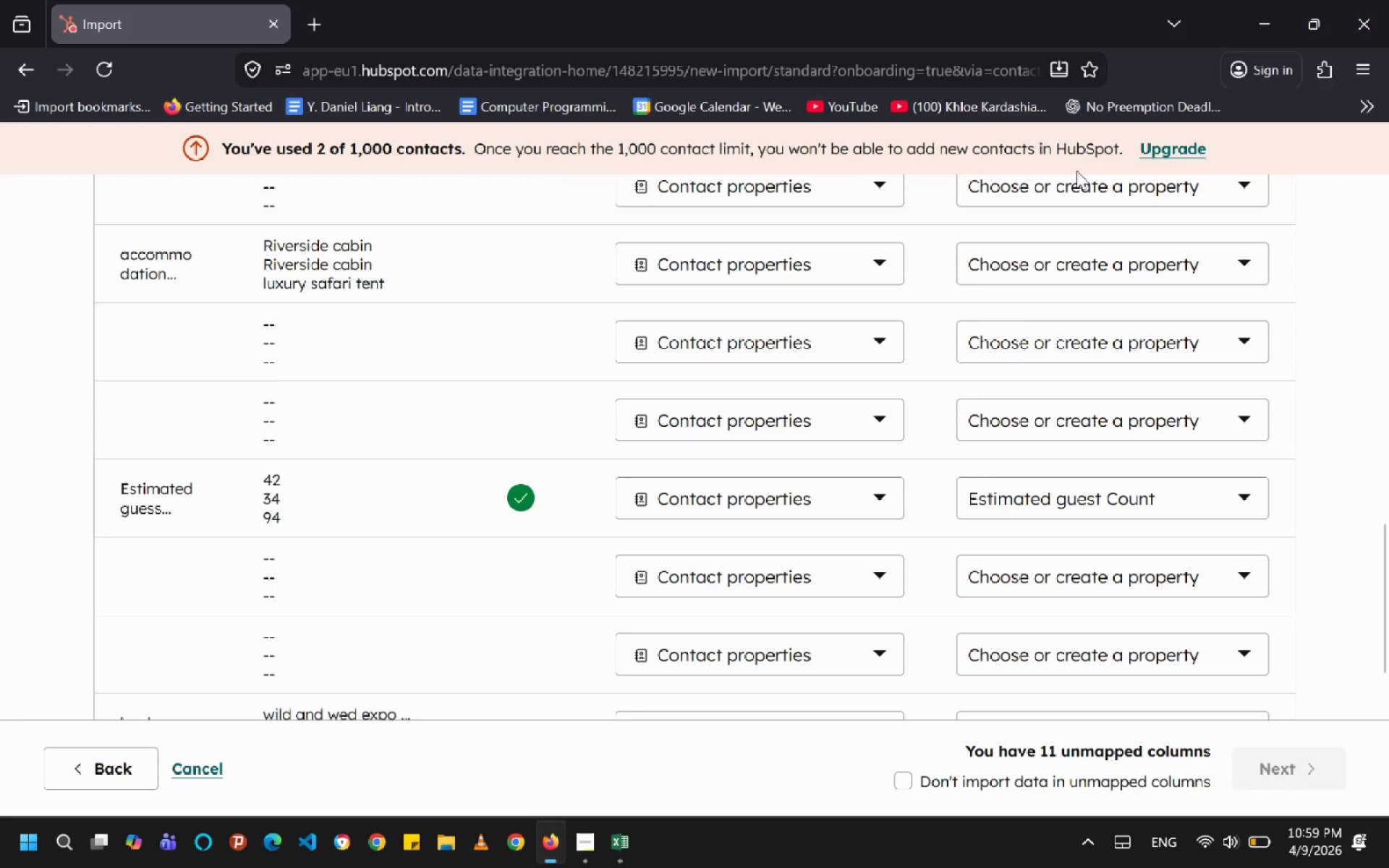 
scroll: coordinate [807, 347], scroll_direction: up, amount: 12.0
 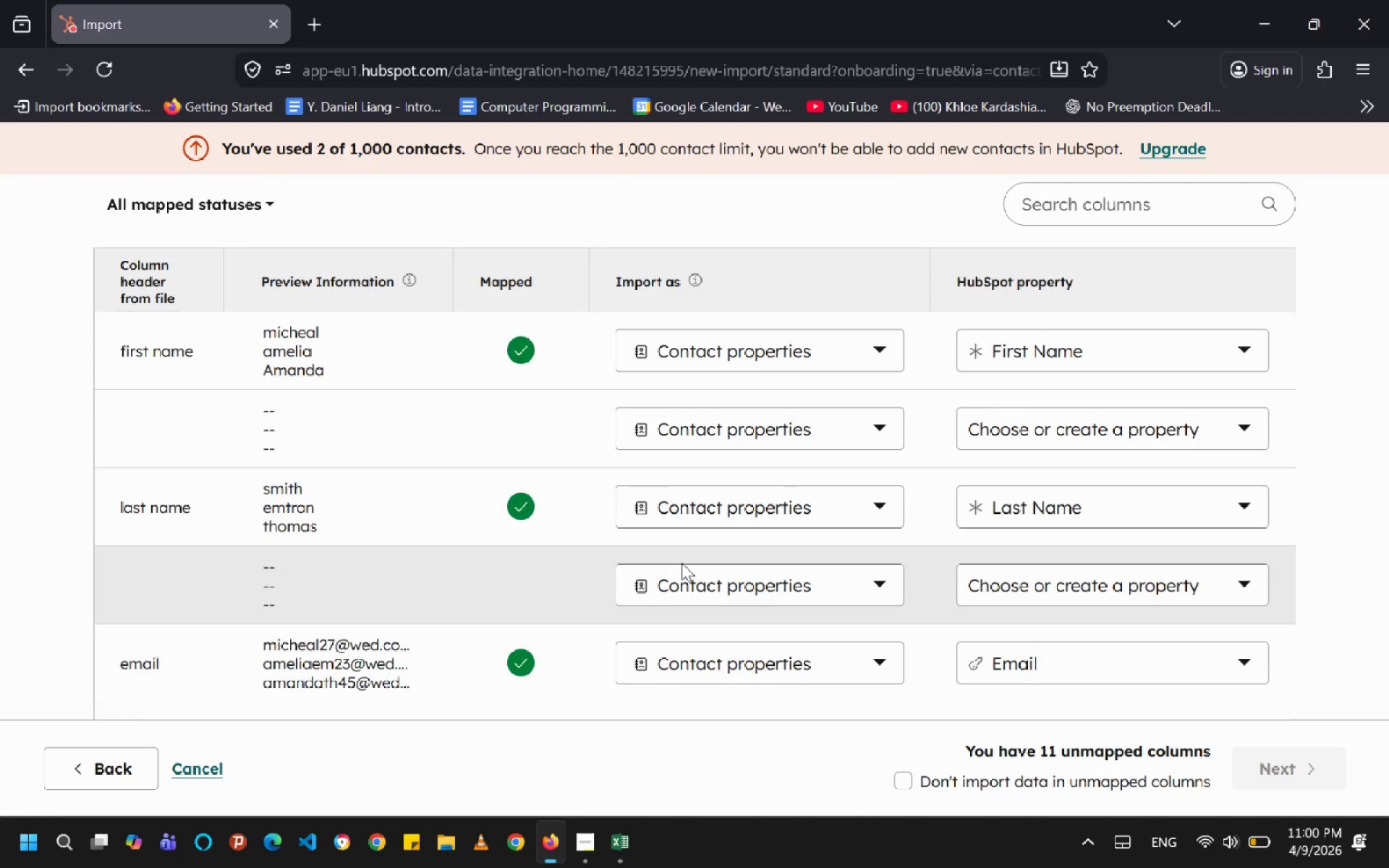 
wait(16.79)
 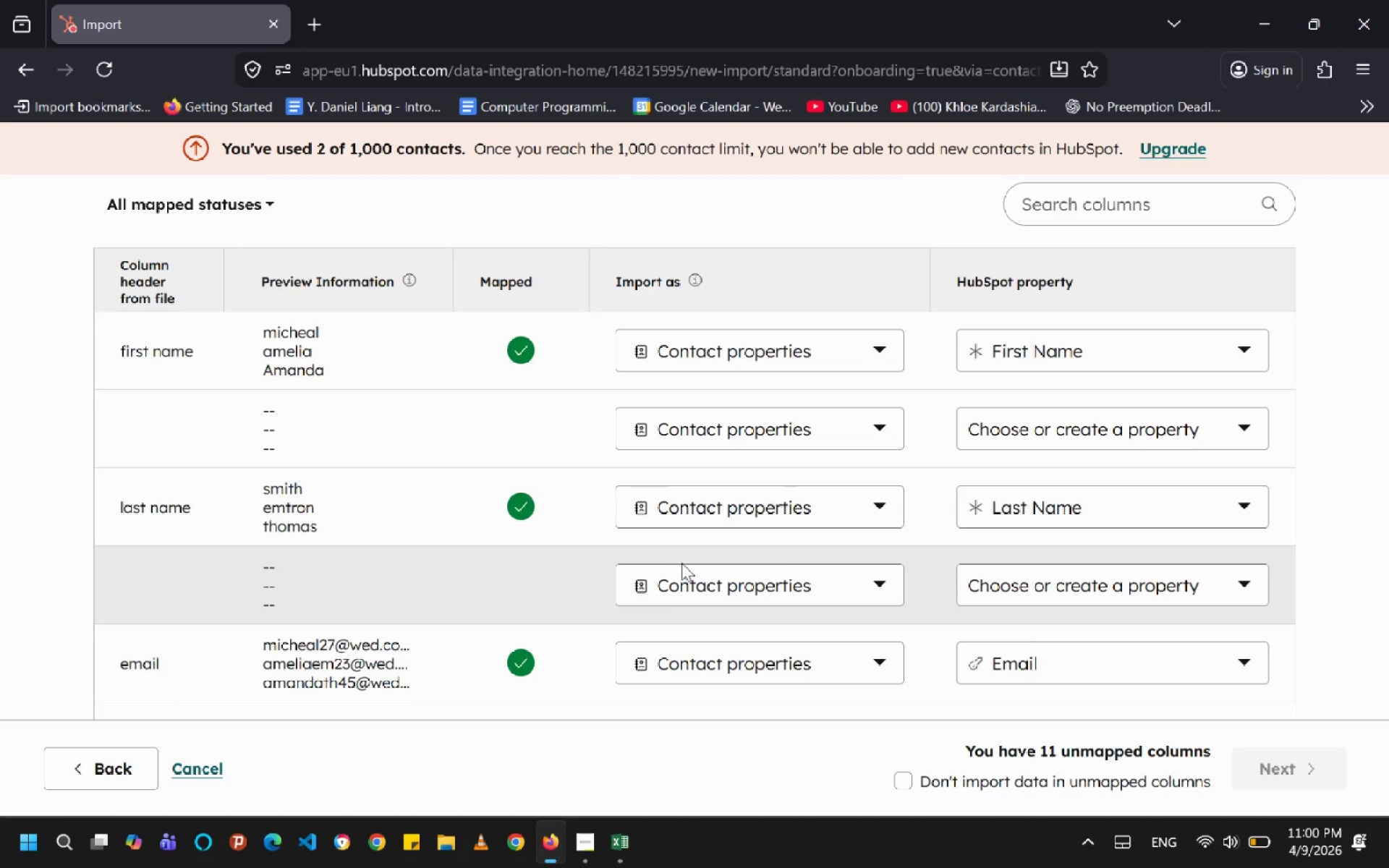 
scroll: coordinate [699, 526], scroll_direction: down, amount: 1.0
 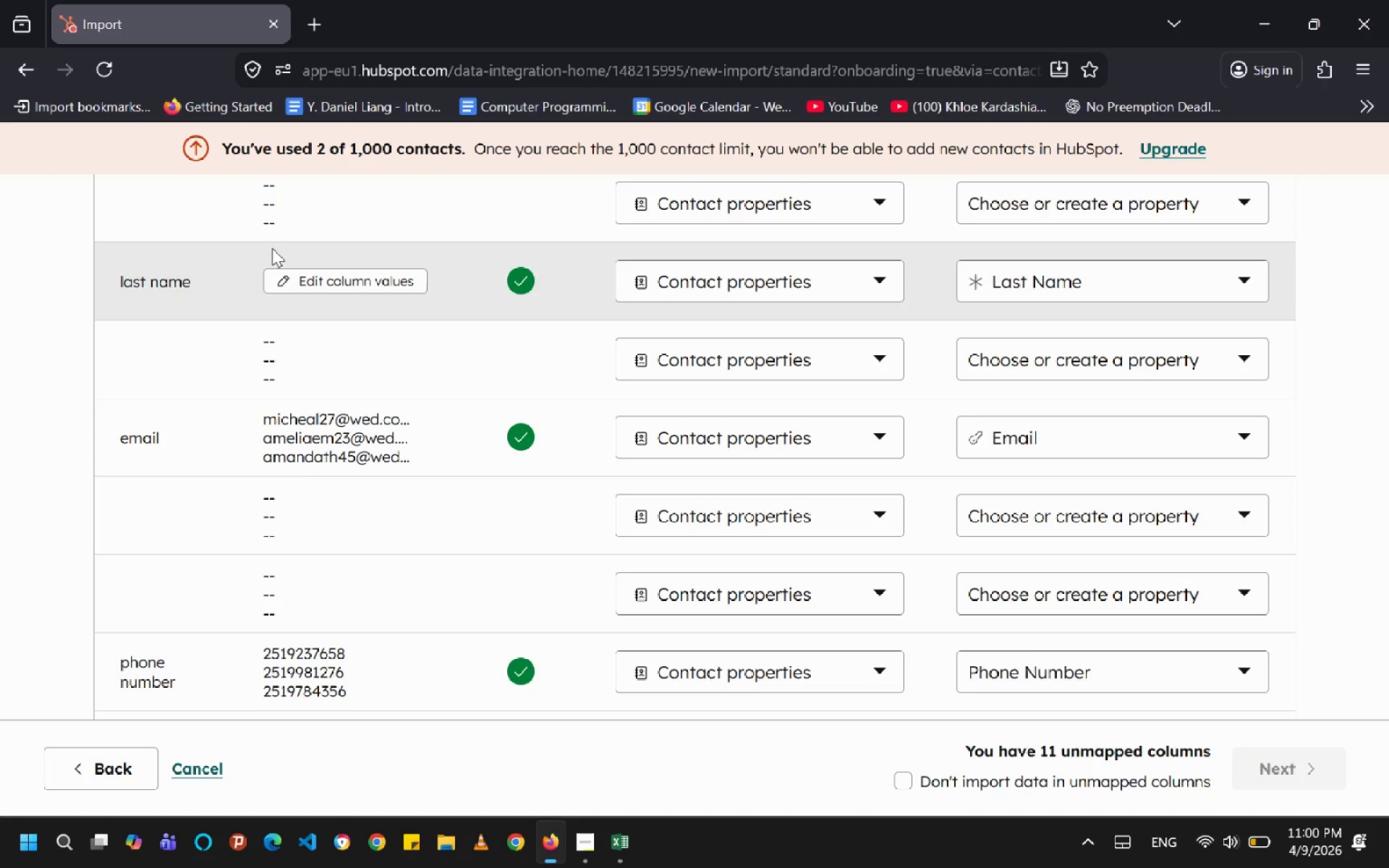 
wait(25.87)
 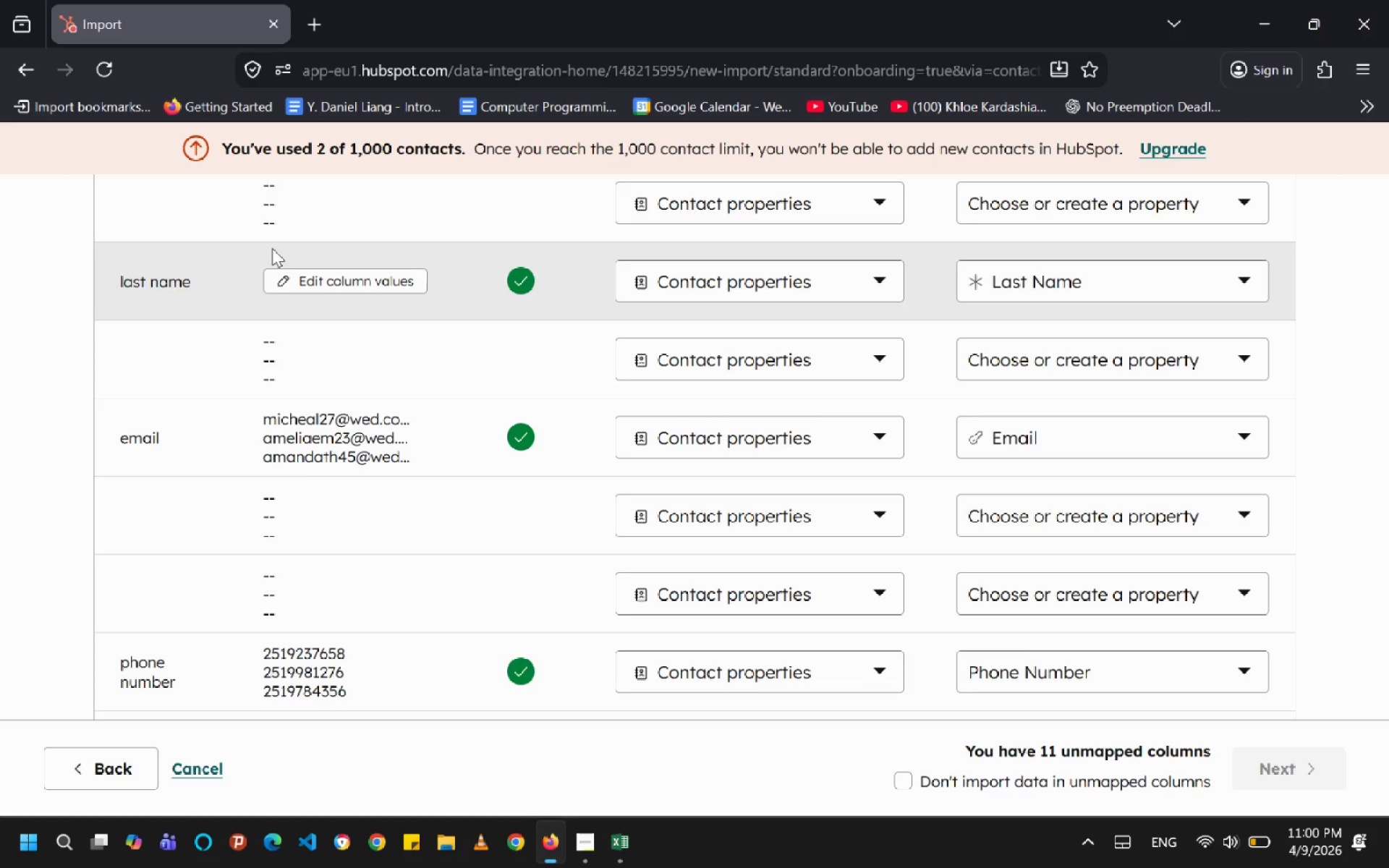 
scroll: coordinate [720, 378], scroll_direction: down, amount: 3.0
 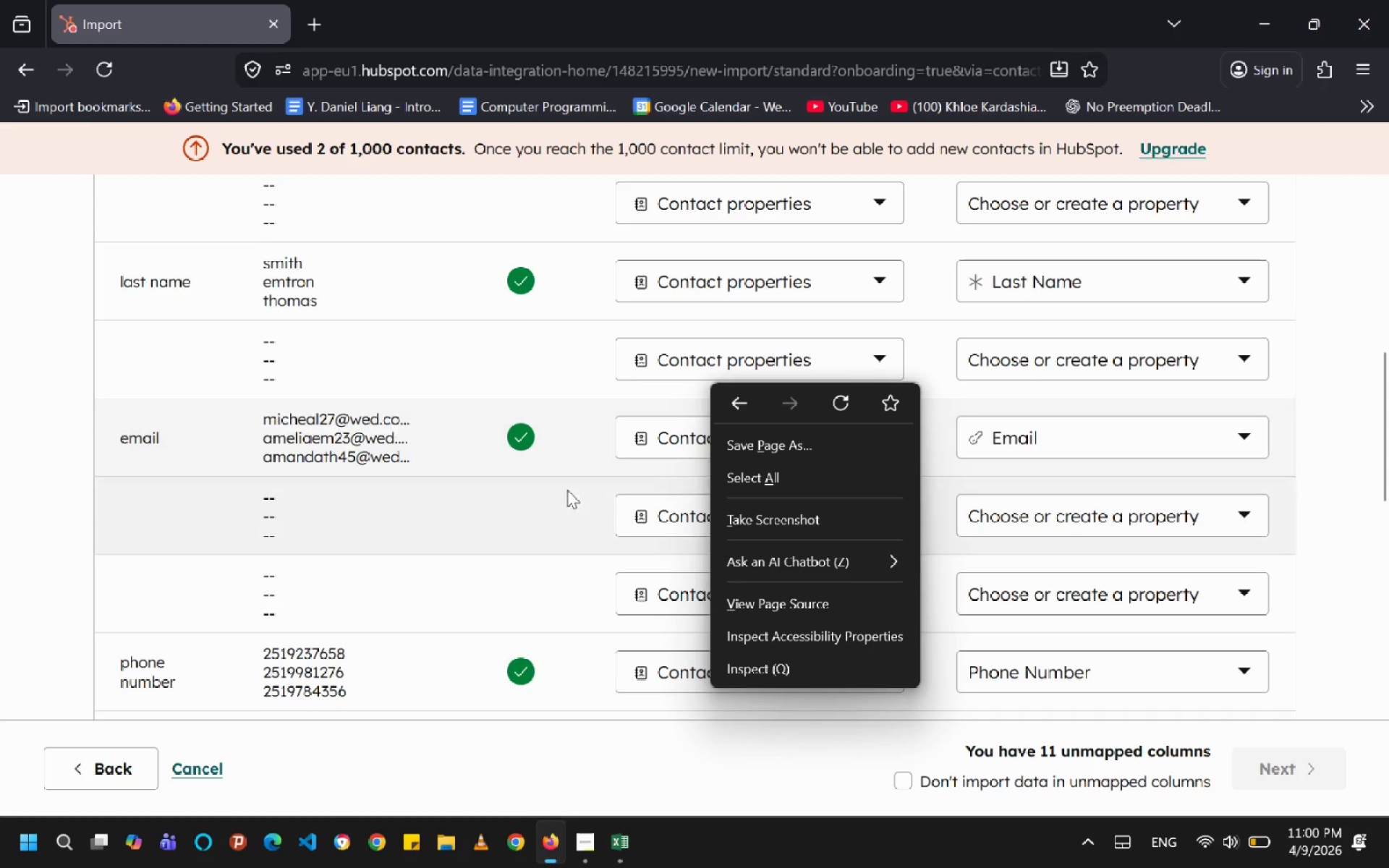 
scroll: coordinate [568, 480], scroll_direction: up, amount: 3.0
 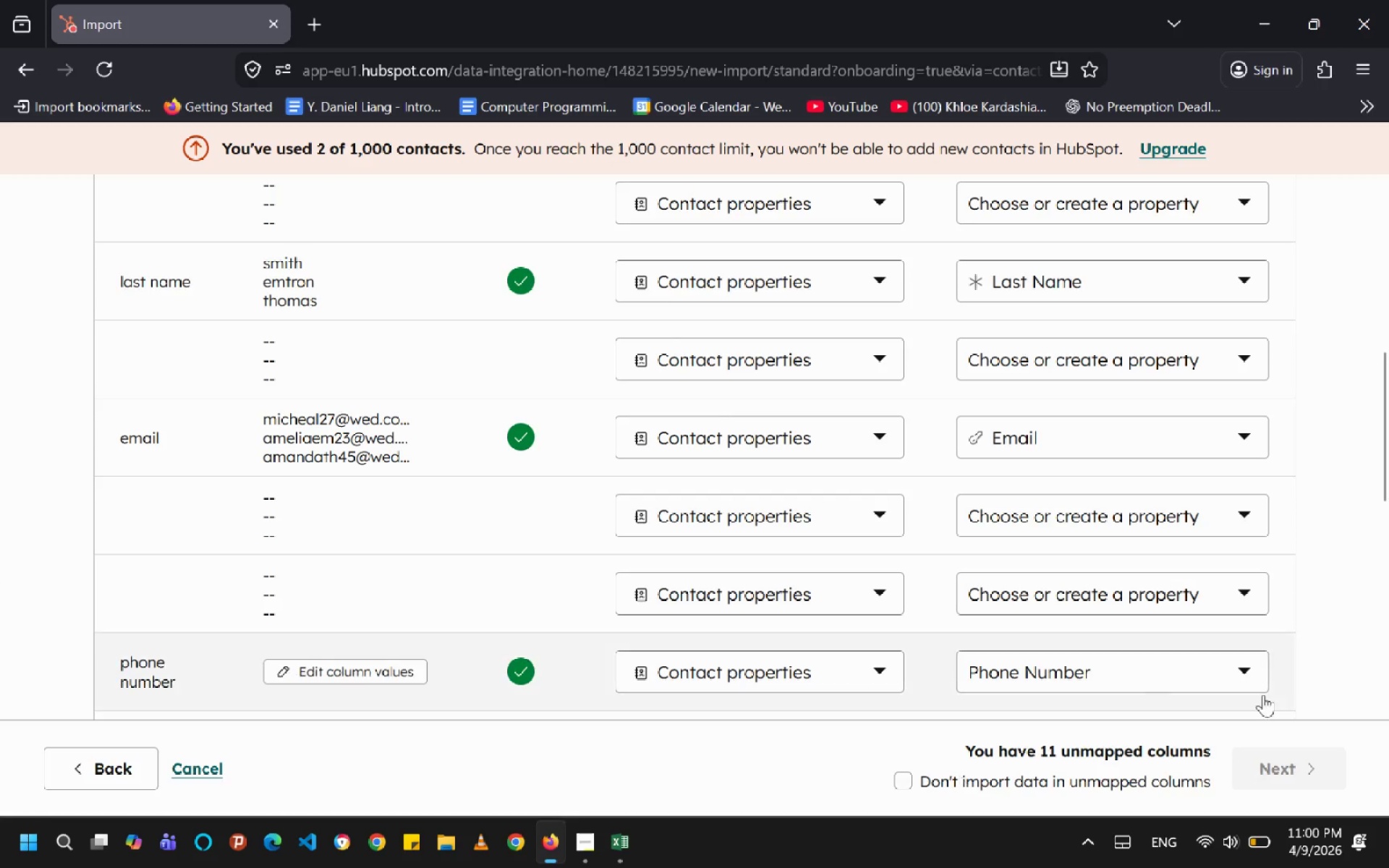 
mouse_move([1289, 782])
 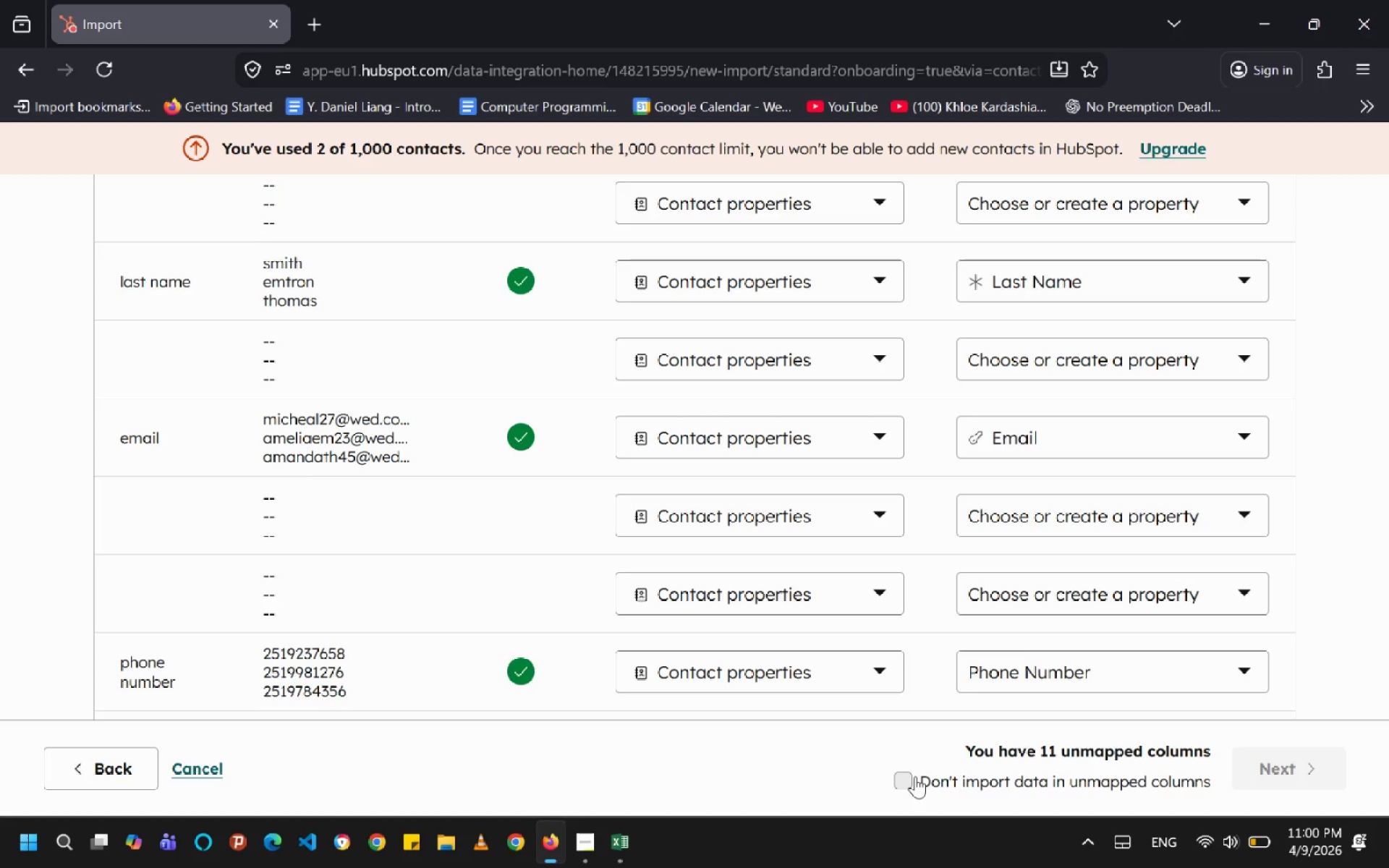 
left_click([910, 782])
 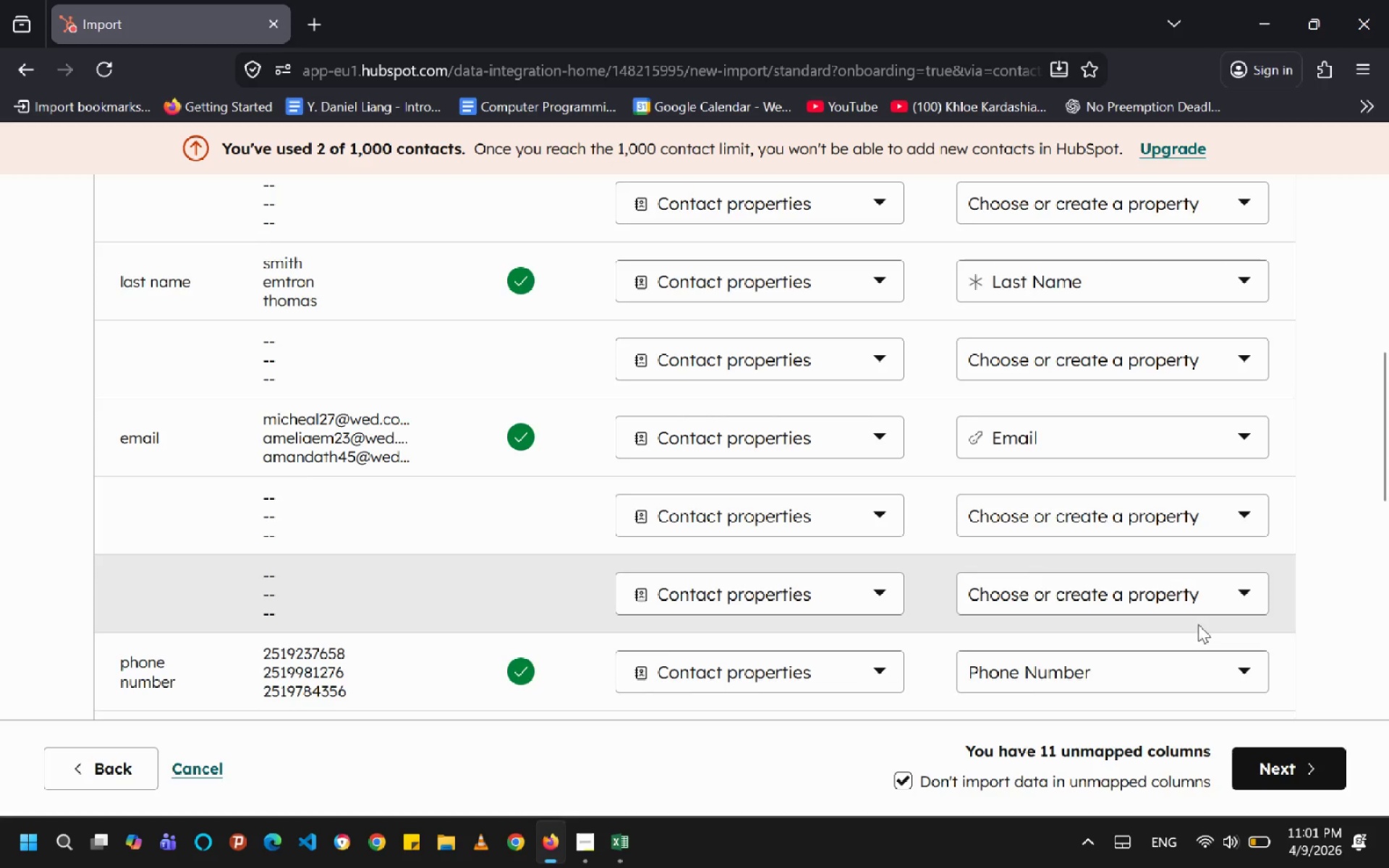 
wait(46.16)
 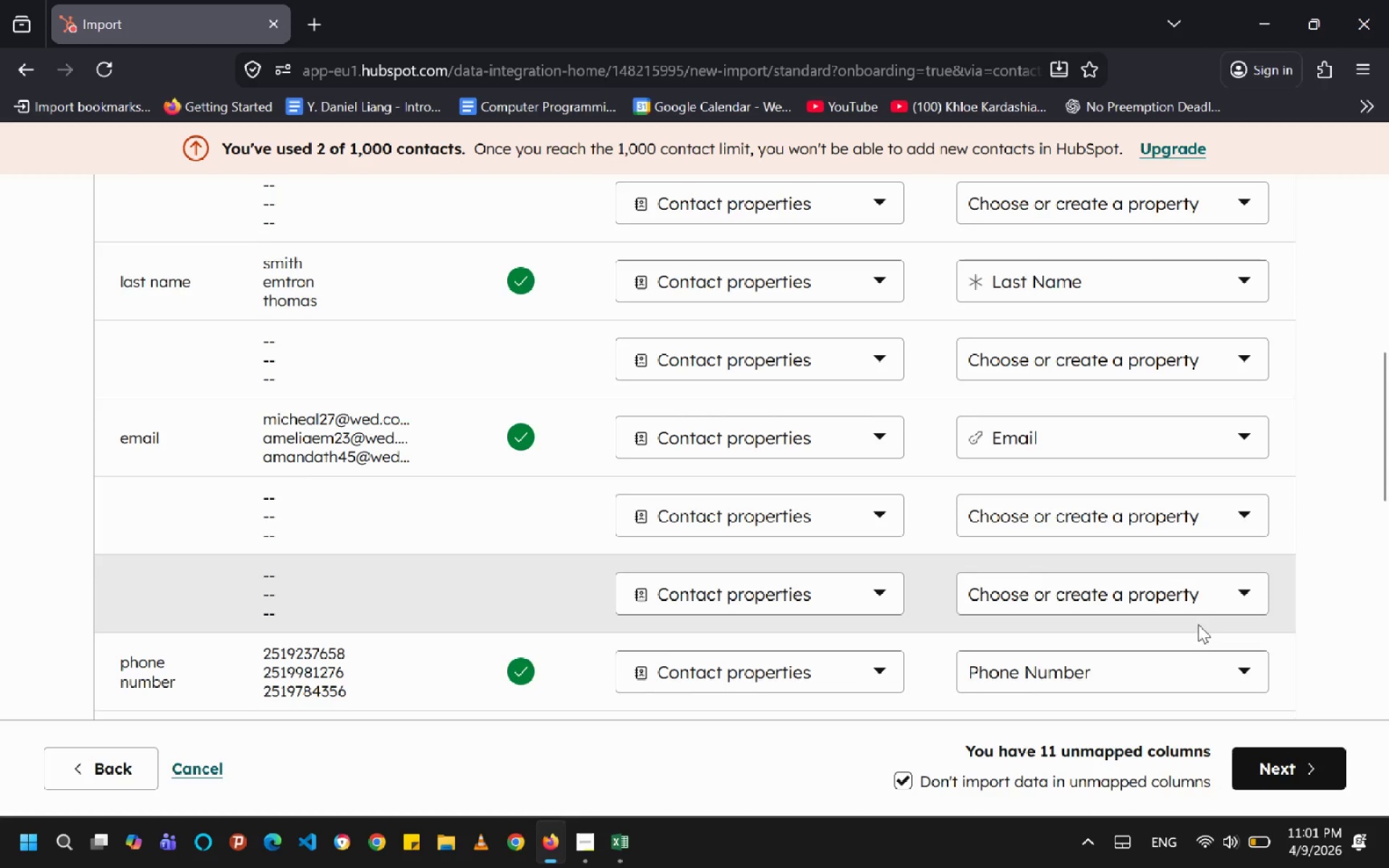 
scroll: coordinate [1197, 596], scroll_direction: down, amount: 2.0
 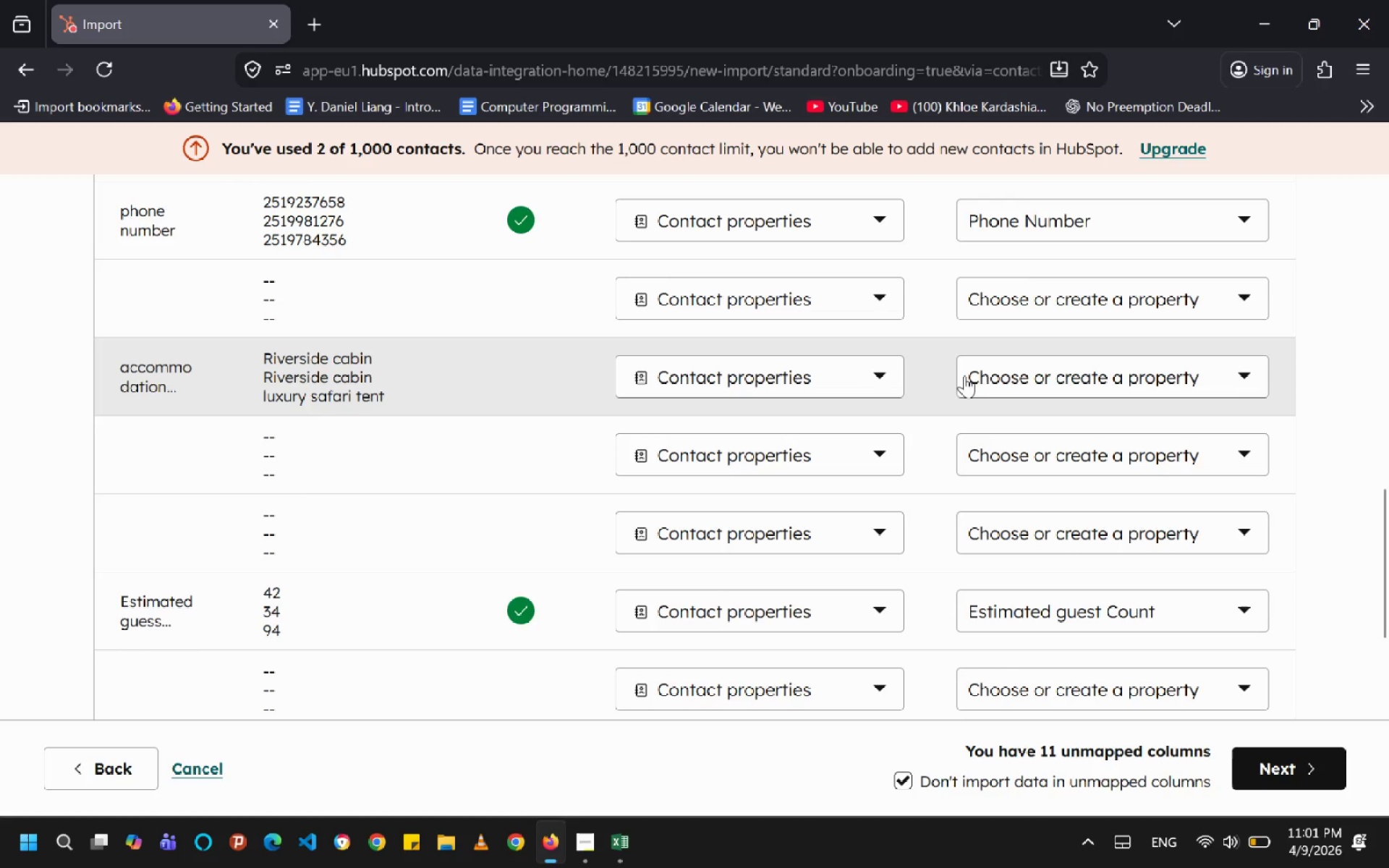 
wait(6.43)
 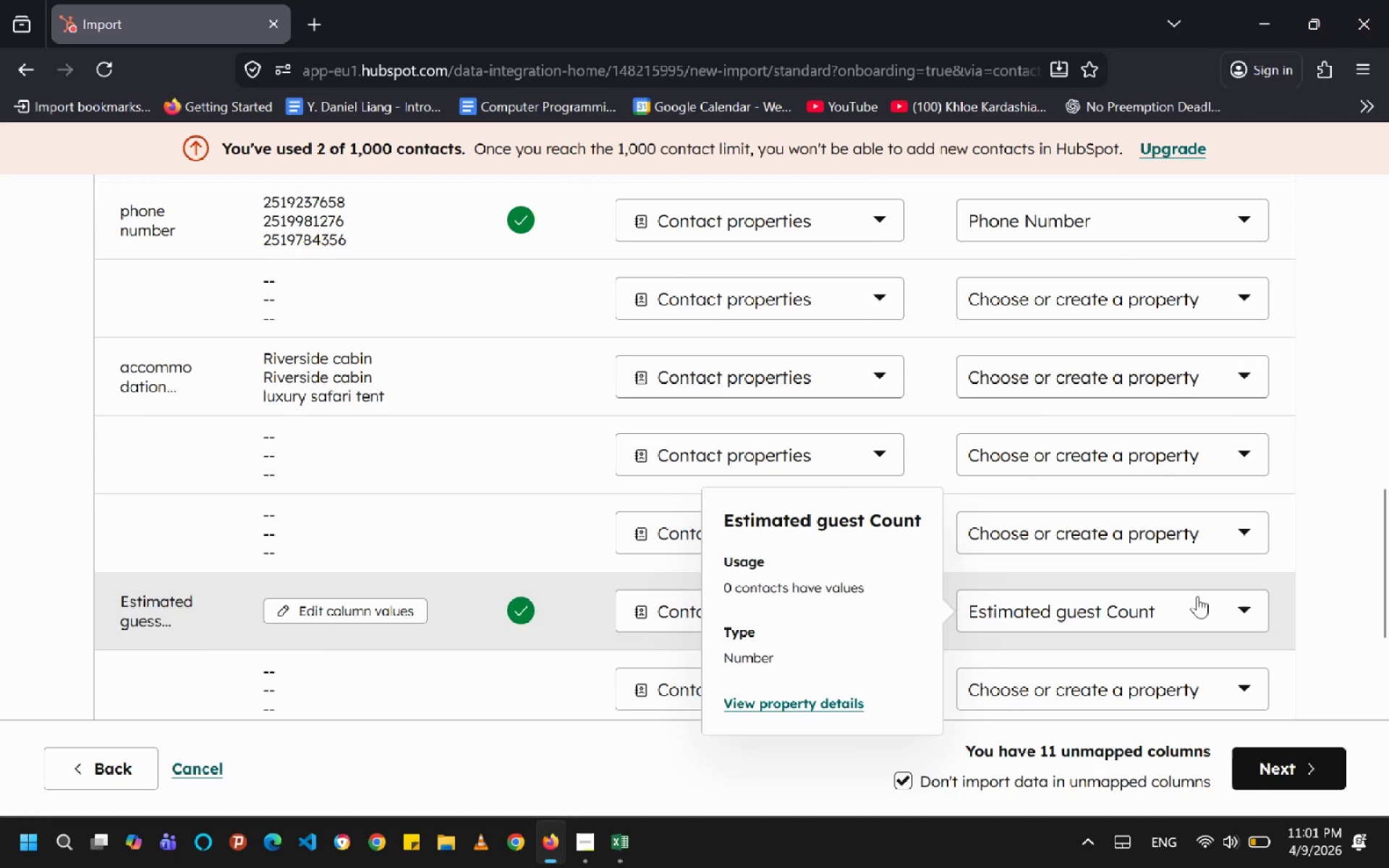 
mouse_move([1226, 369])
 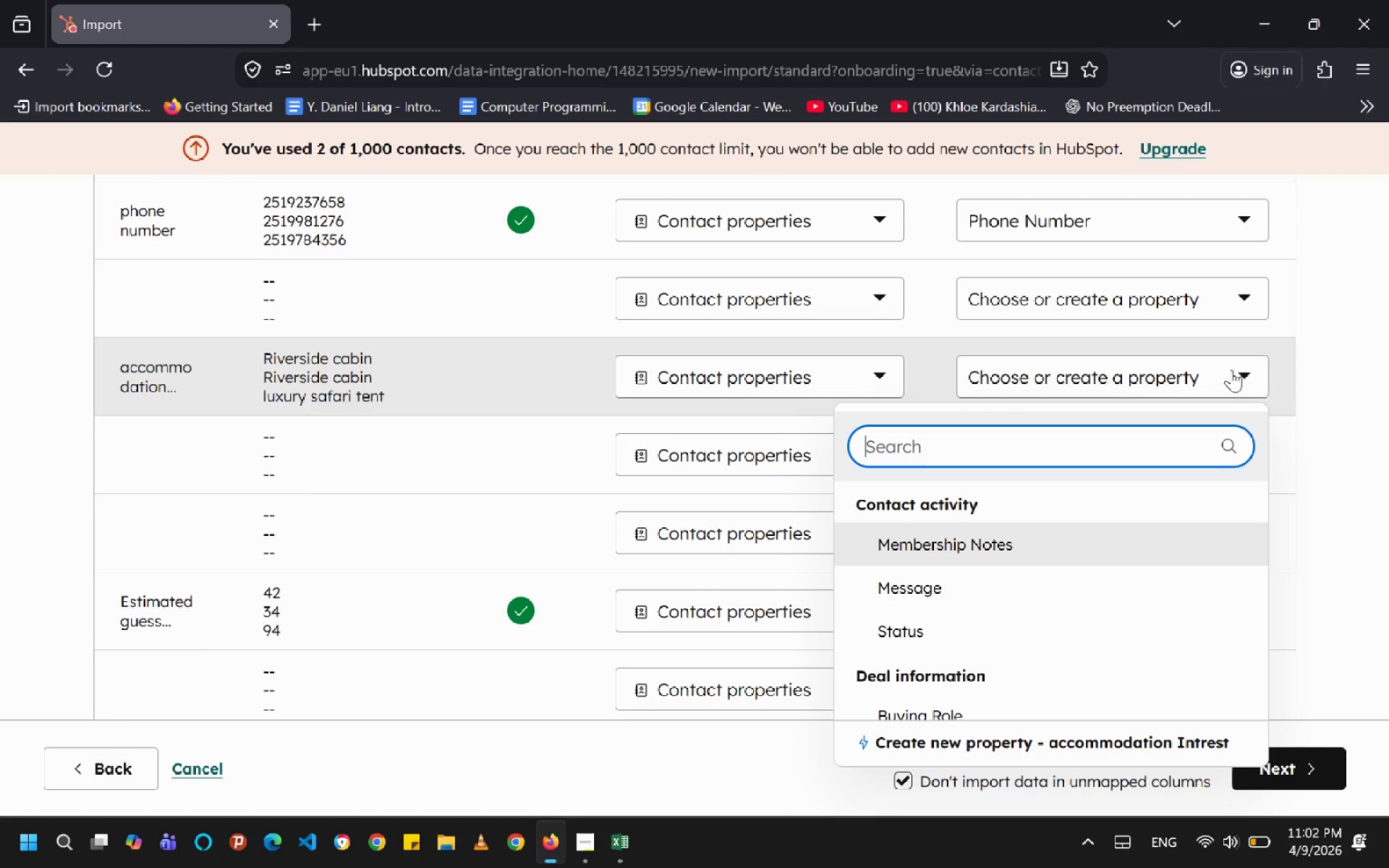 
wait(19.84)
 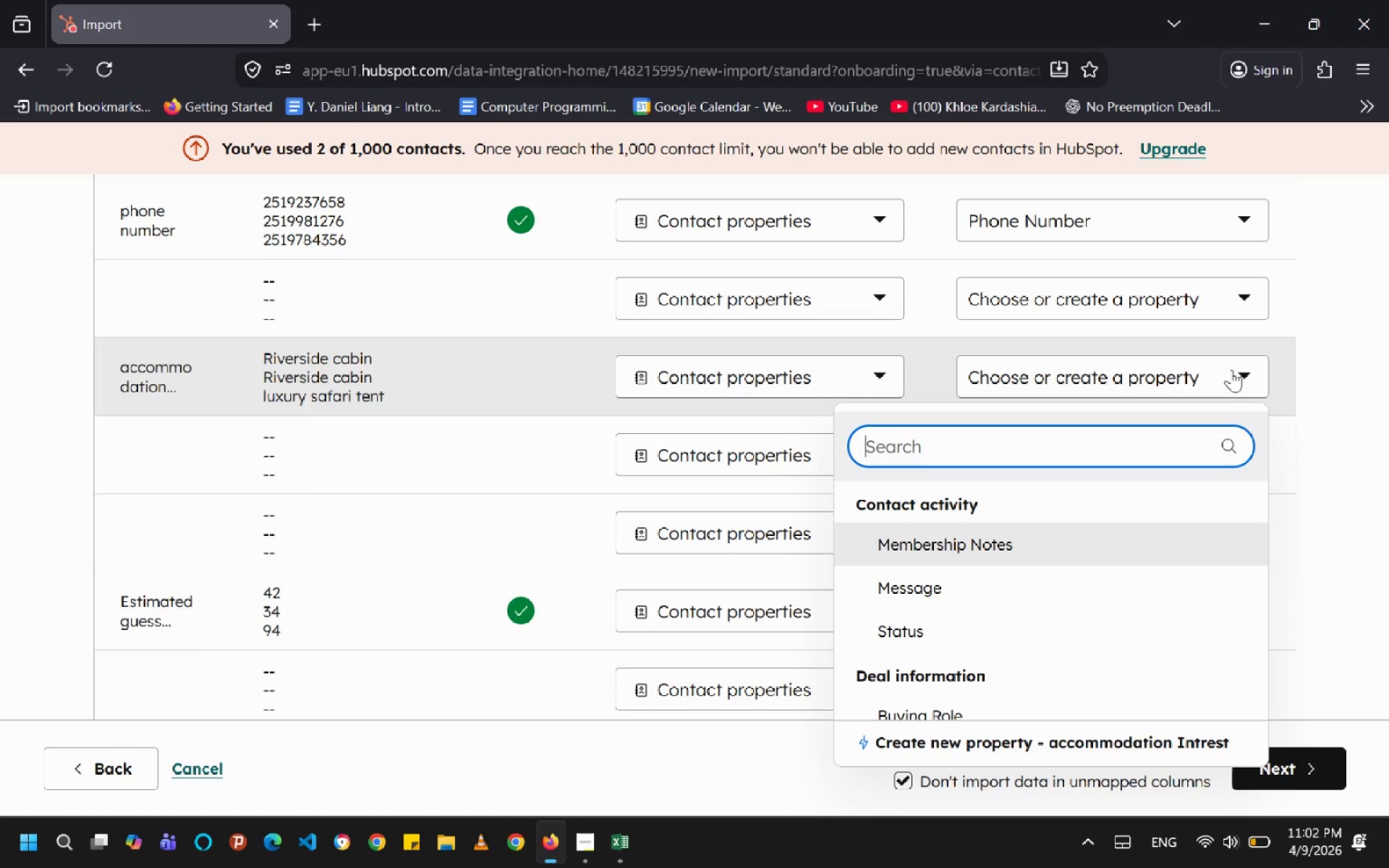 
scroll: coordinate [1152, 588], scroll_direction: down, amount: 2.0
 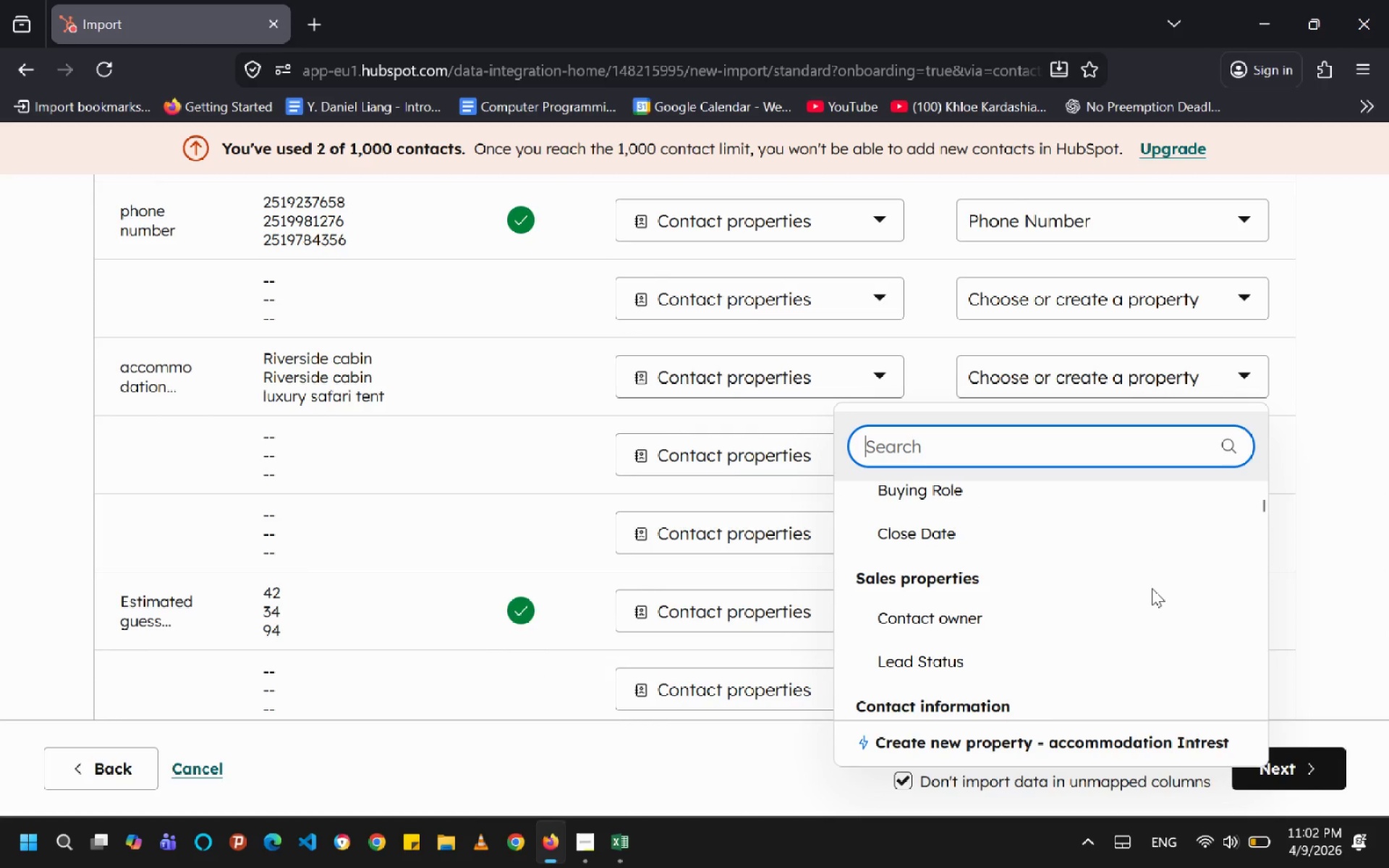 
scroll: coordinate [1152, 588], scroll_direction: up, amount: 1.0
 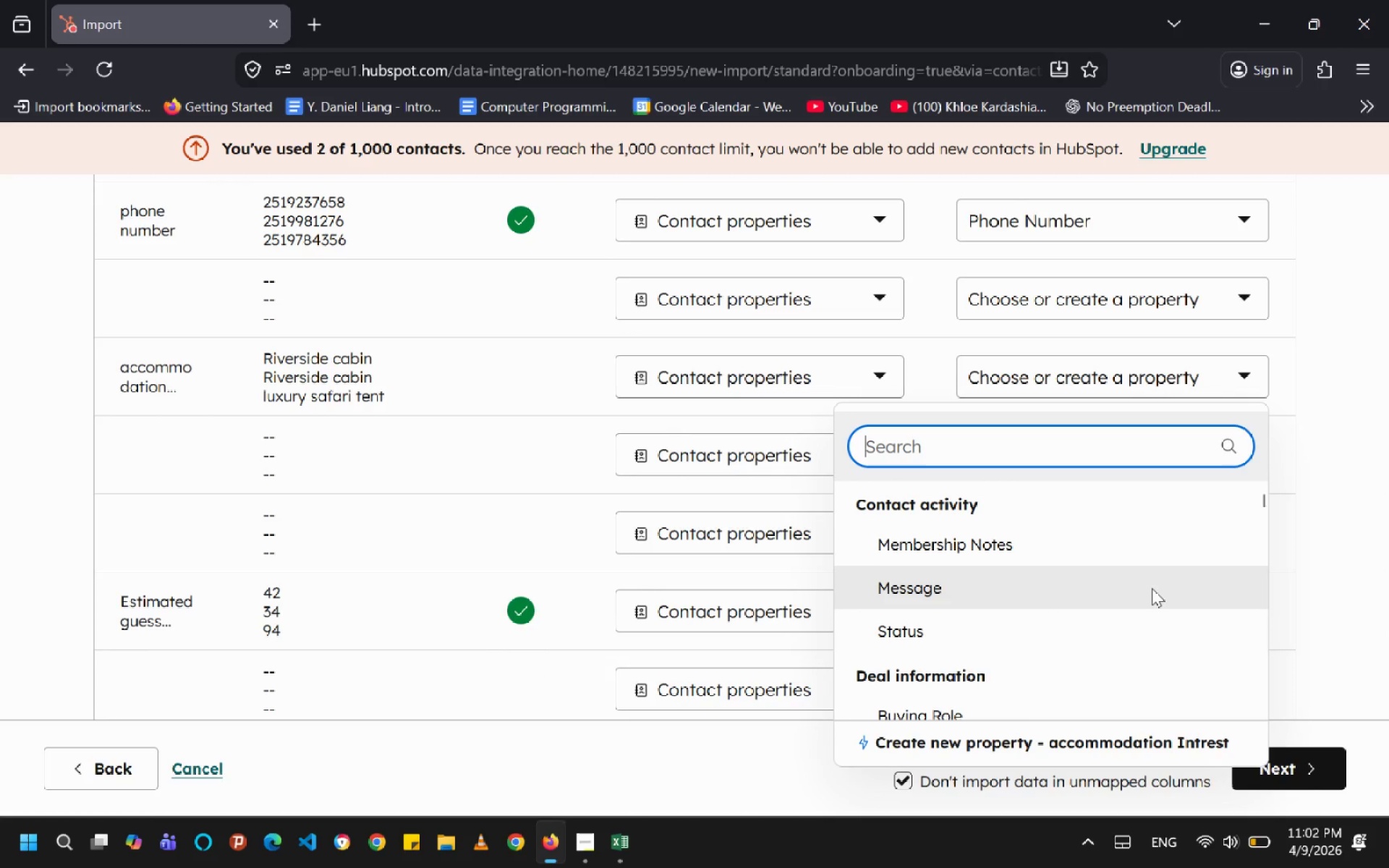 
scroll: coordinate [1152, 588], scroll_direction: down, amount: 9.0
 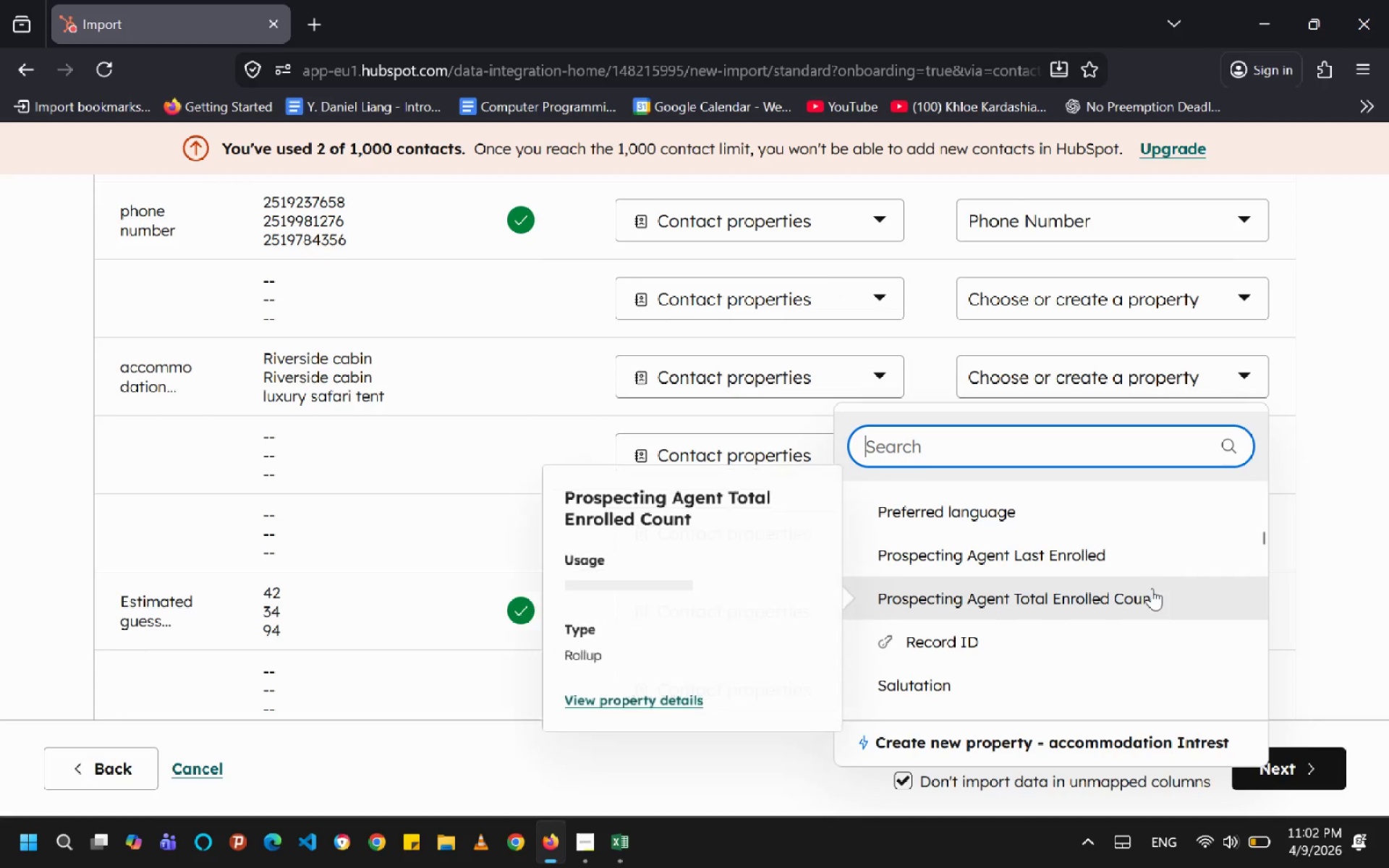 
scroll: coordinate [1151, 596], scroll_direction: down, amount: 12.0
 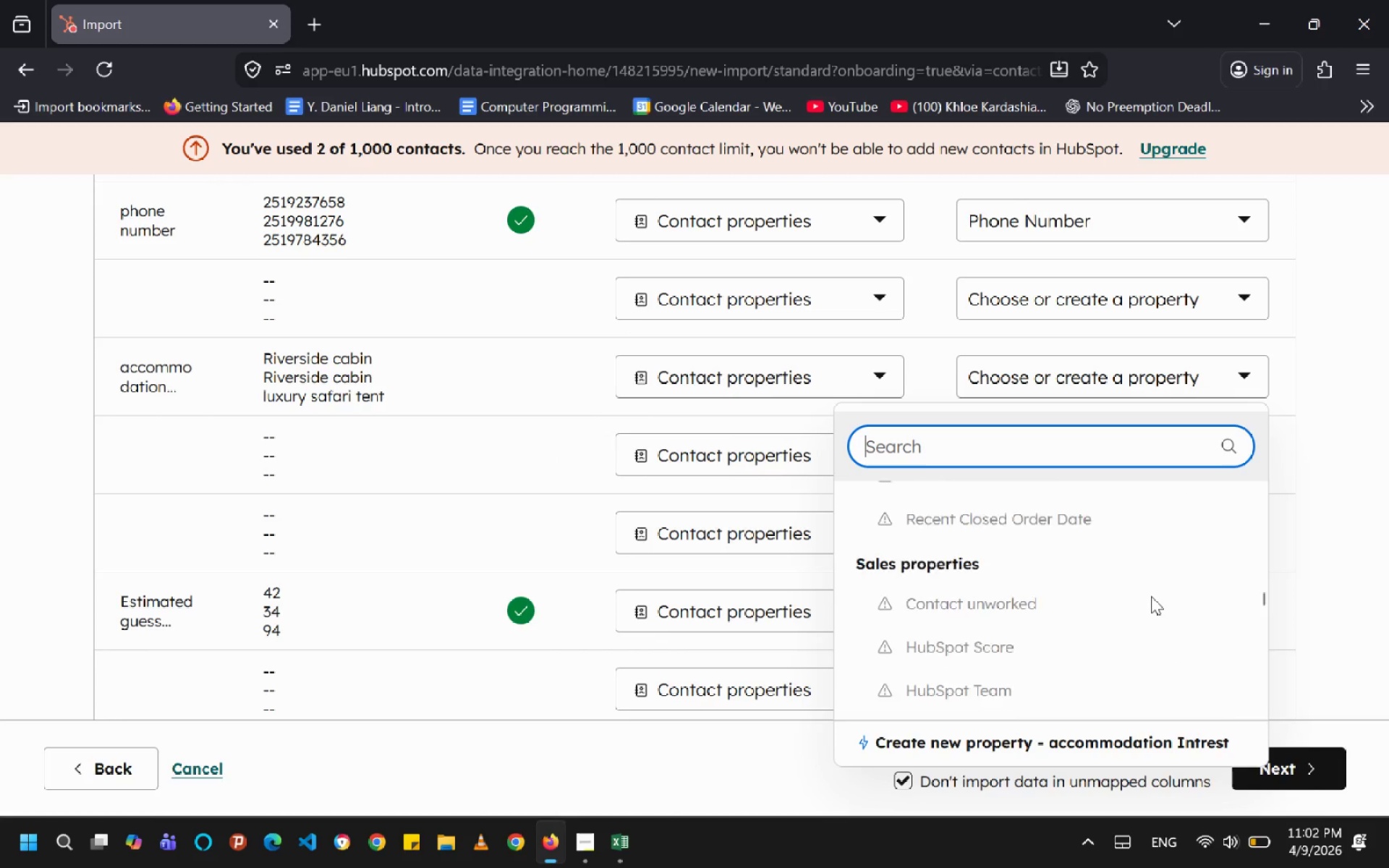 
scroll: coordinate [1061, 603], scroll_direction: up, amount: 61.0
 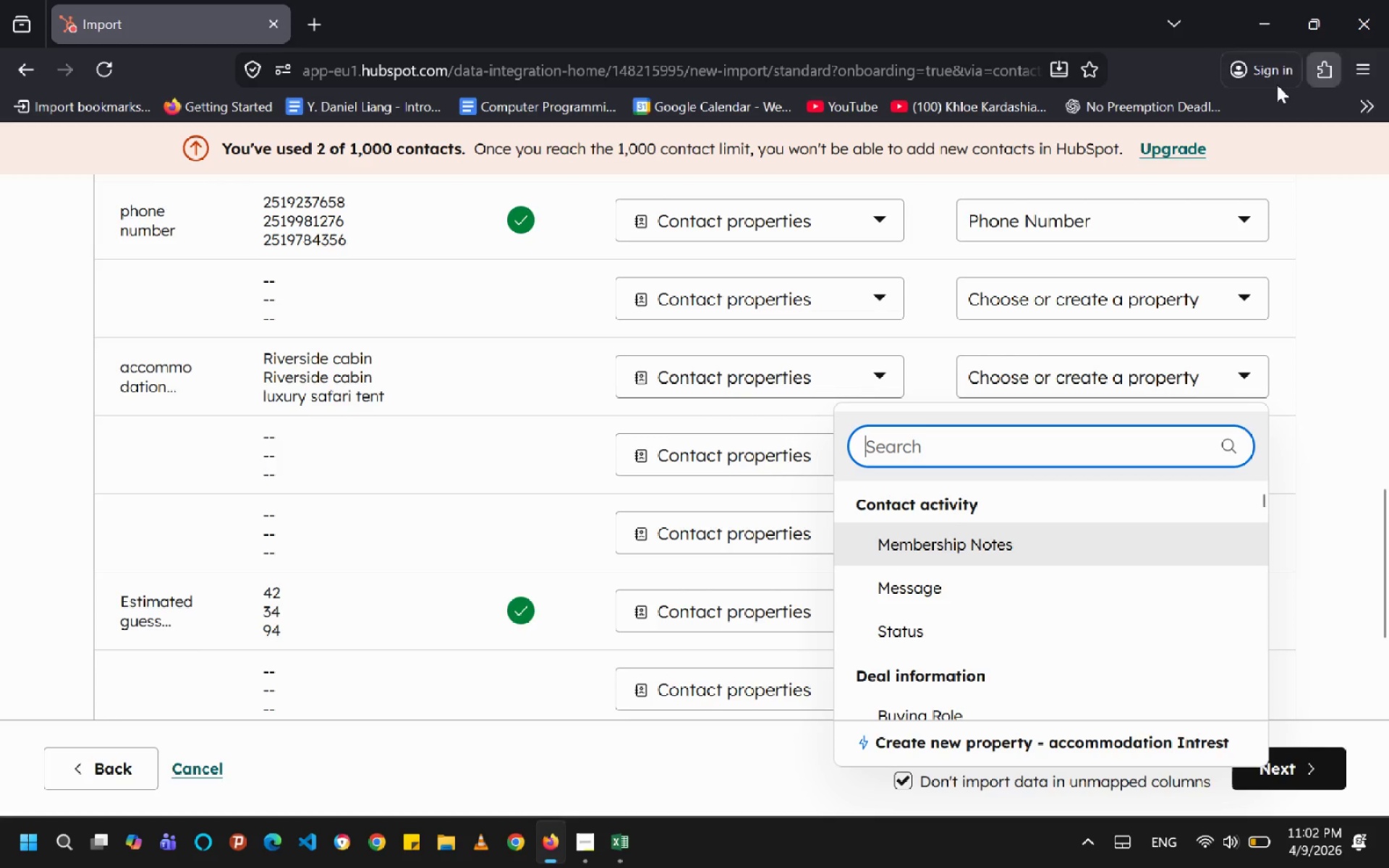 
key(A)
 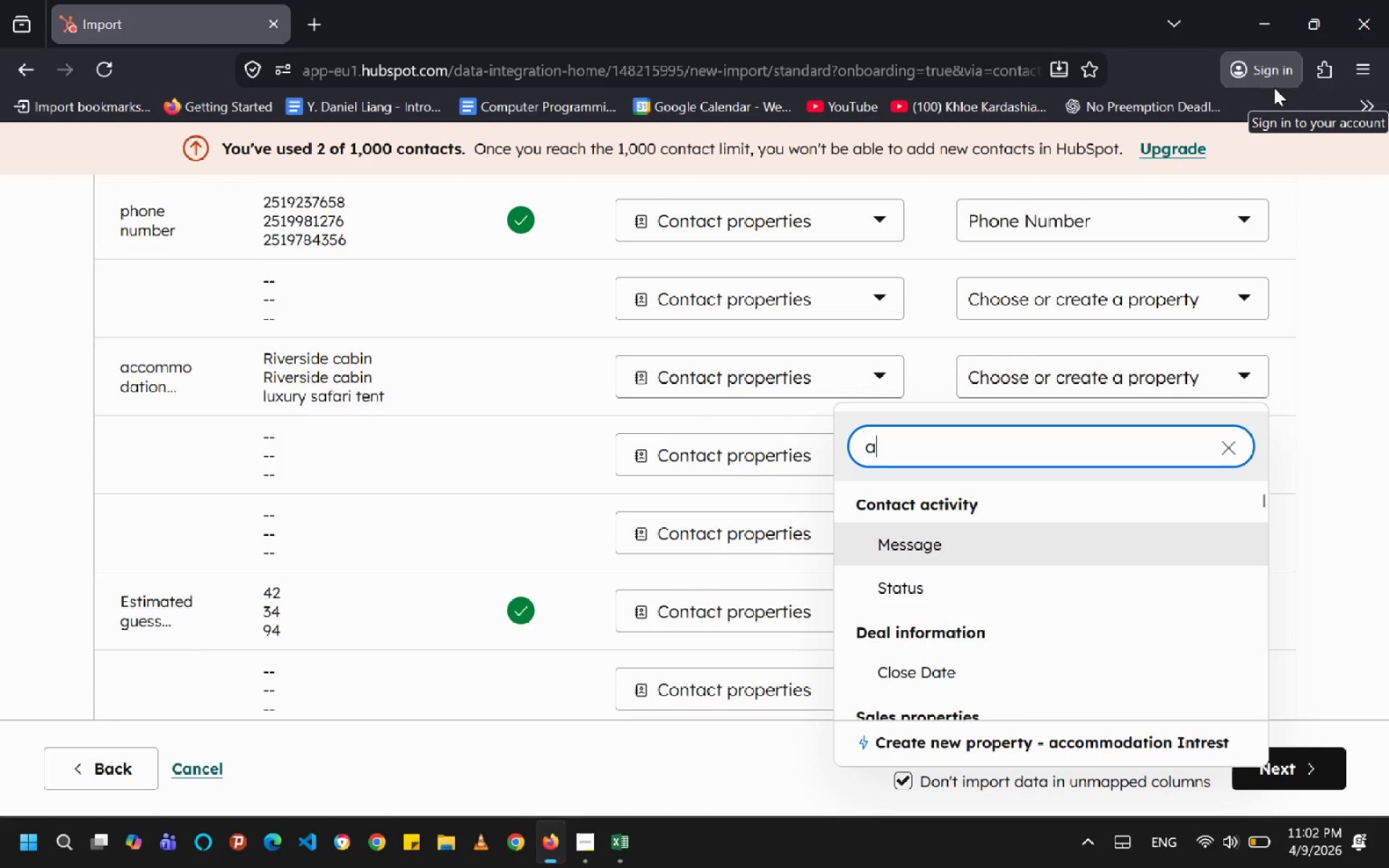 
hold_key(key=C, duration=0.72)
 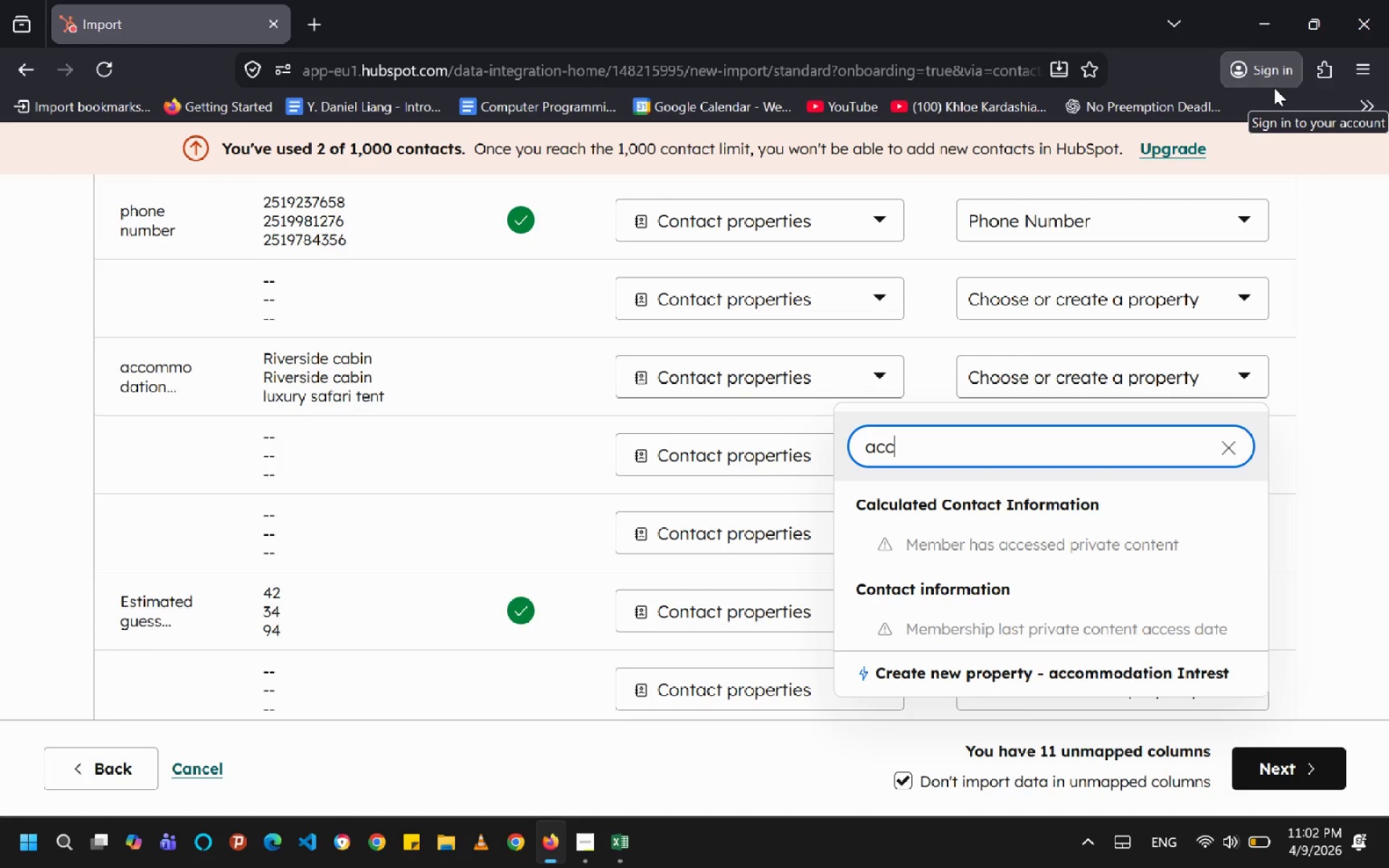 
key(O)
 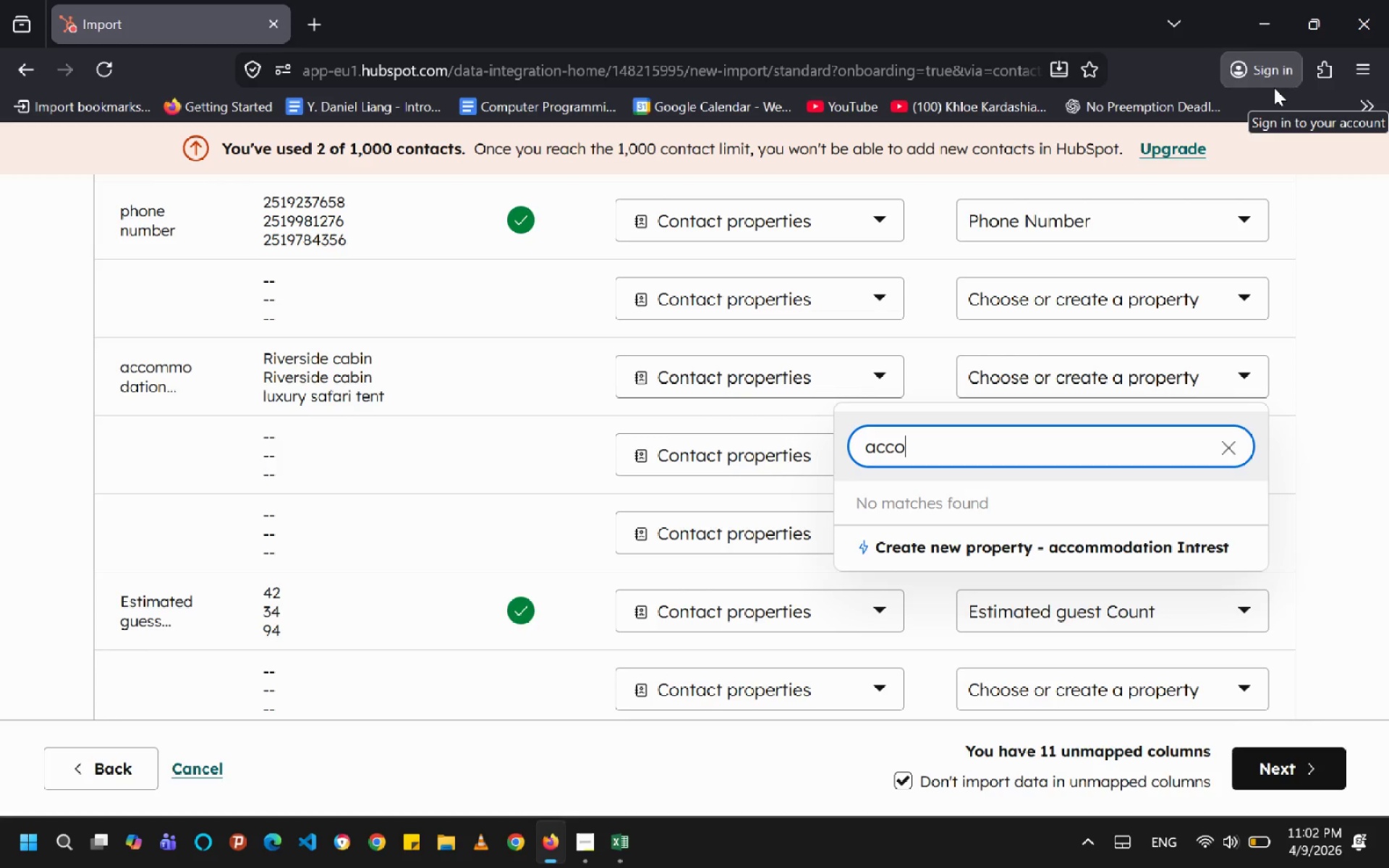 
hold_key(key=Backspace, duration=0.7)
 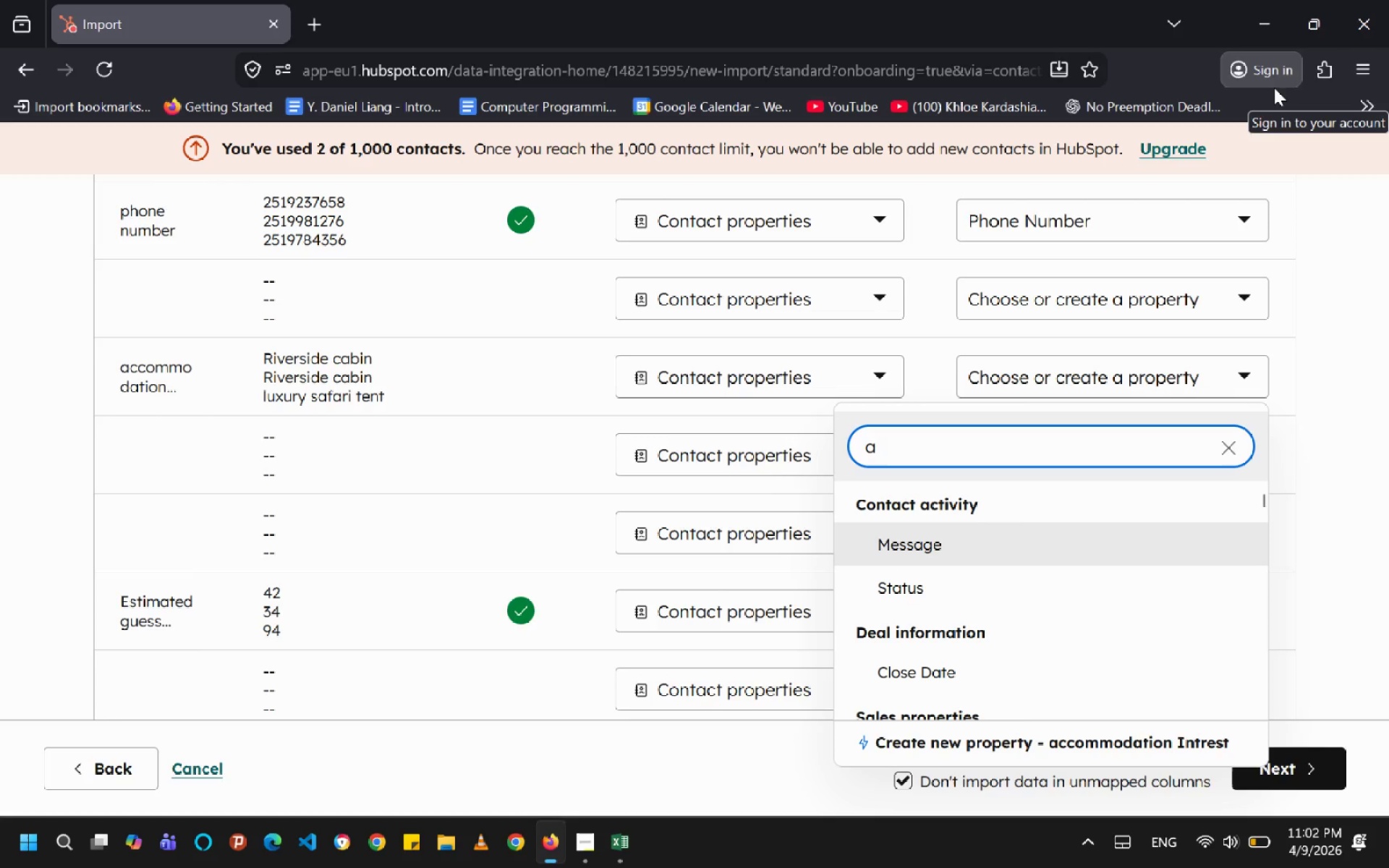 
key(Backspace)
 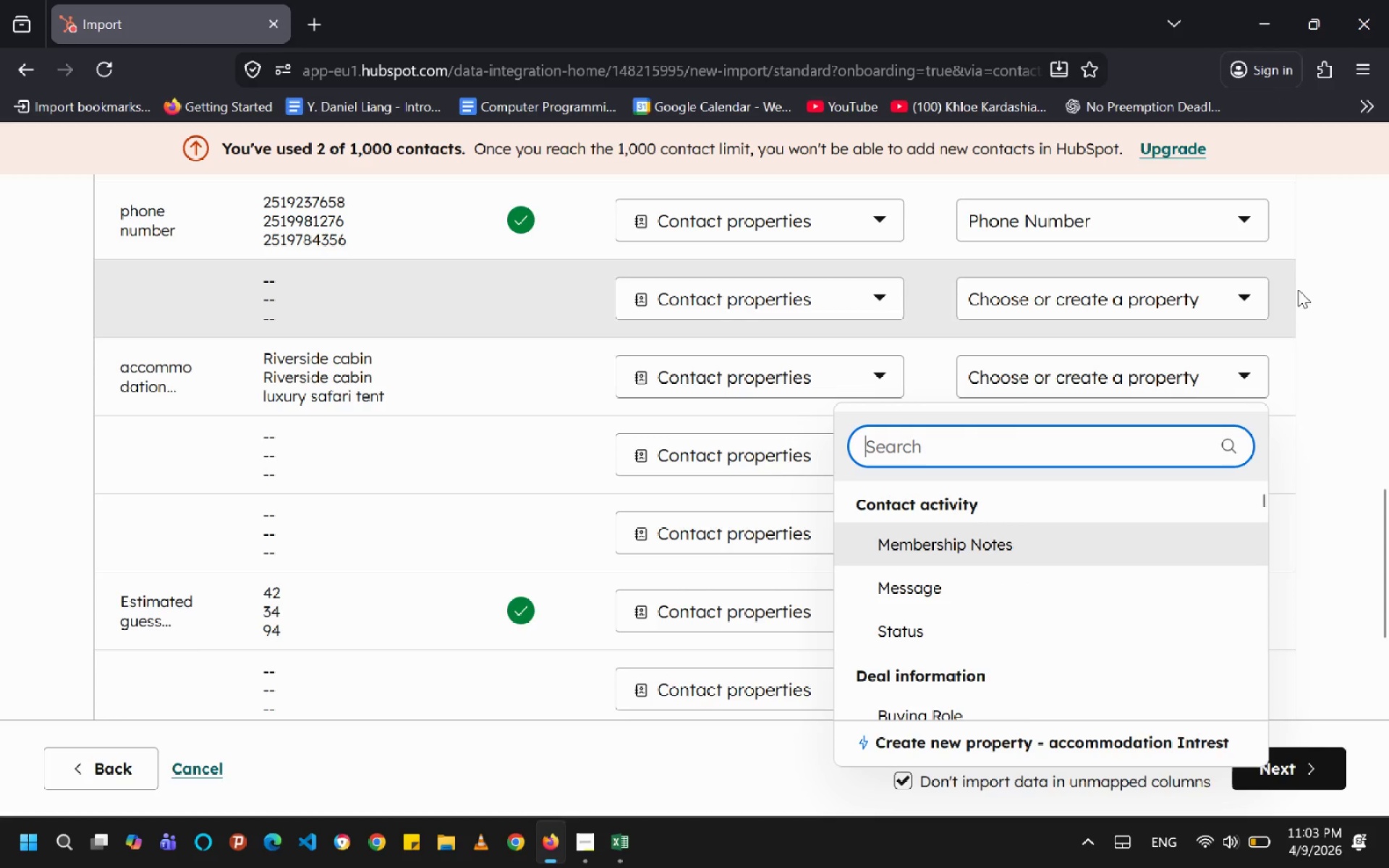 
left_click([1346, 294])
 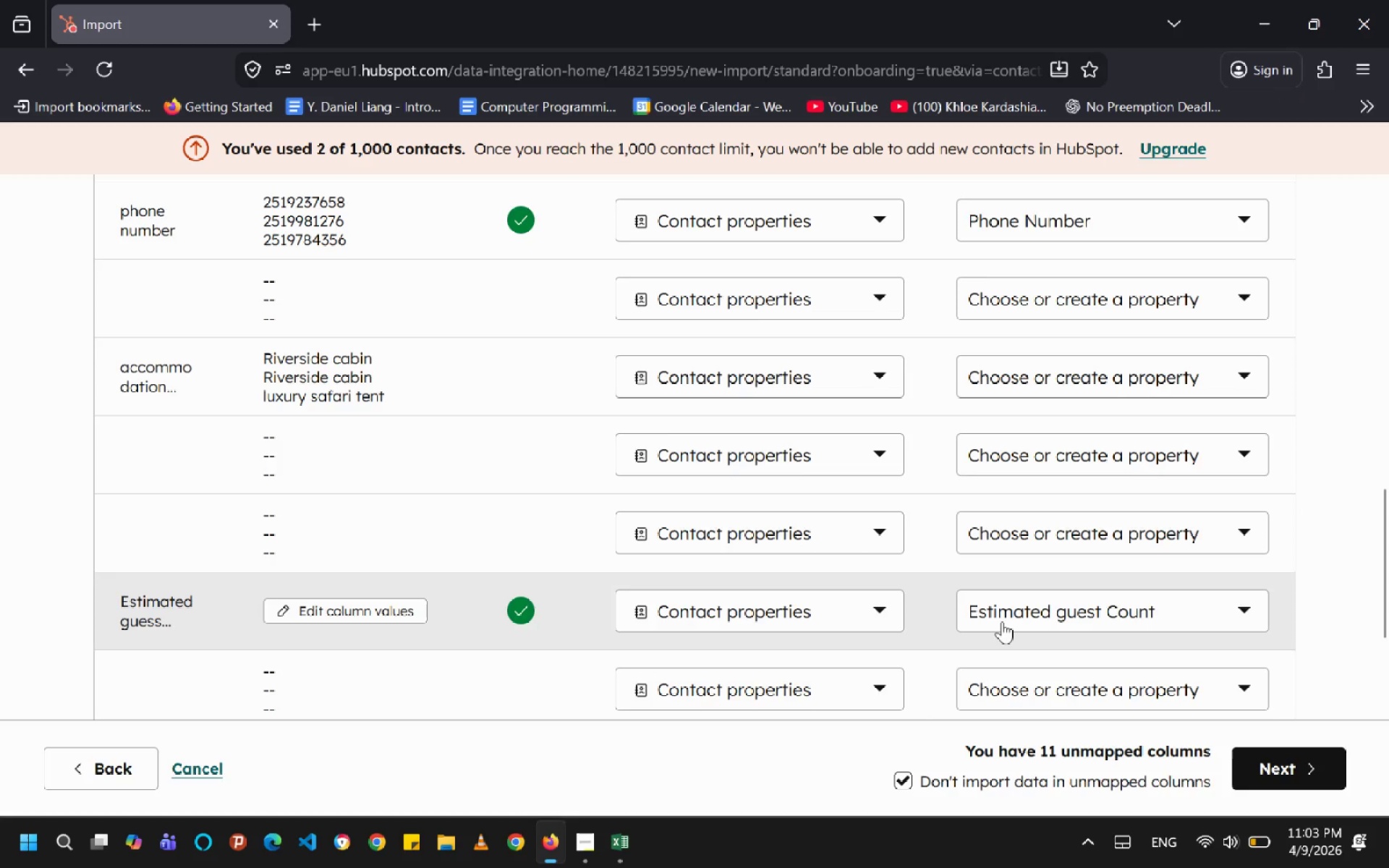 
wait(5.64)
 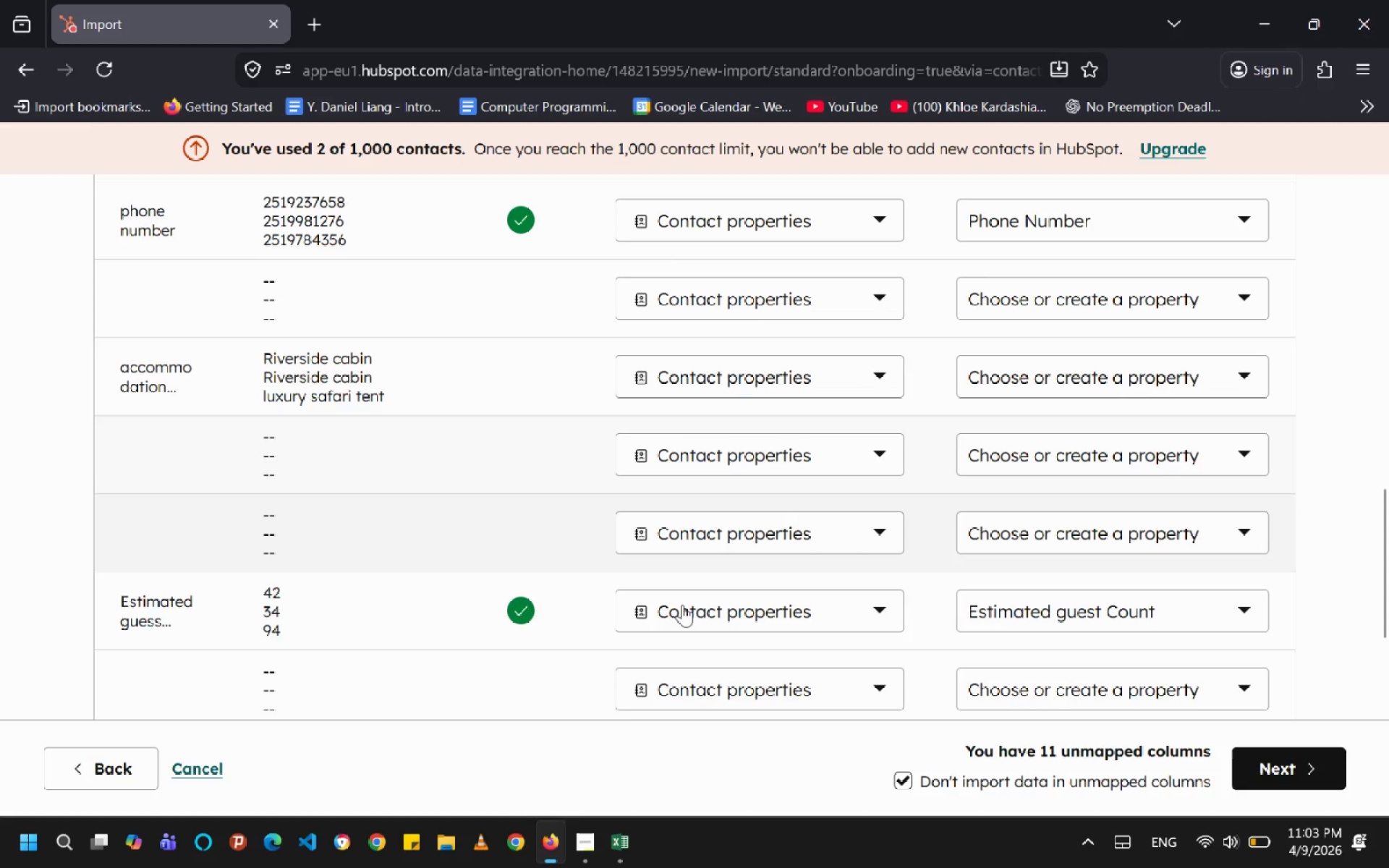 
scroll: coordinate [995, 456], scroll_direction: up, amount: 5.0
 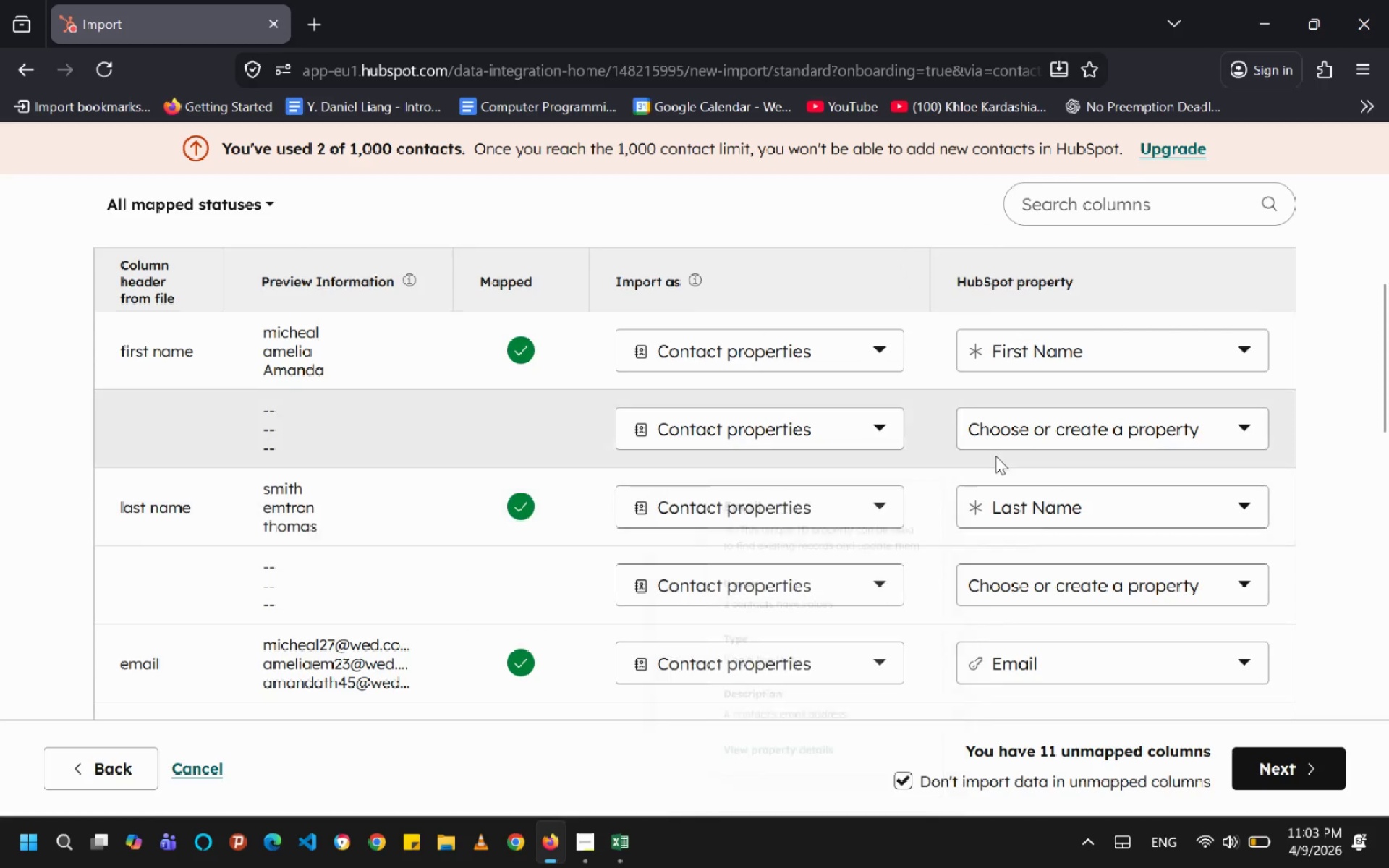 
scroll: coordinate [995, 463], scroll_direction: down, amount: 5.0
 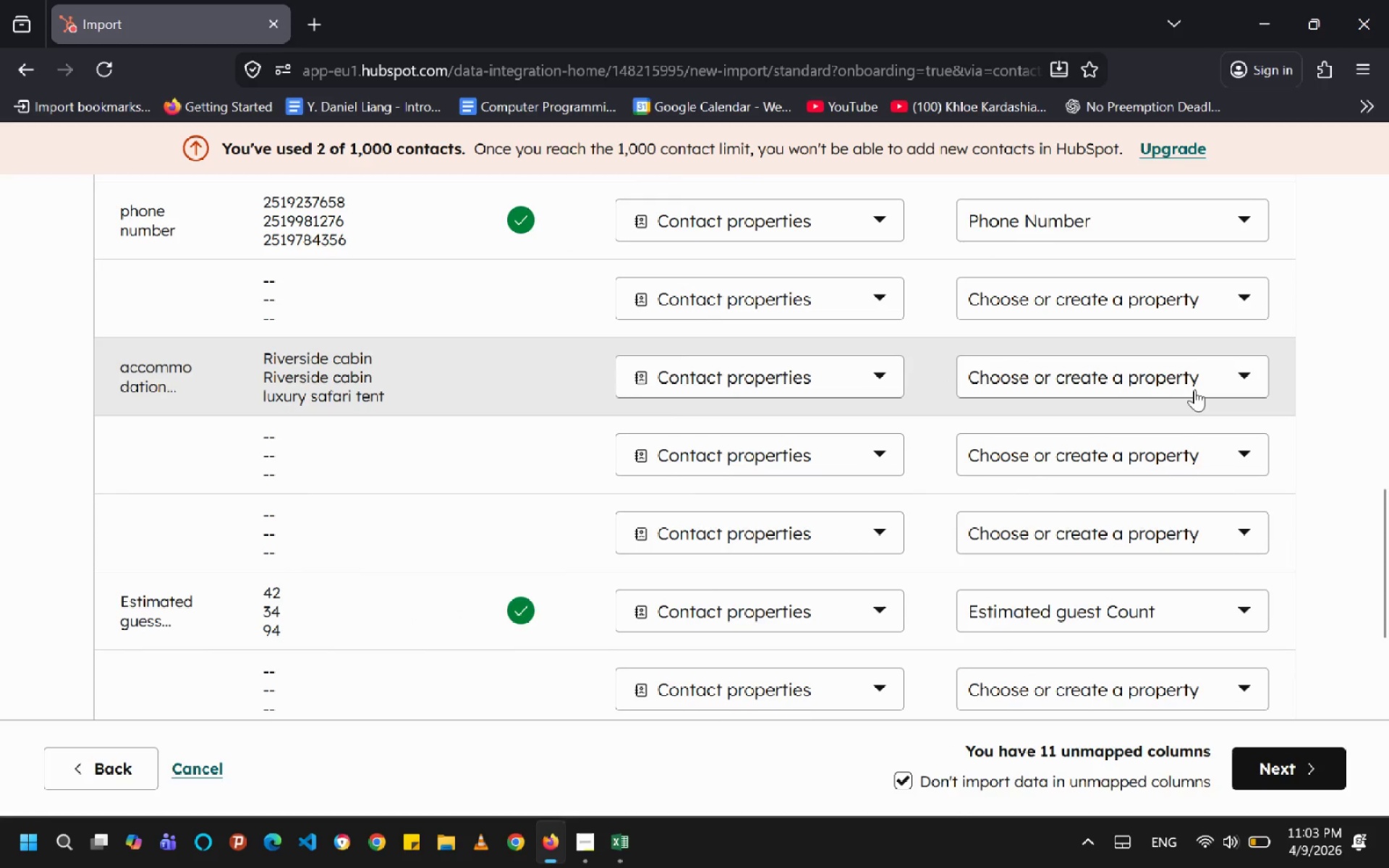 
left_click([1194, 388])
 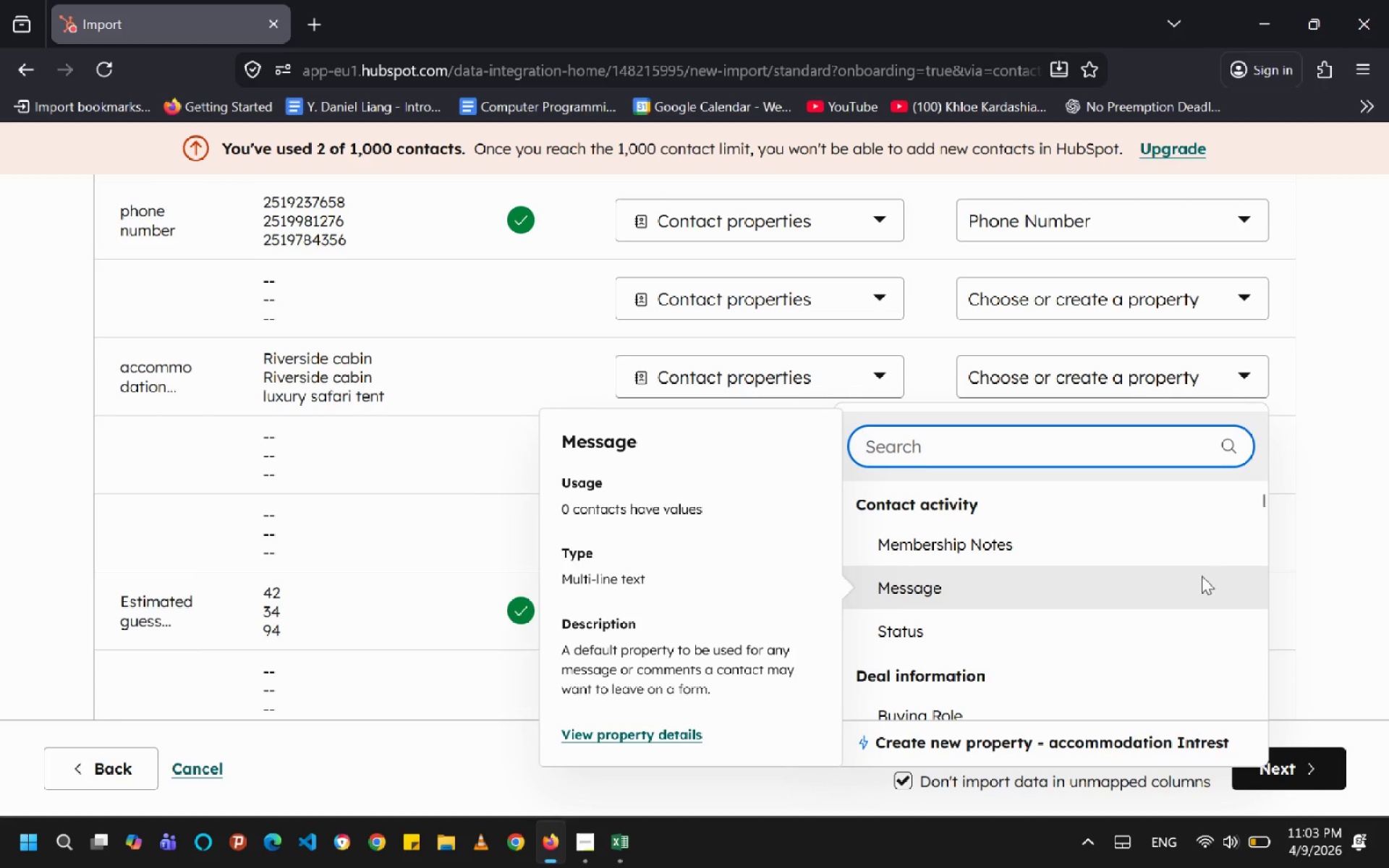 
wait(7.34)
 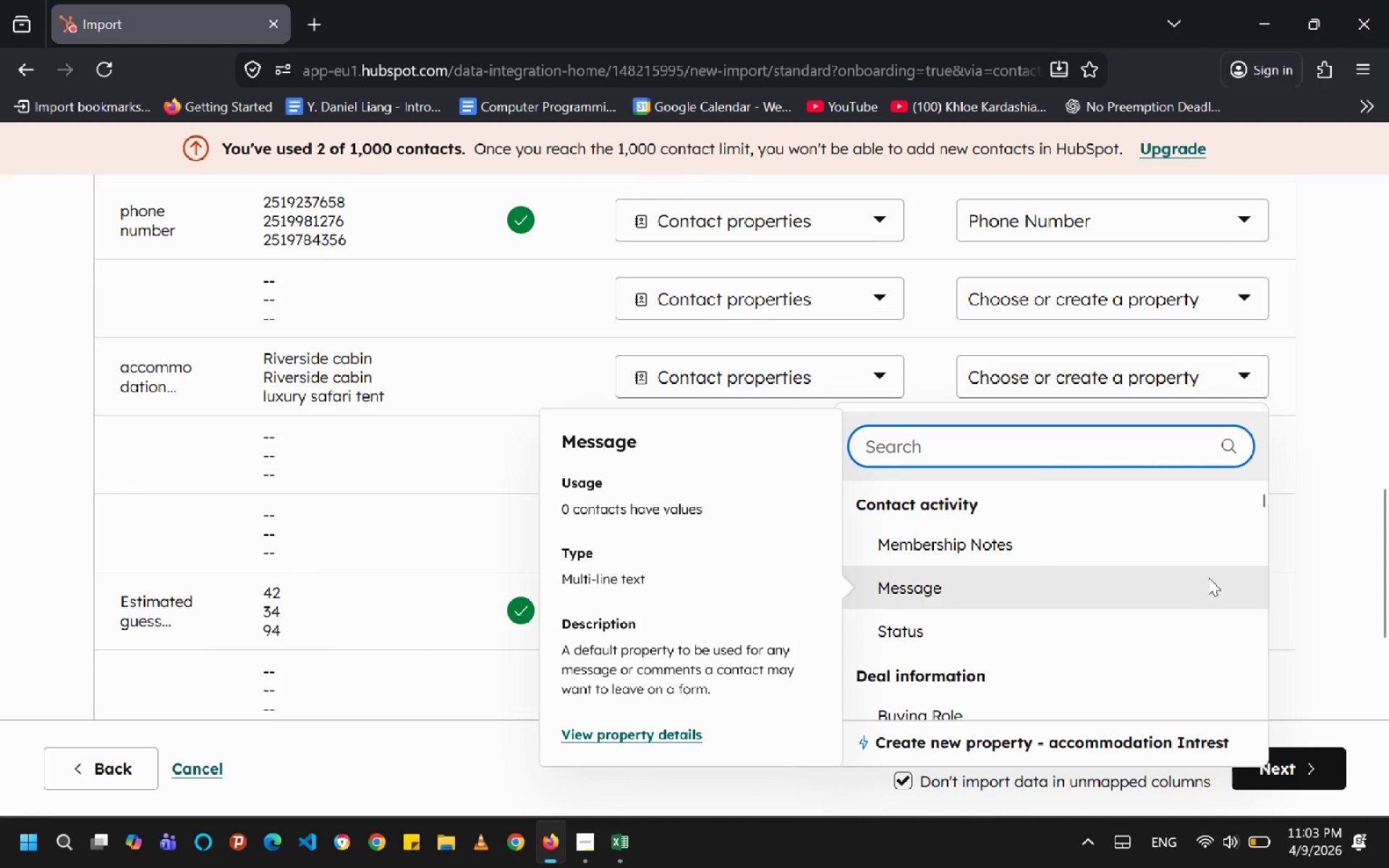 
scroll: coordinate [1161, 581], scroll_direction: down, amount: 4.0
 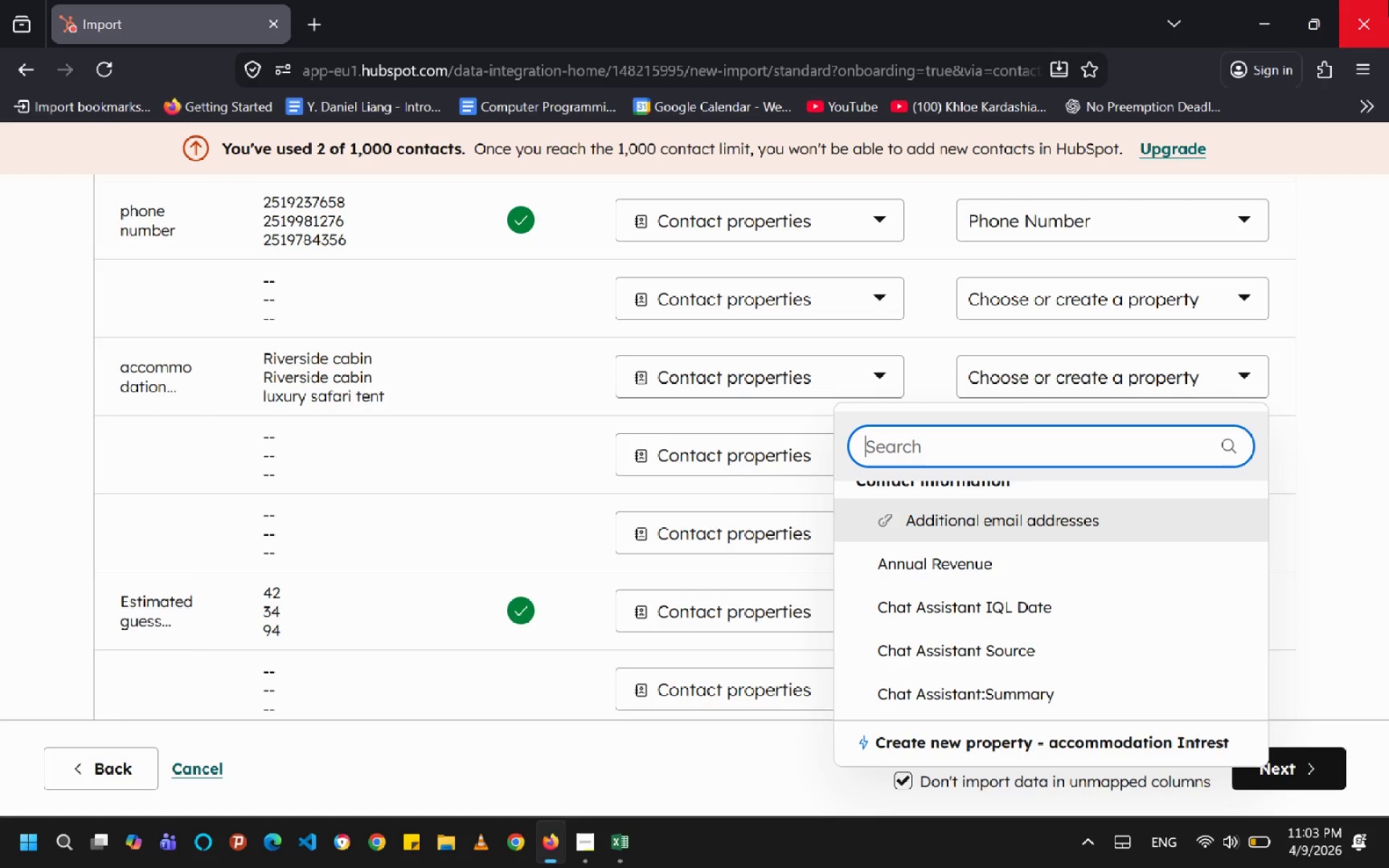 
wait(34.92)
 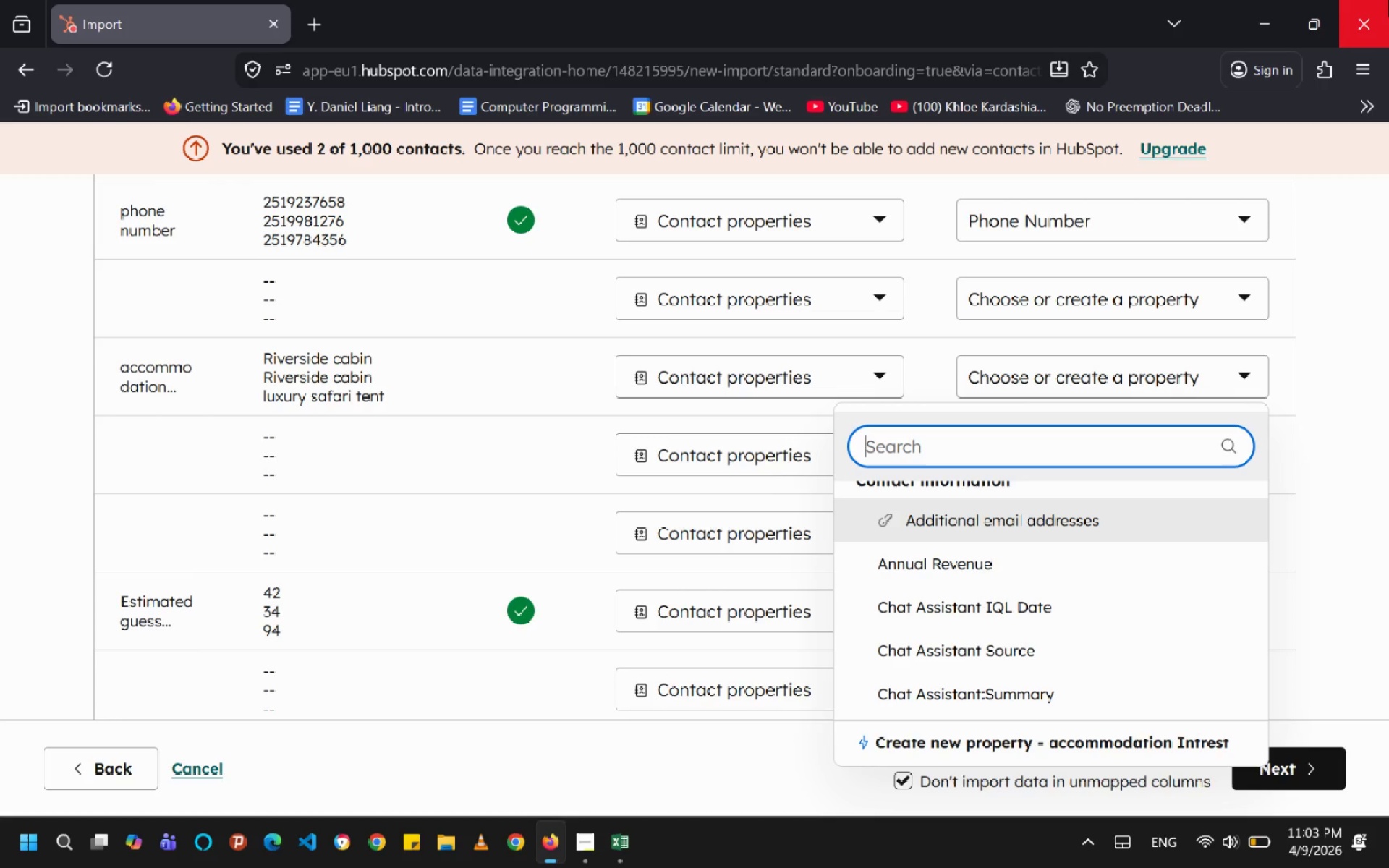 
scroll: coordinate [1058, 550], scroll_direction: down, amount: 10.0
 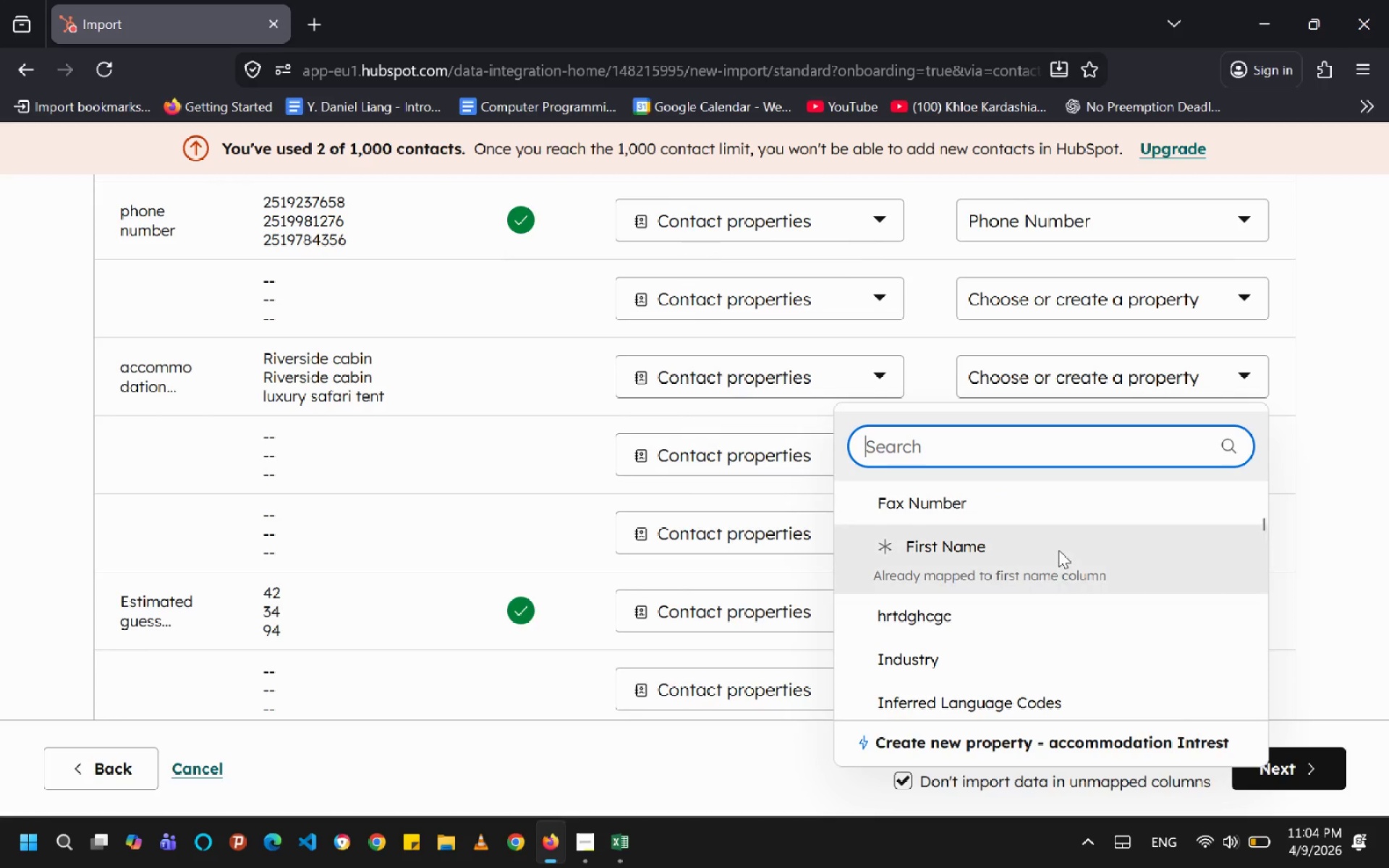 
scroll: coordinate [1058, 550], scroll_direction: none, amount: 0.0
 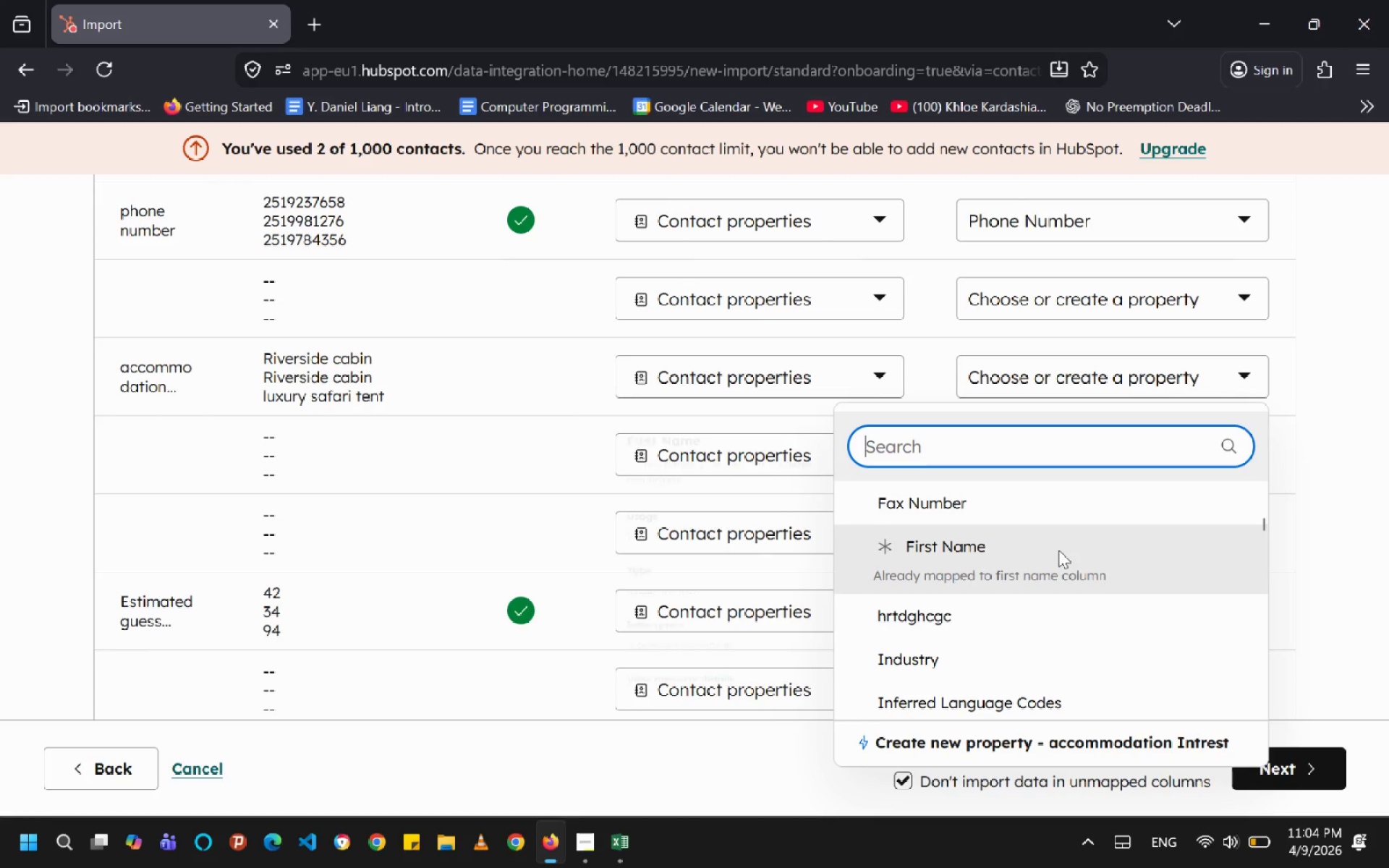 
scroll: coordinate [1058, 550], scroll_direction: down, amount: 3.0
 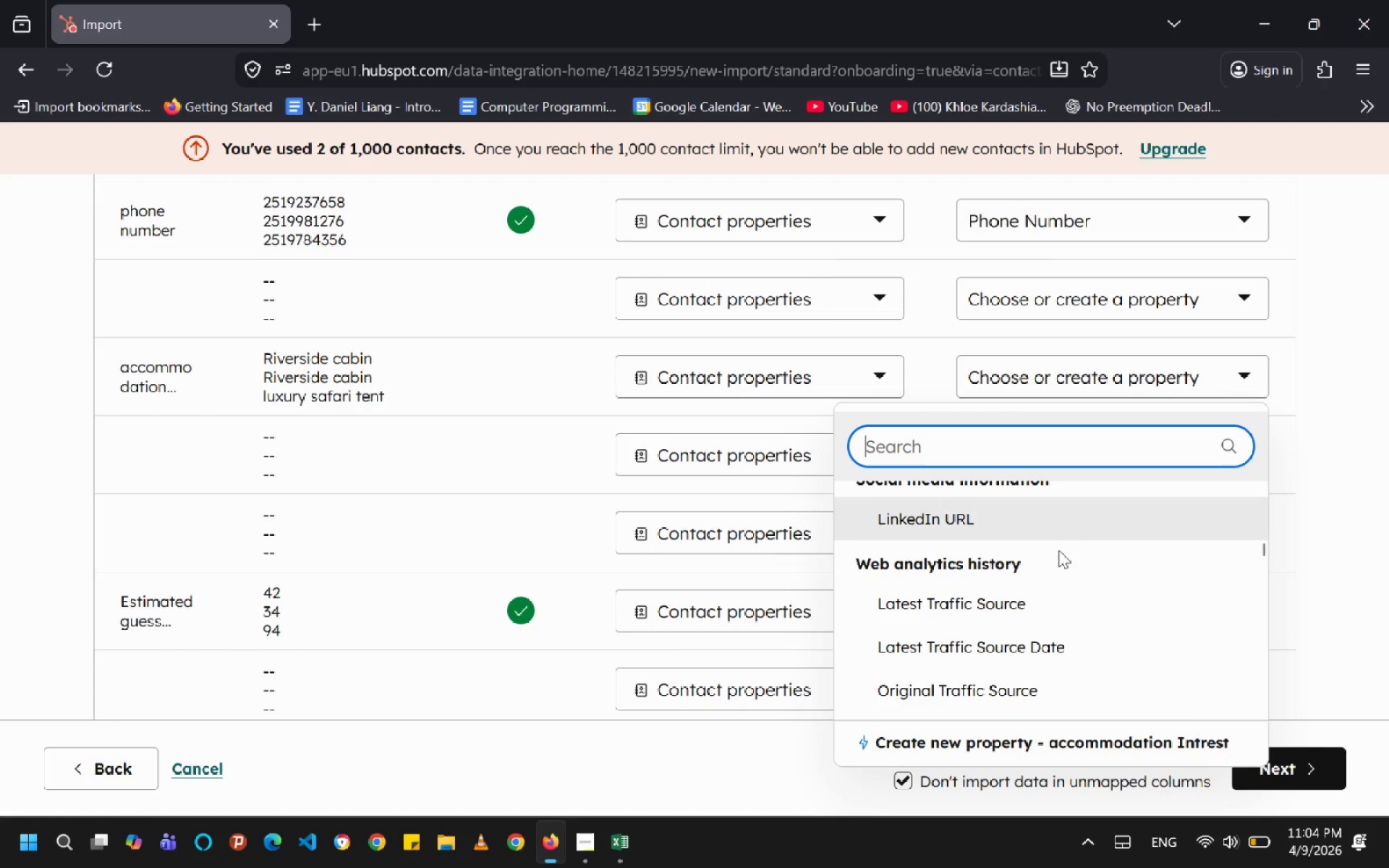 
scroll: coordinate [1058, 550], scroll_direction: up, amount: 1.0
 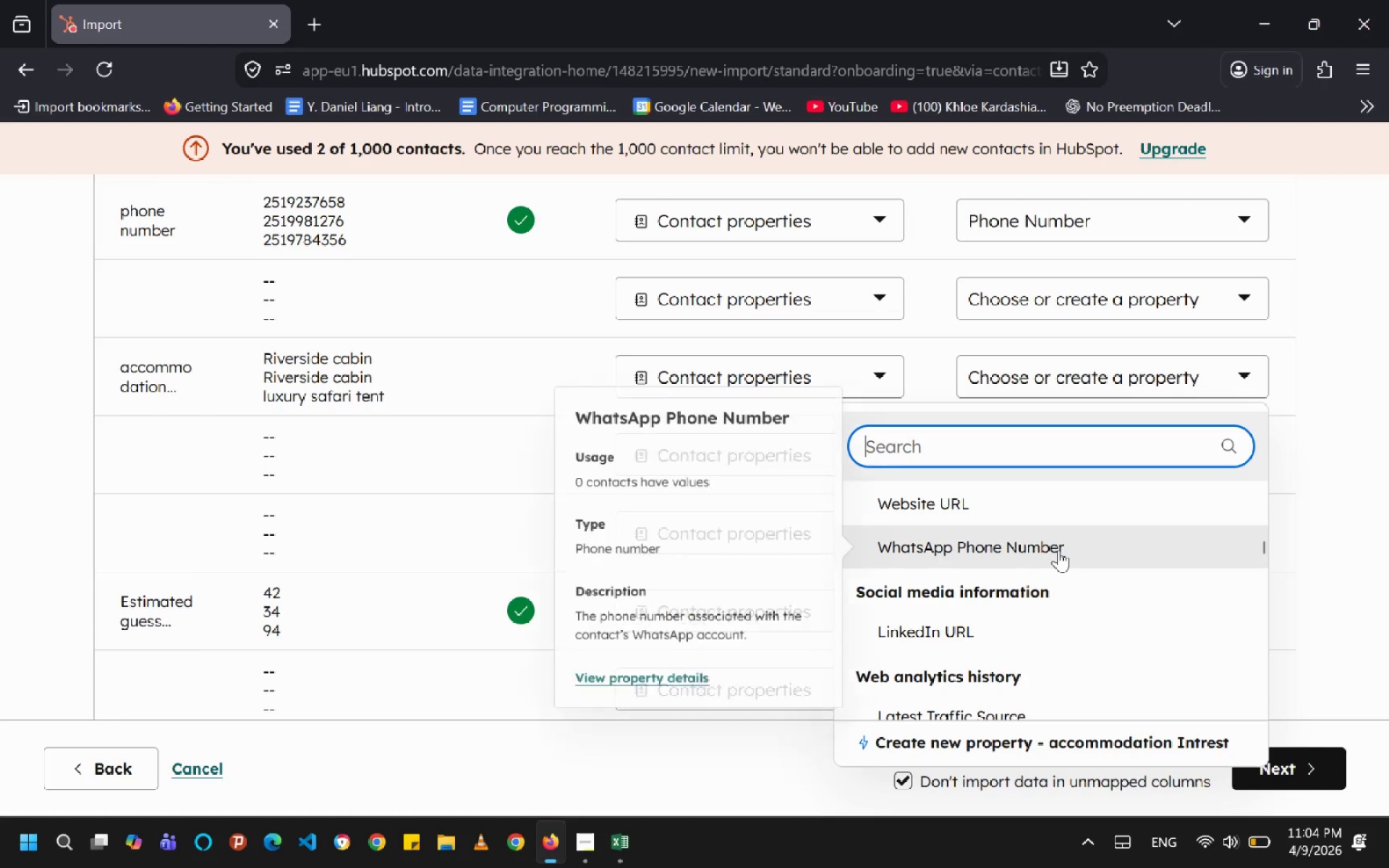 
scroll: coordinate [1058, 550], scroll_direction: down, amount: 1.0
 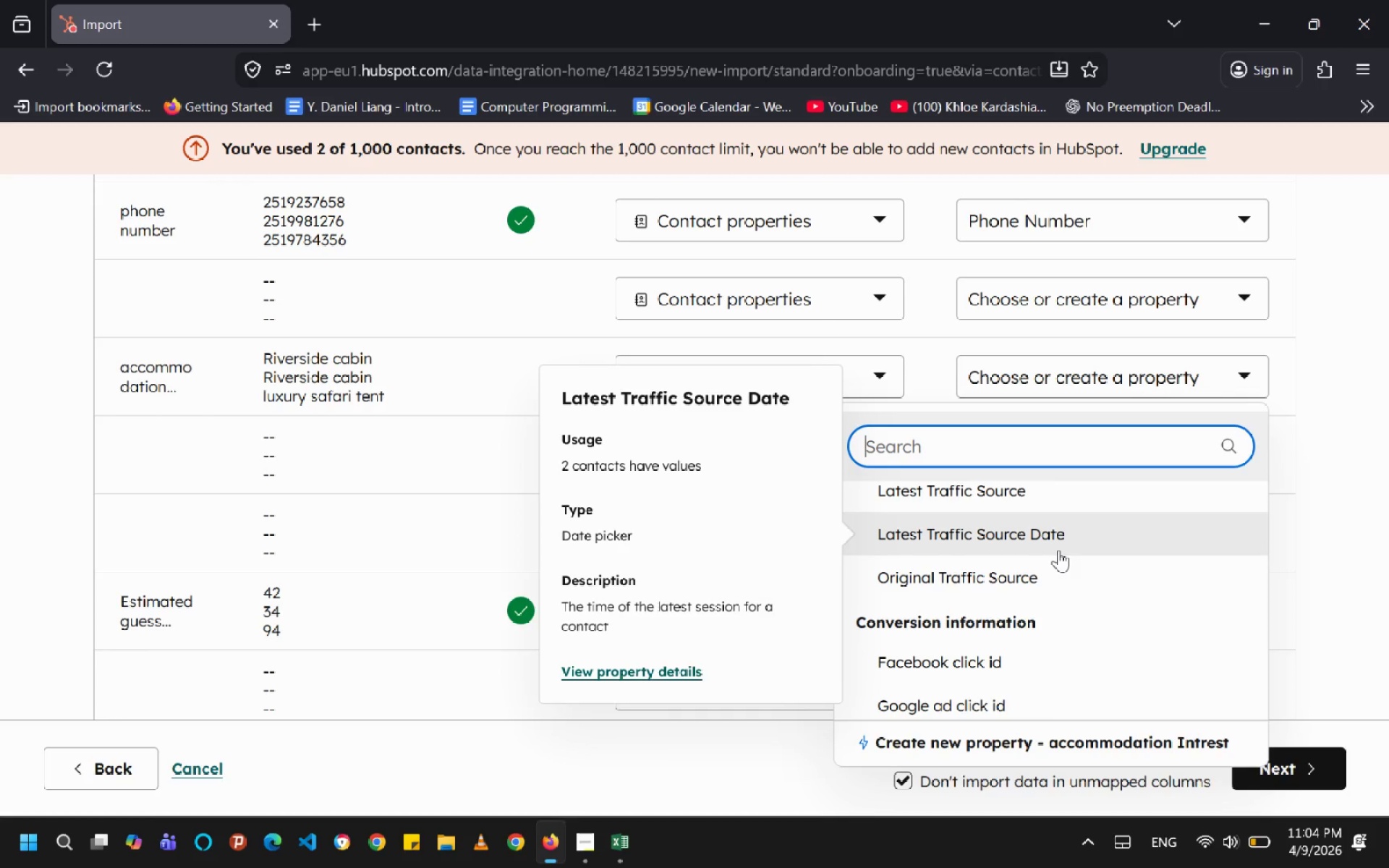 
wait(5.34)
 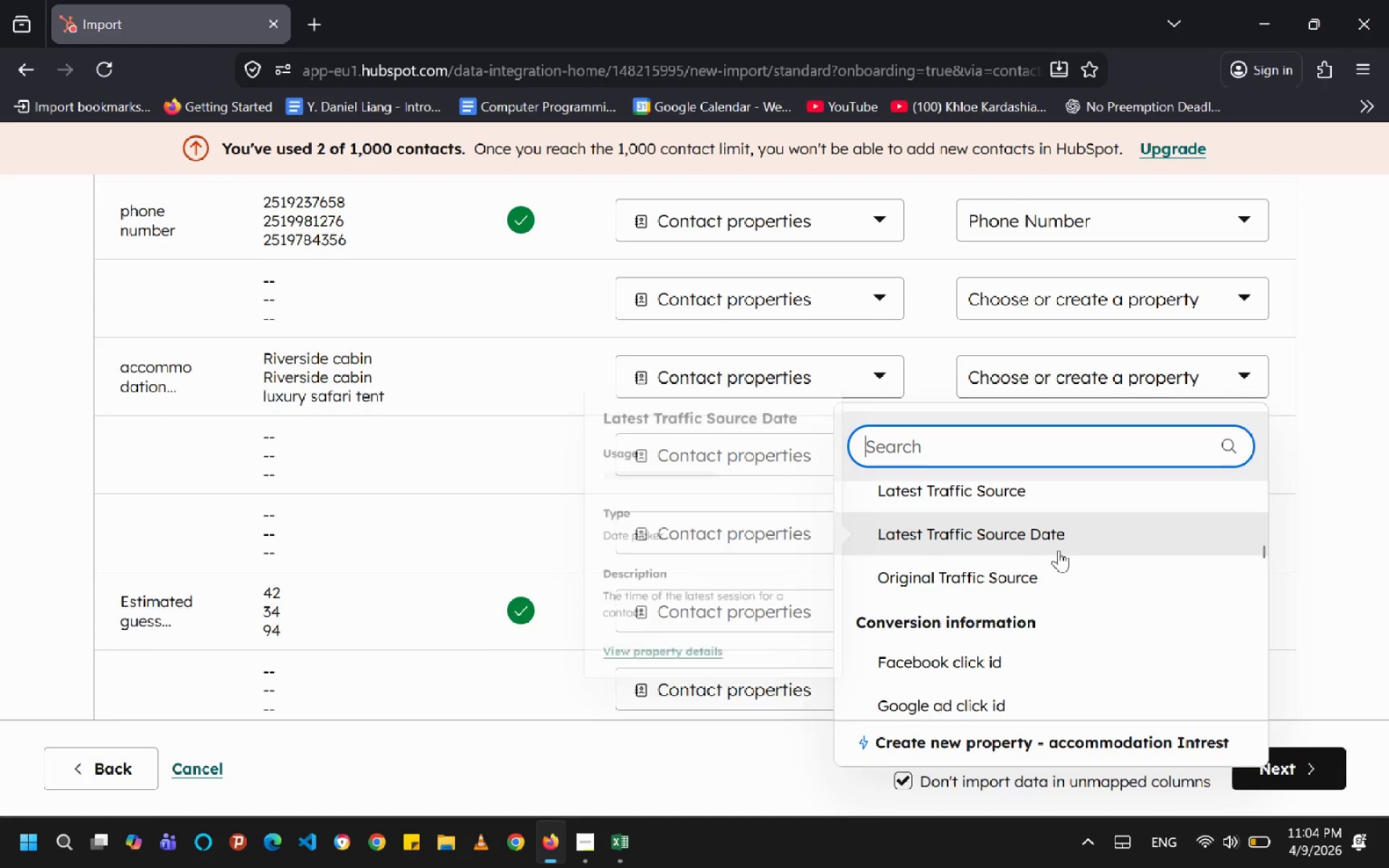 
scroll: coordinate [1058, 550], scroll_direction: up, amount: 1.0
 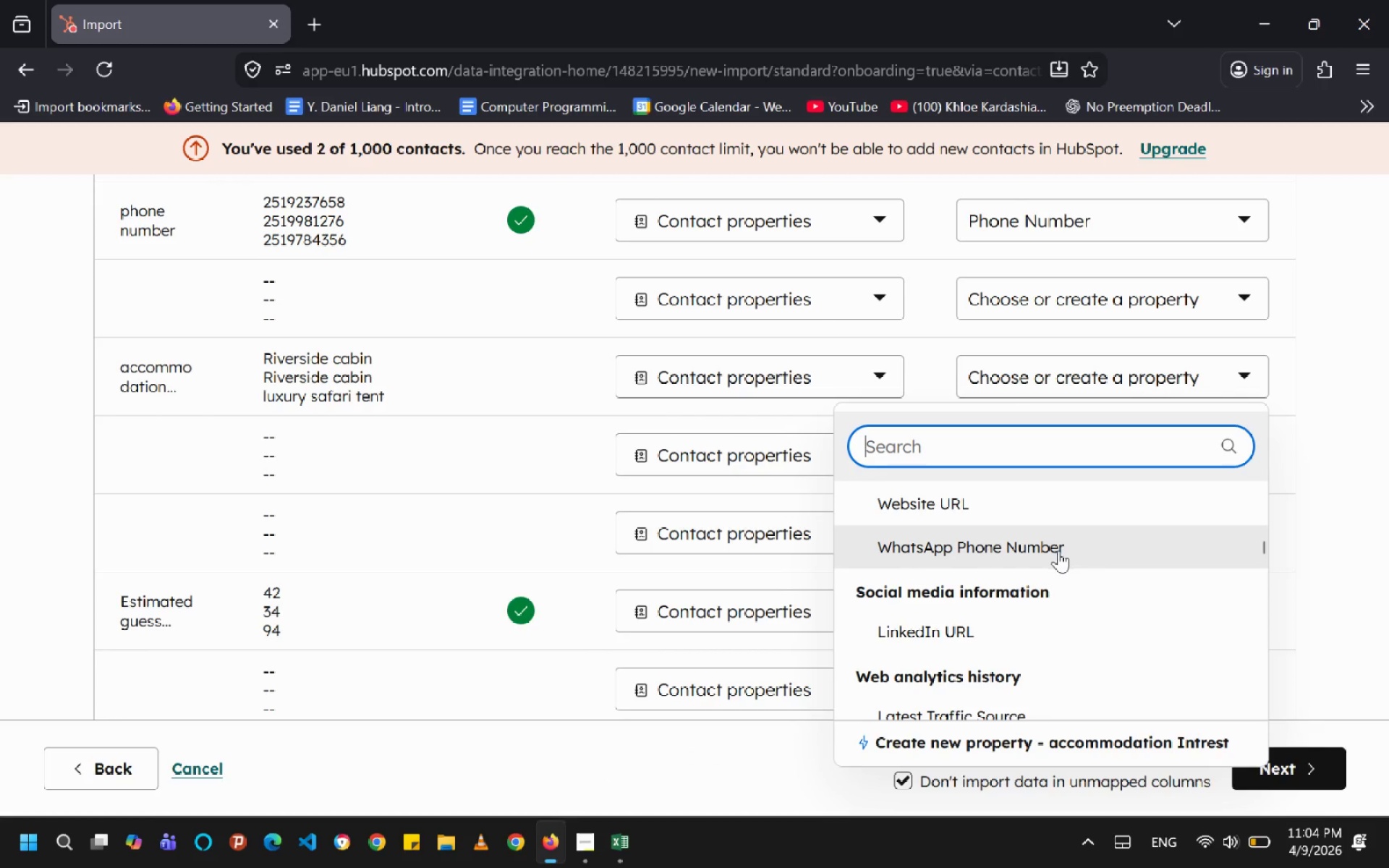 
scroll: coordinate [1058, 550], scroll_direction: down, amount: 12.0
 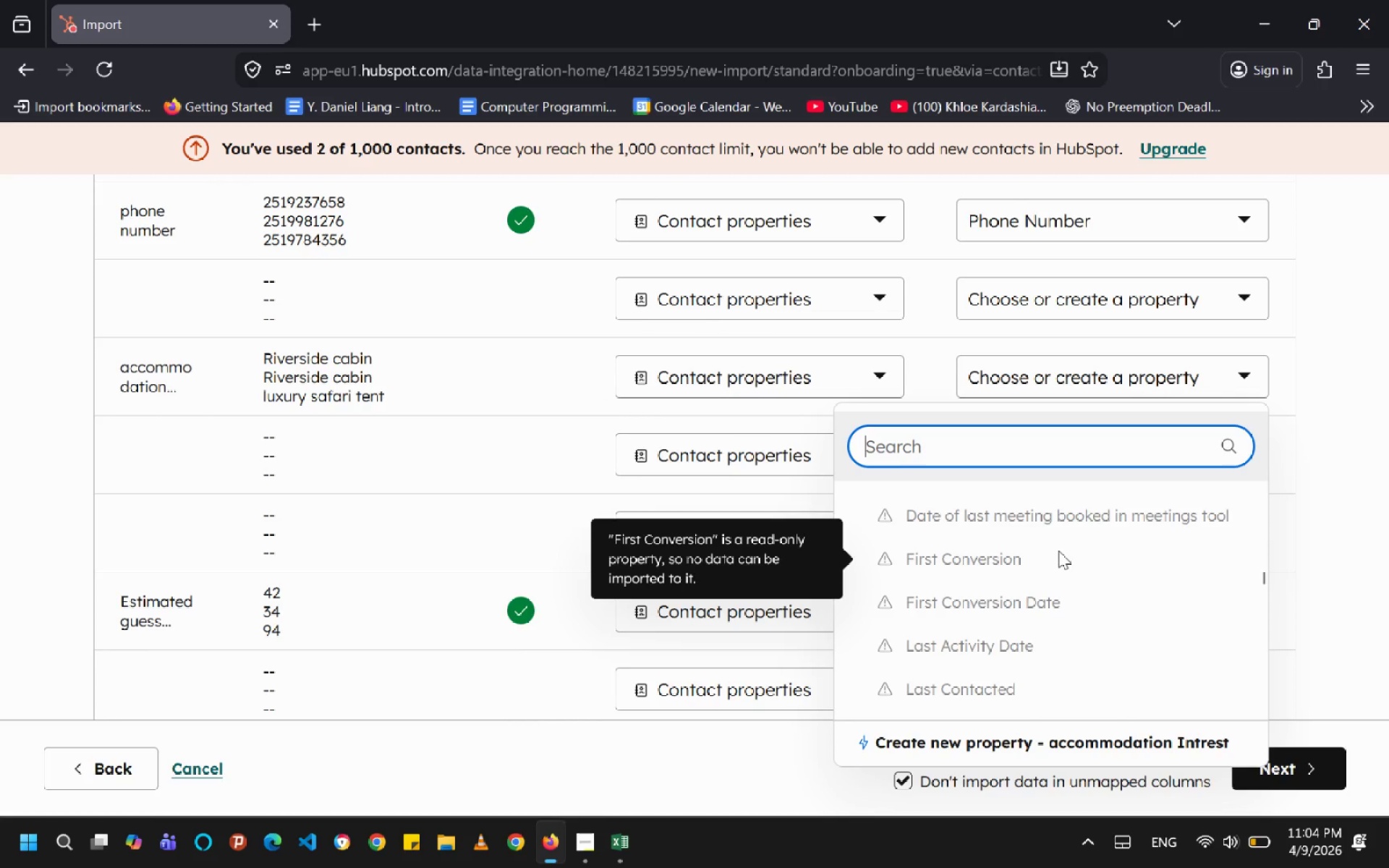 
scroll: coordinate [1058, 550], scroll_direction: up, amount: 1.0
 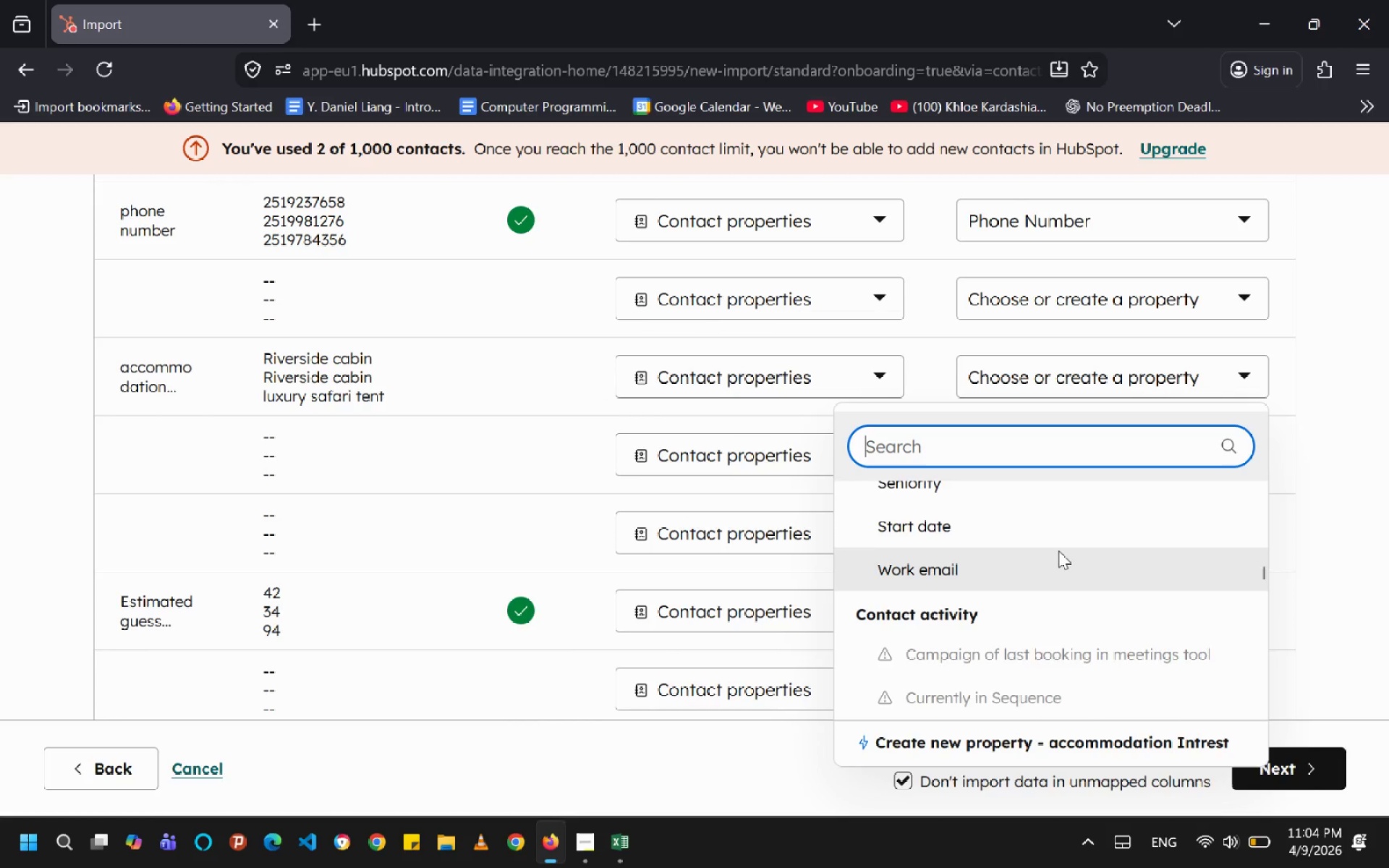 
scroll: coordinate [1058, 550], scroll_direction: none, amount: 0.0
 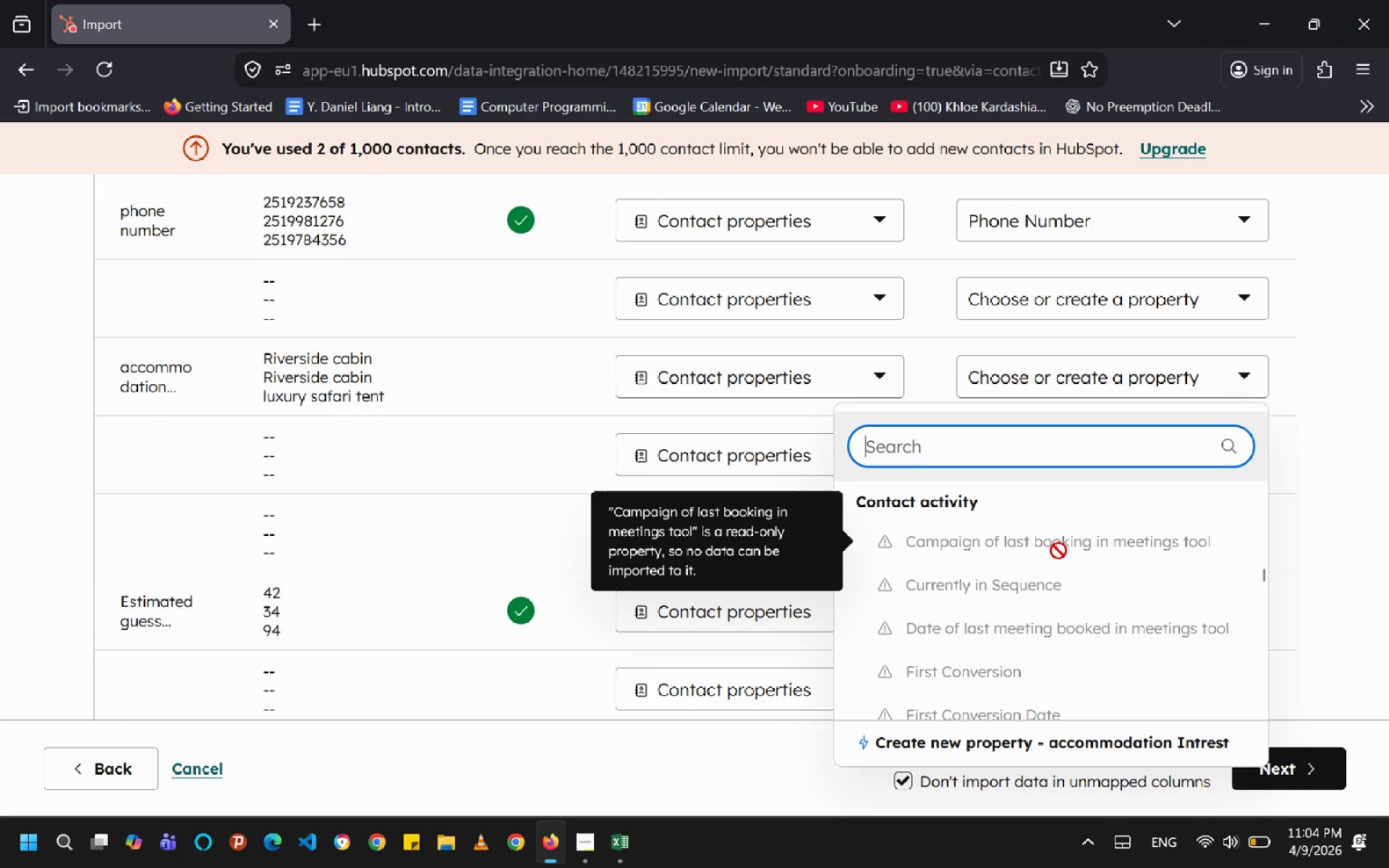 
scroll: coordinate [1058, 550], scroll_direction: down, amount: 1.0
 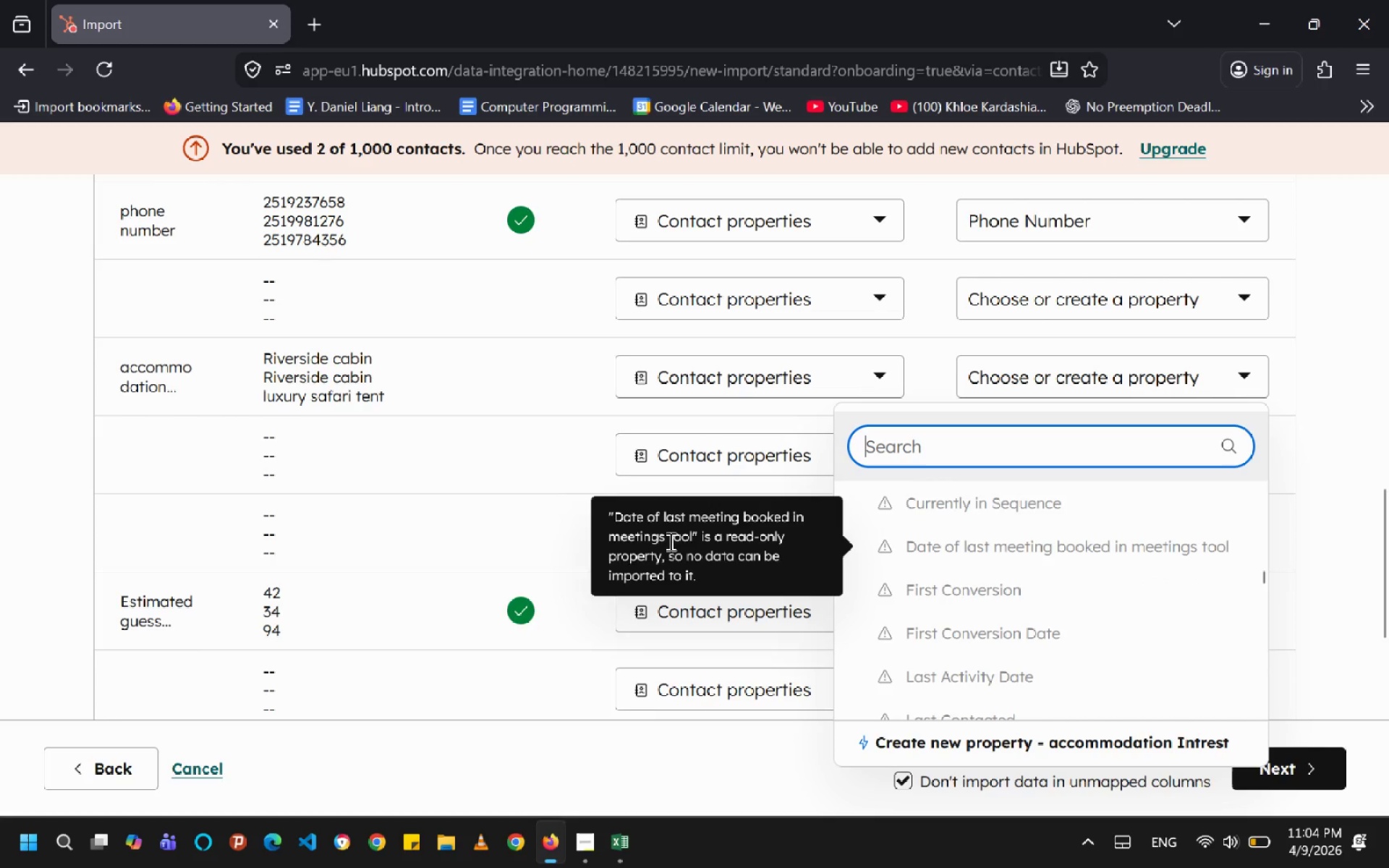 
wait(7.38)
 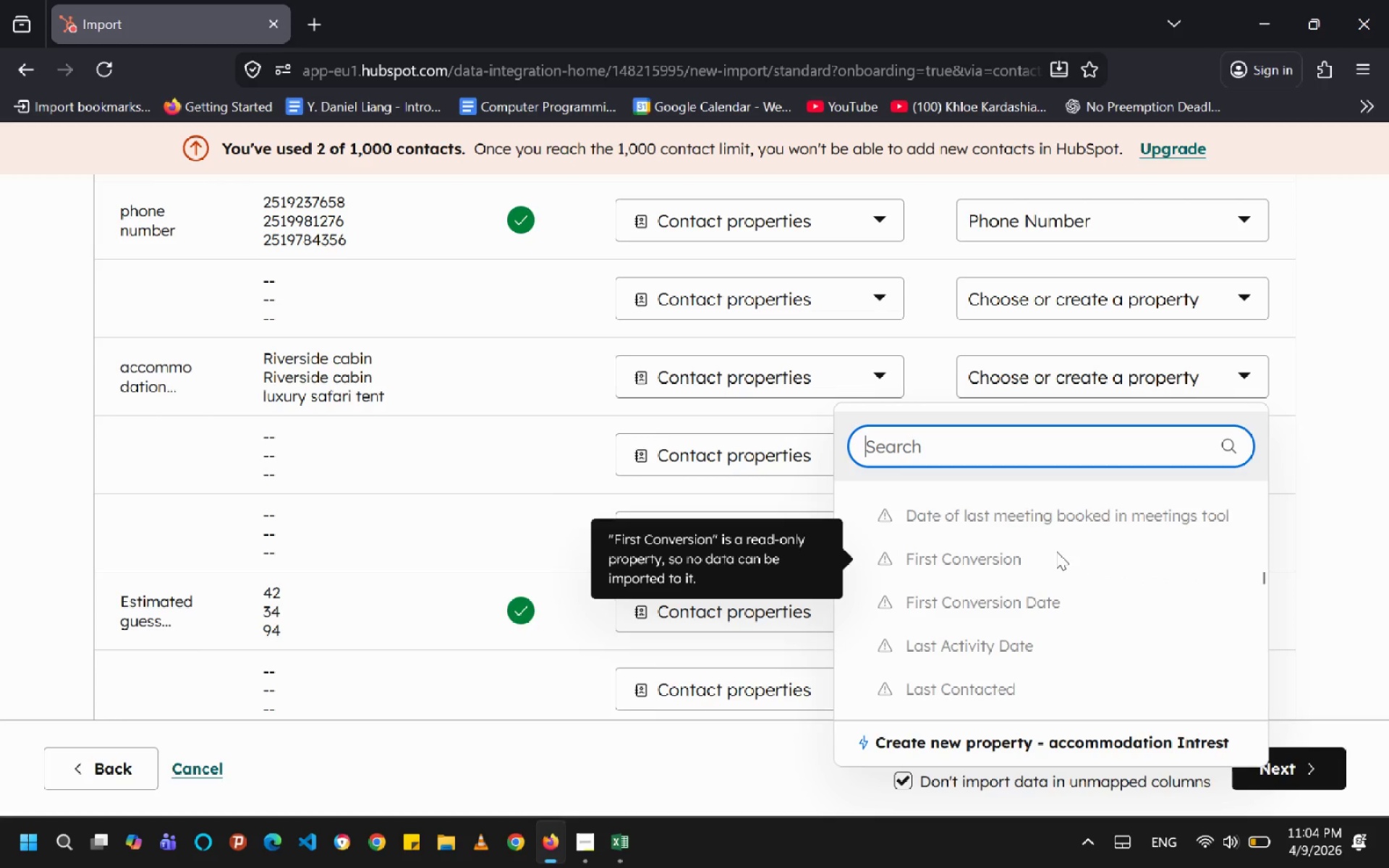 
left_click([530, 383])
 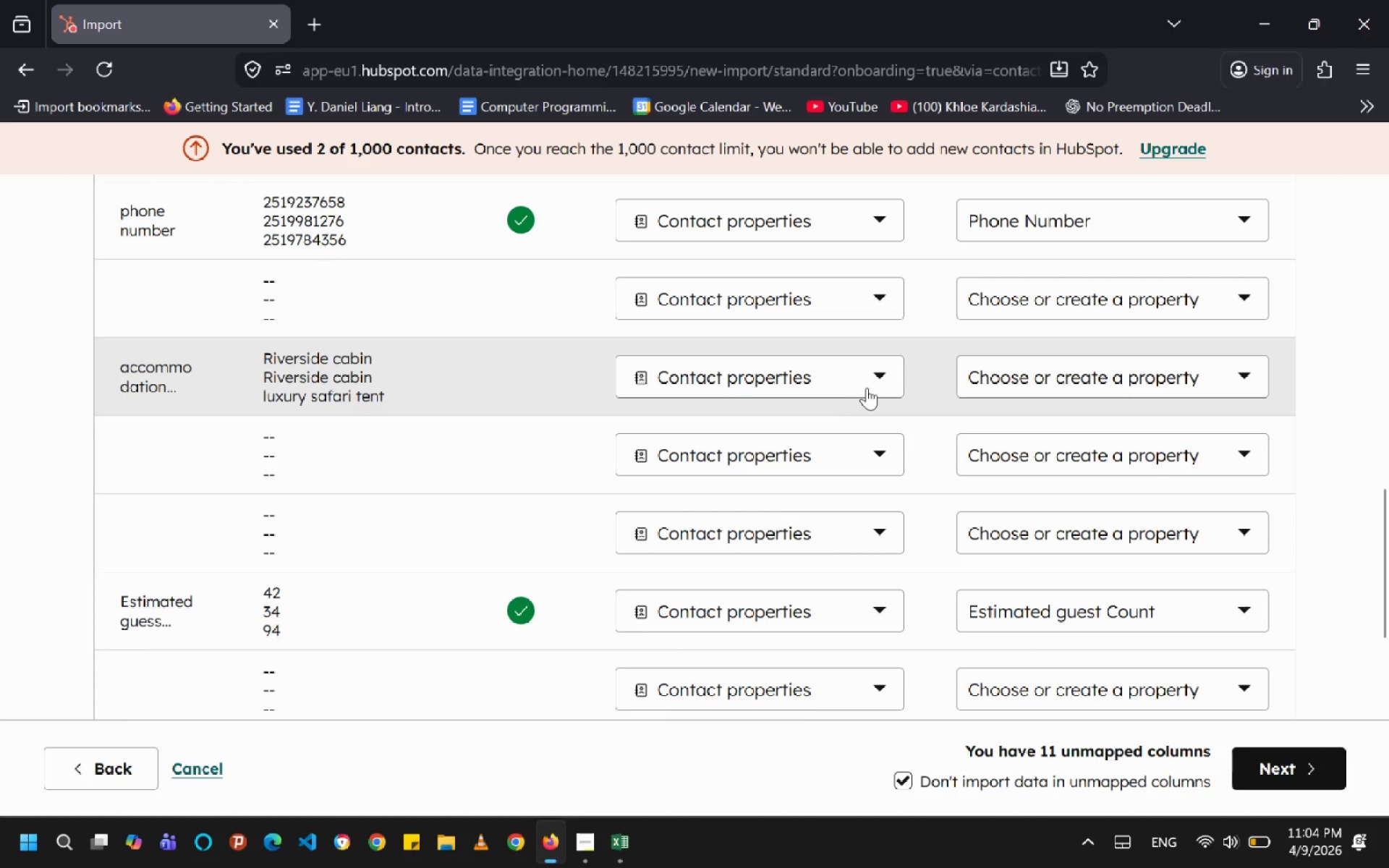 
left_click([876, 377])
 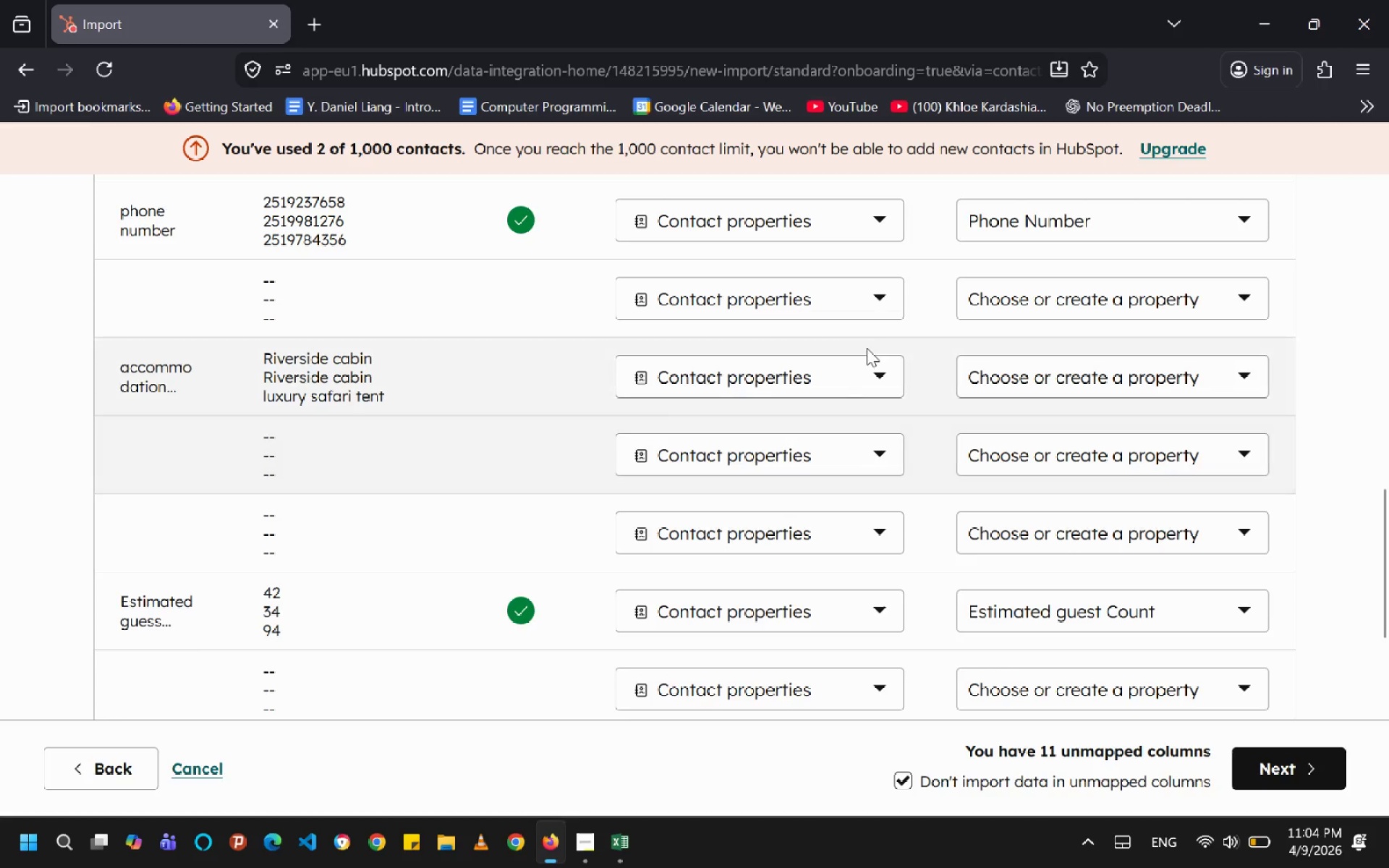 
left_click([1029, 381])
 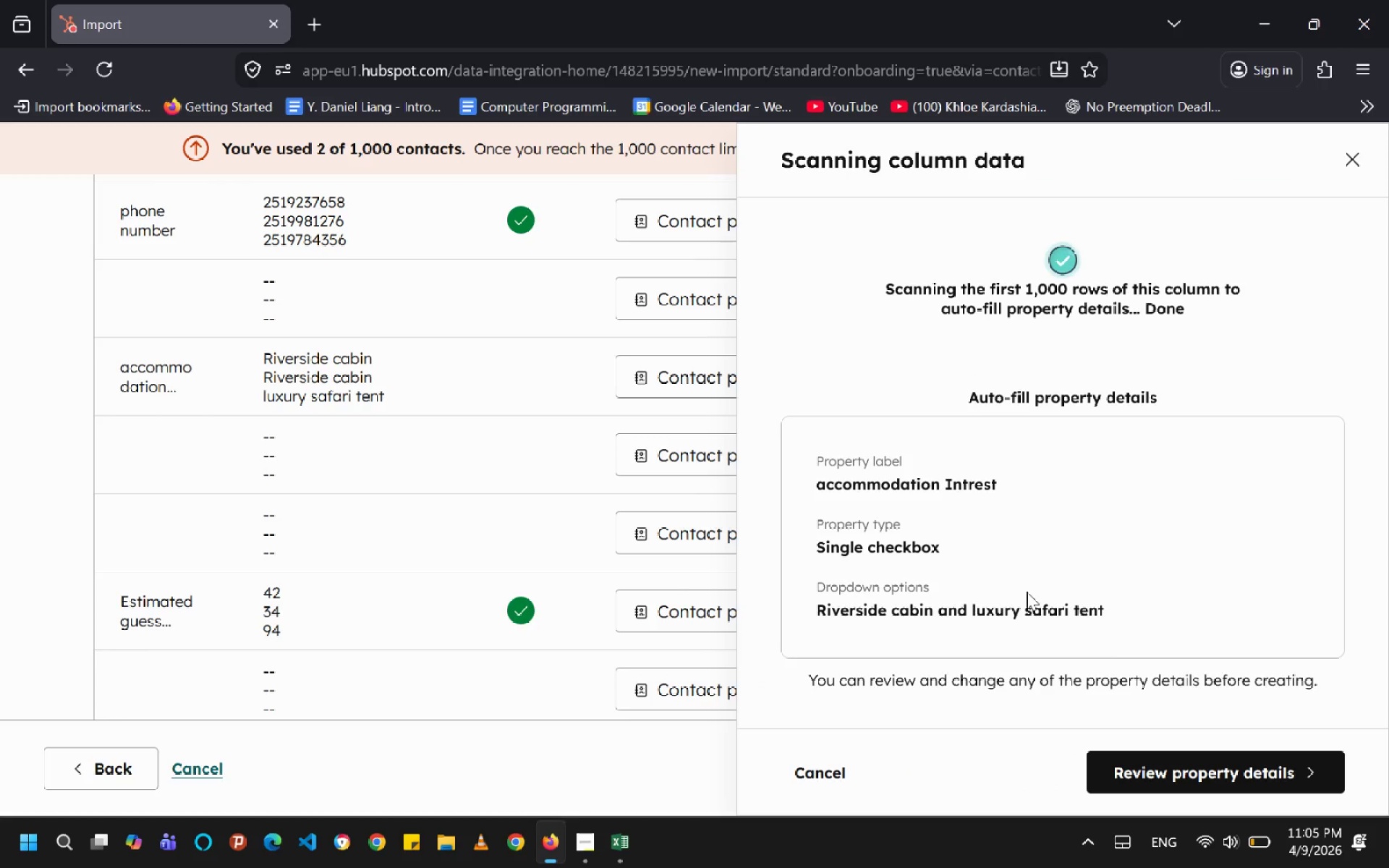 
wait(25.83)
 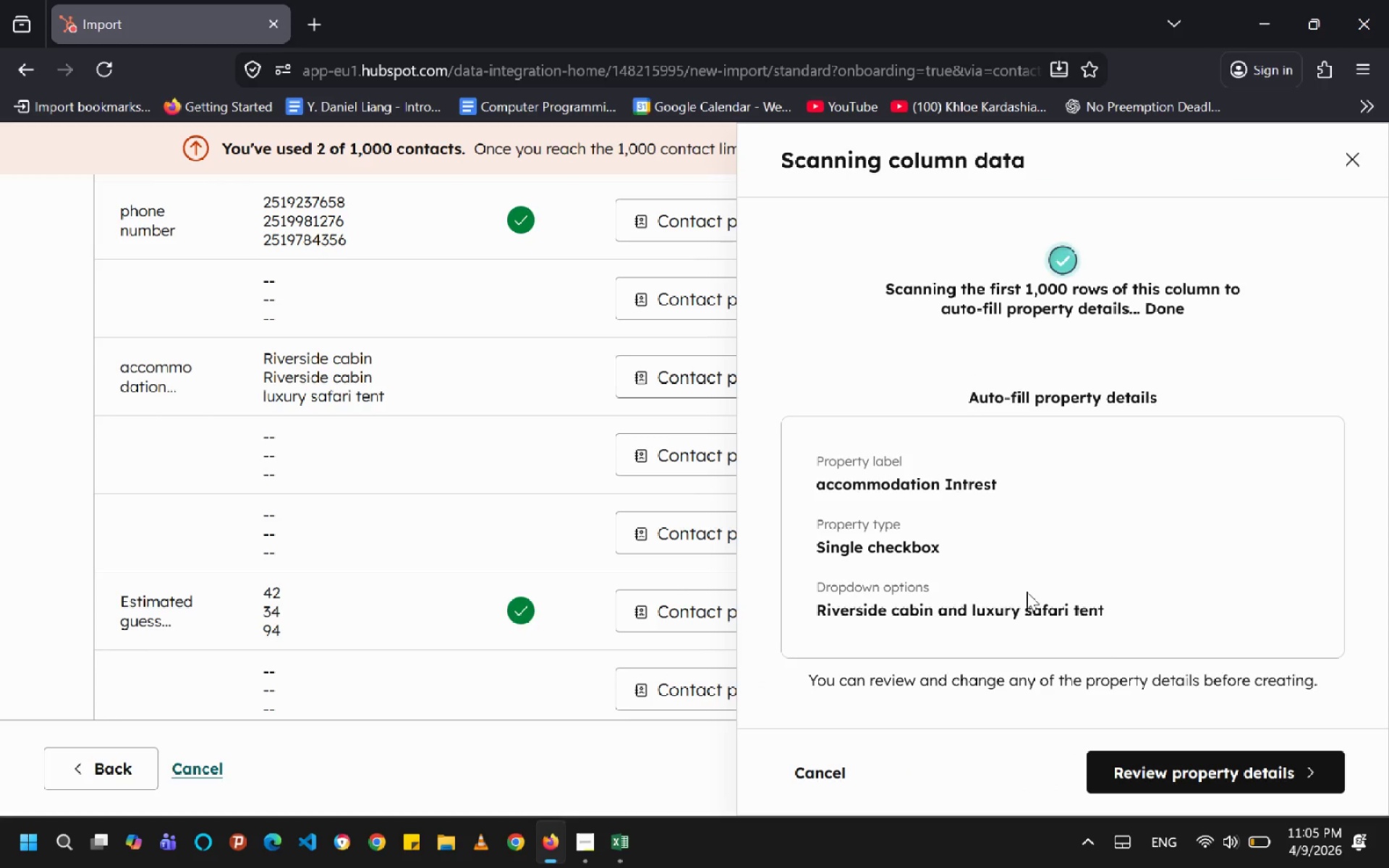 
scroll: coordinate [896, 578], scroll_direction: down, amount: 1.0
 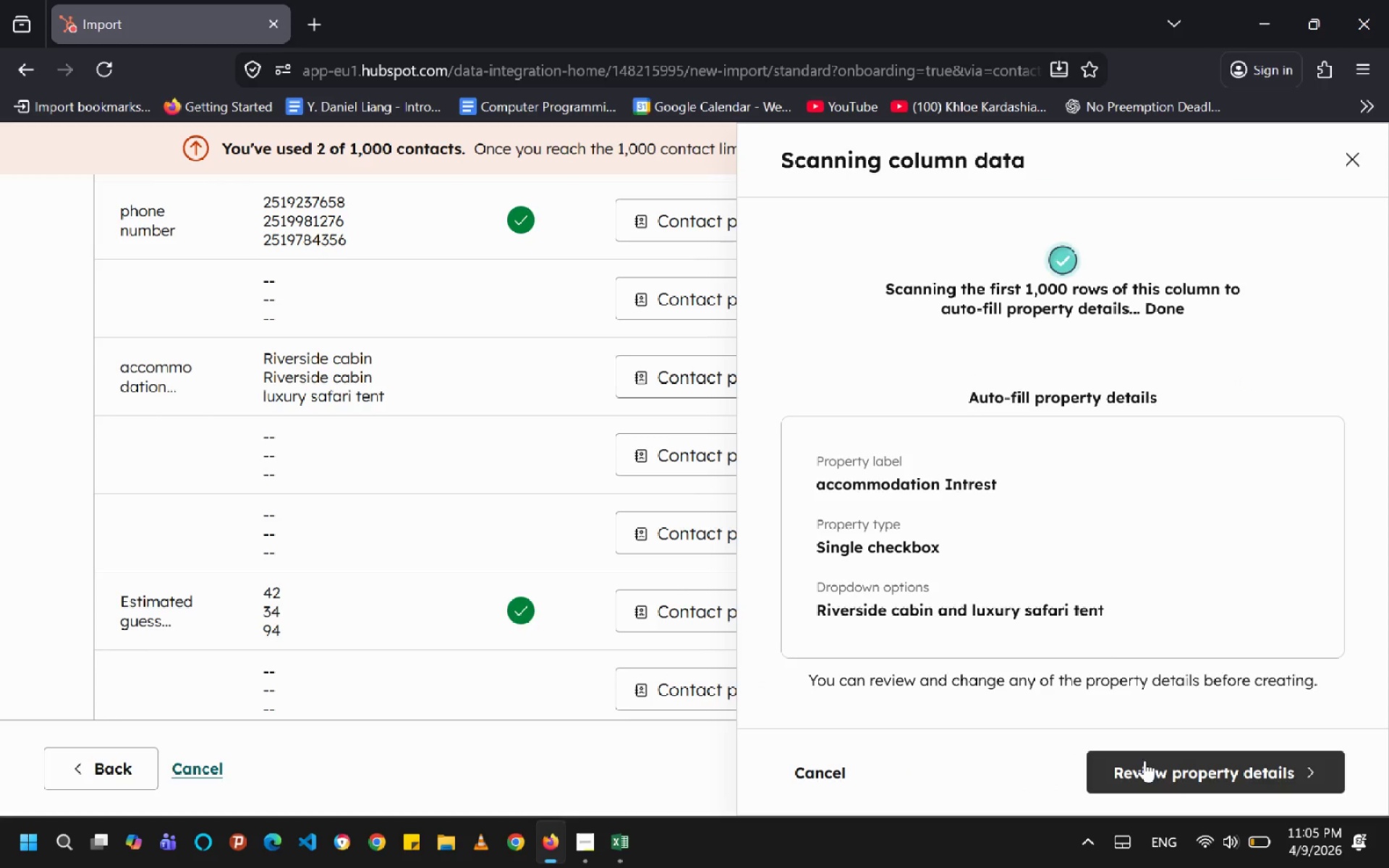 
left_click([1144, 760])
 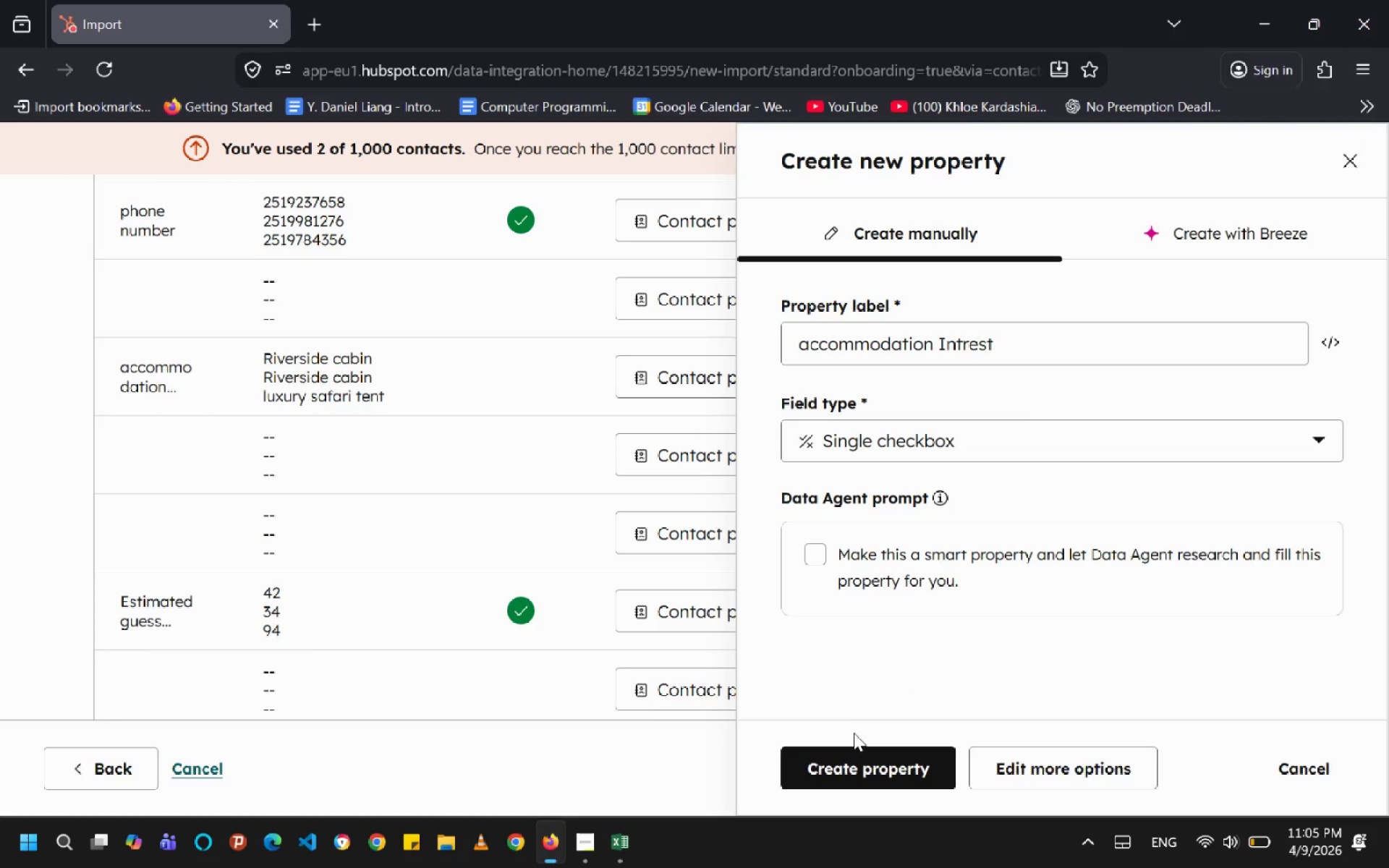 
wait(14.7)
 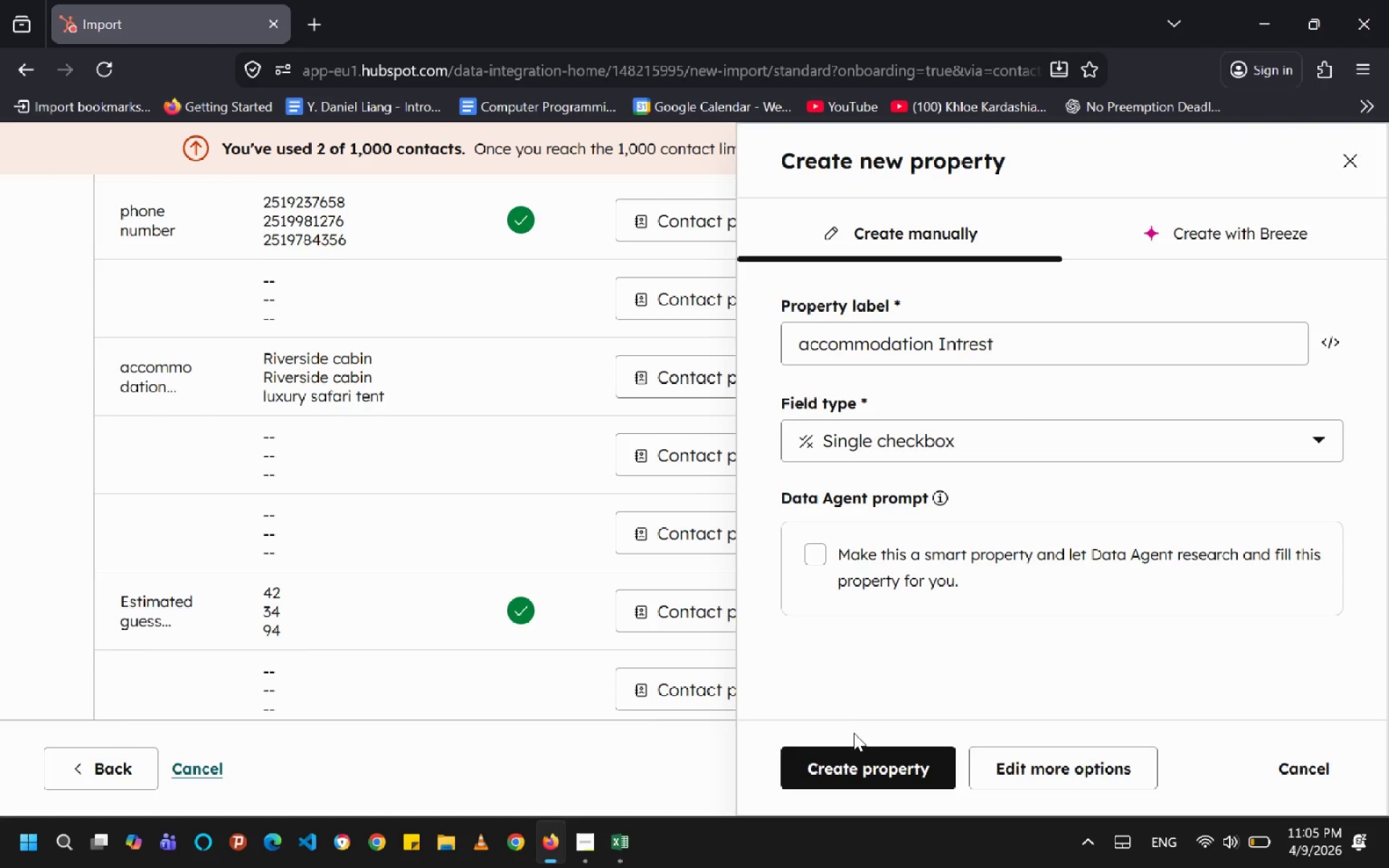 
left_click([1333, 438])
 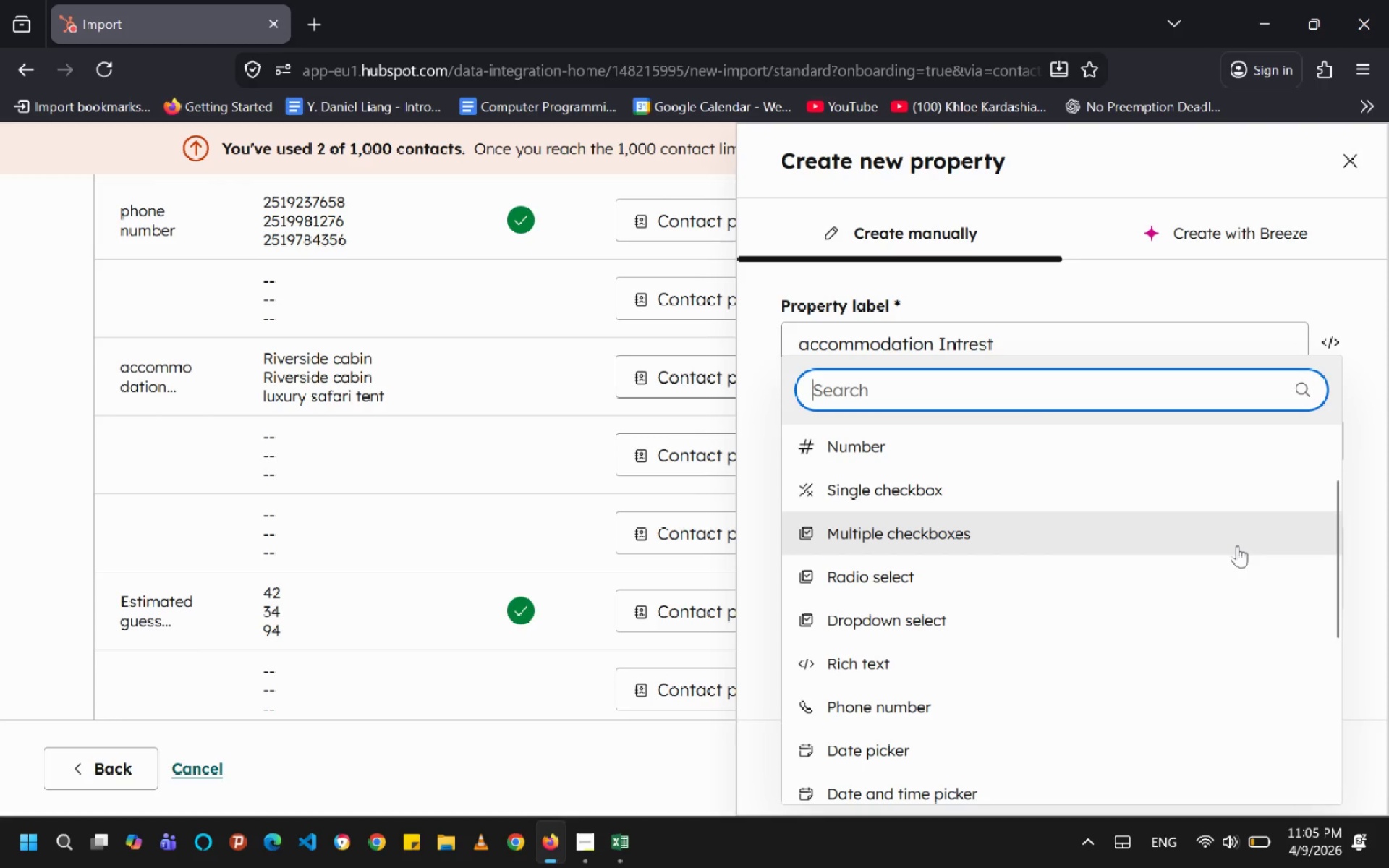 
scroll: coordinate [1237, 545], scroll_direction: up, amount: 2.0
 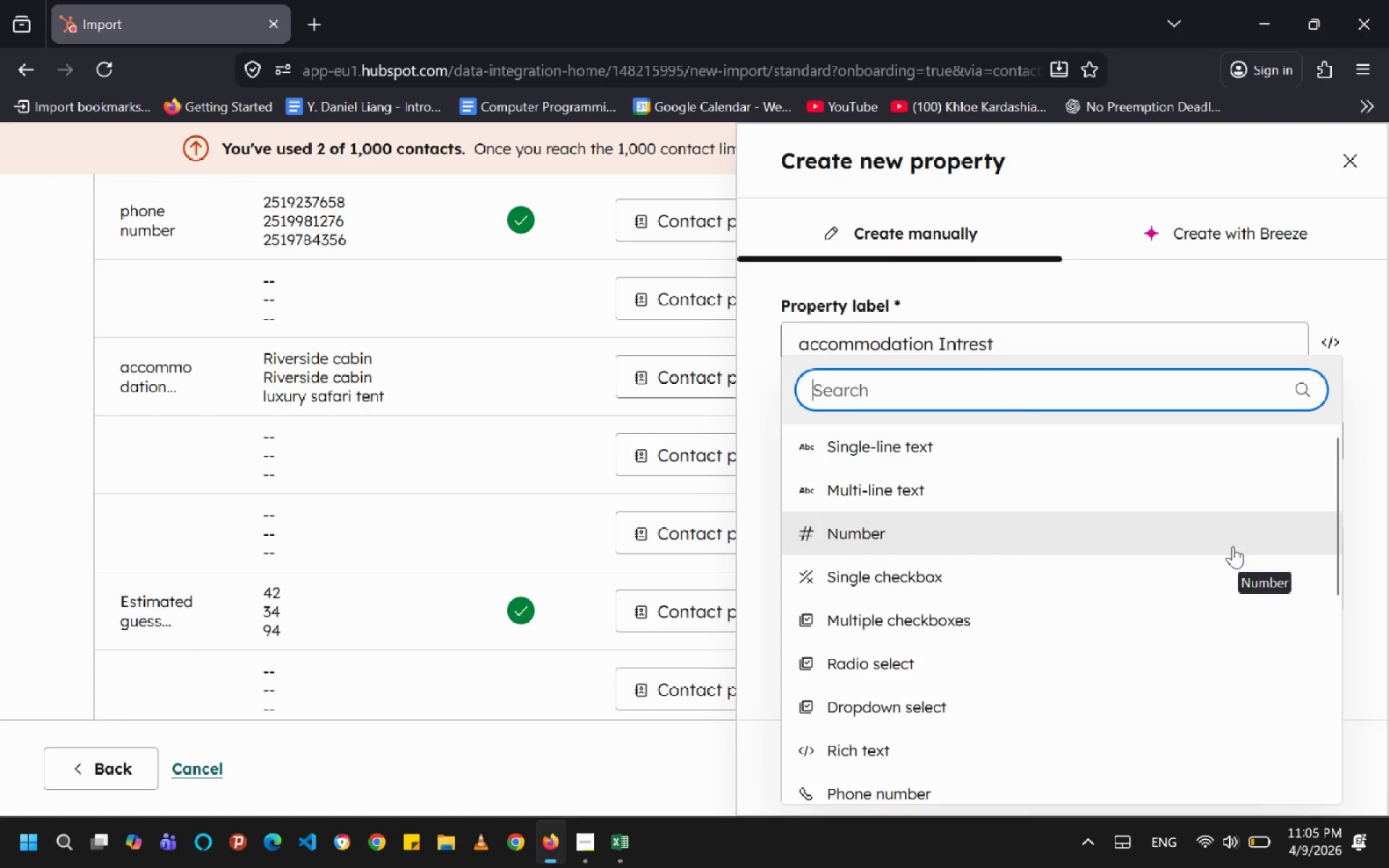 
mouse_move([1205, 537])
 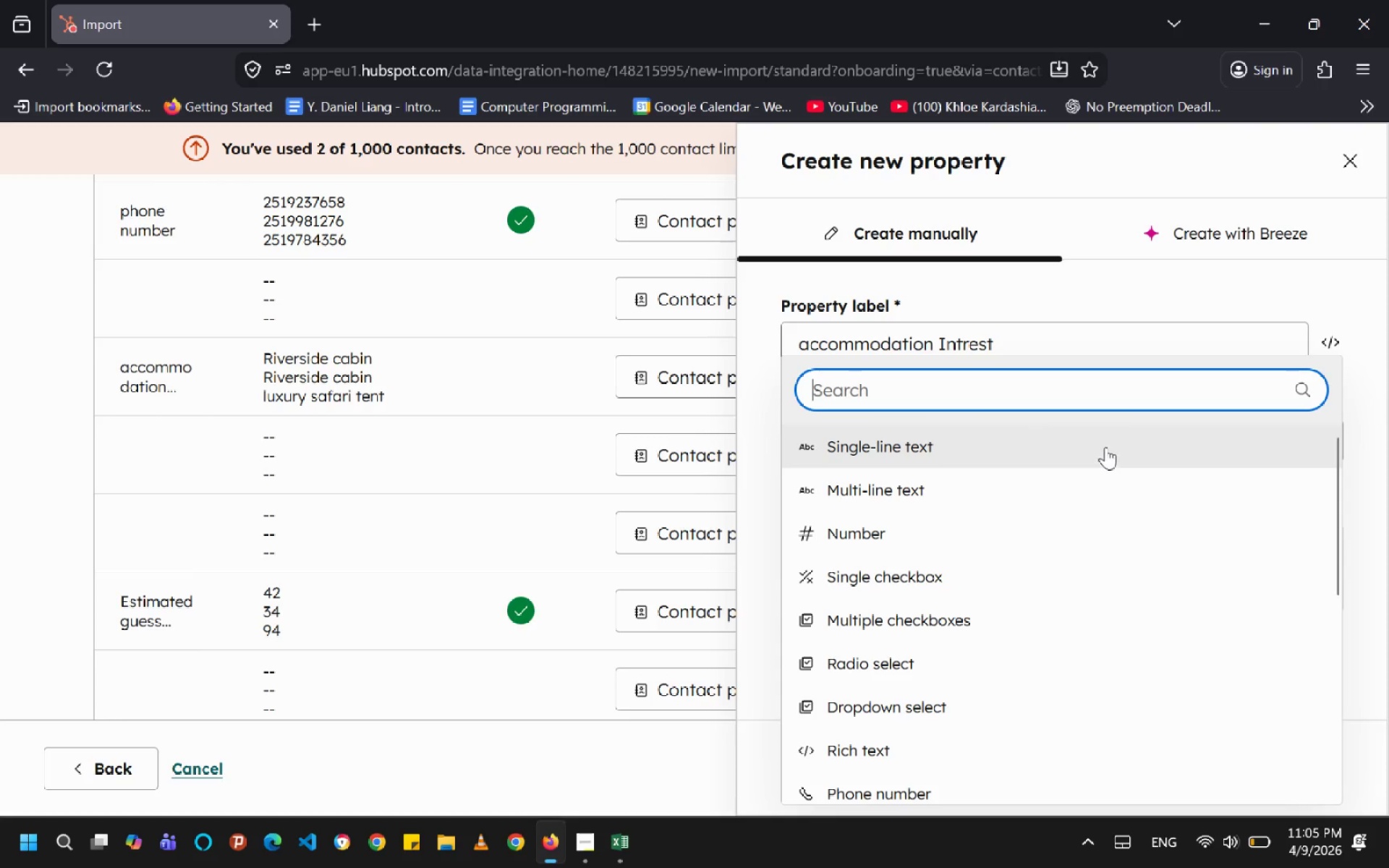 
left_click([1105, 446])
 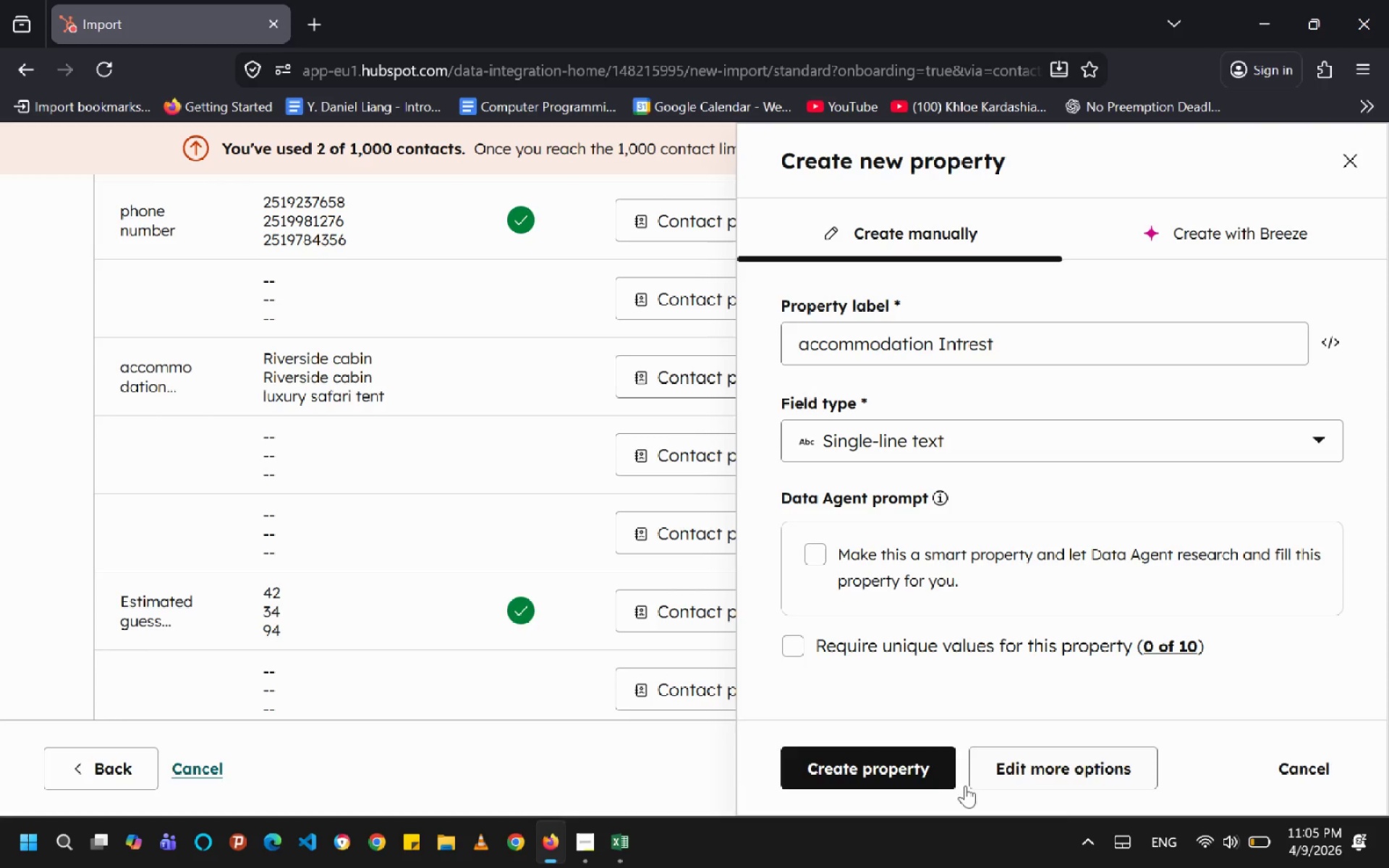 
left_click([917, 762])
 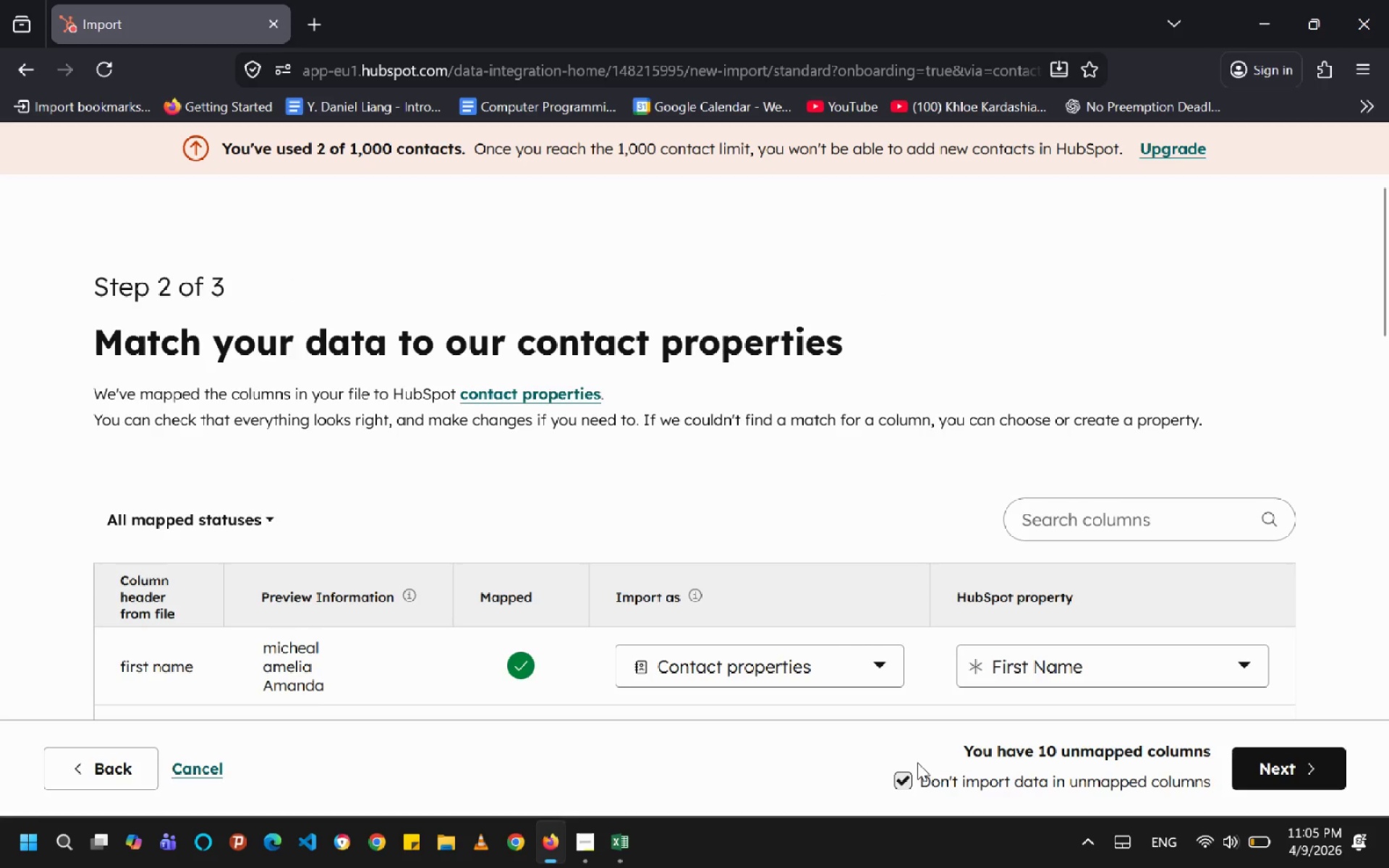 
scroll: coordinate [891, 688], scroll_direction: down, amount: 9.0
 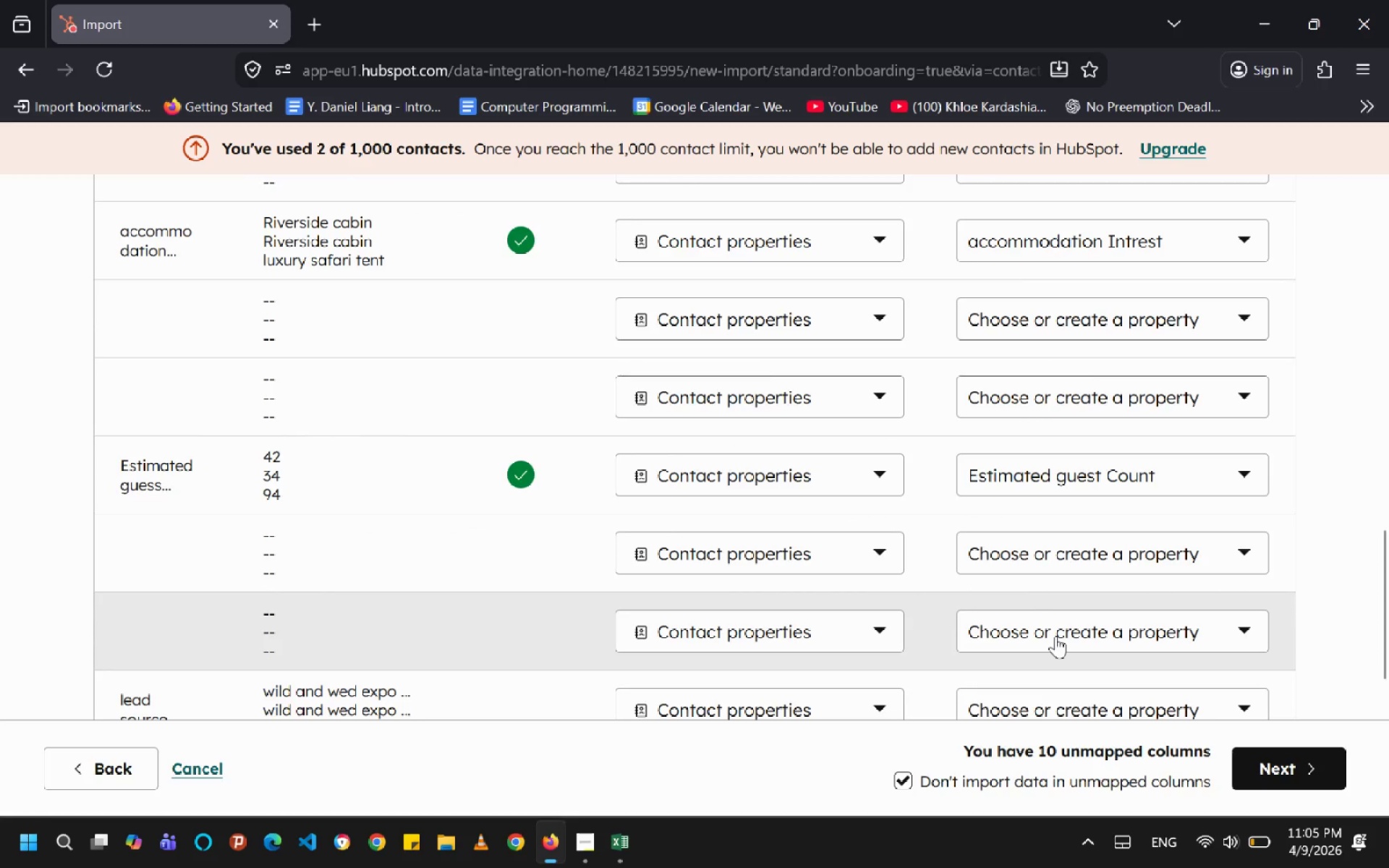 
scroll: coordinate [1055, 634], scroll_direction: up, amount: 1.0
 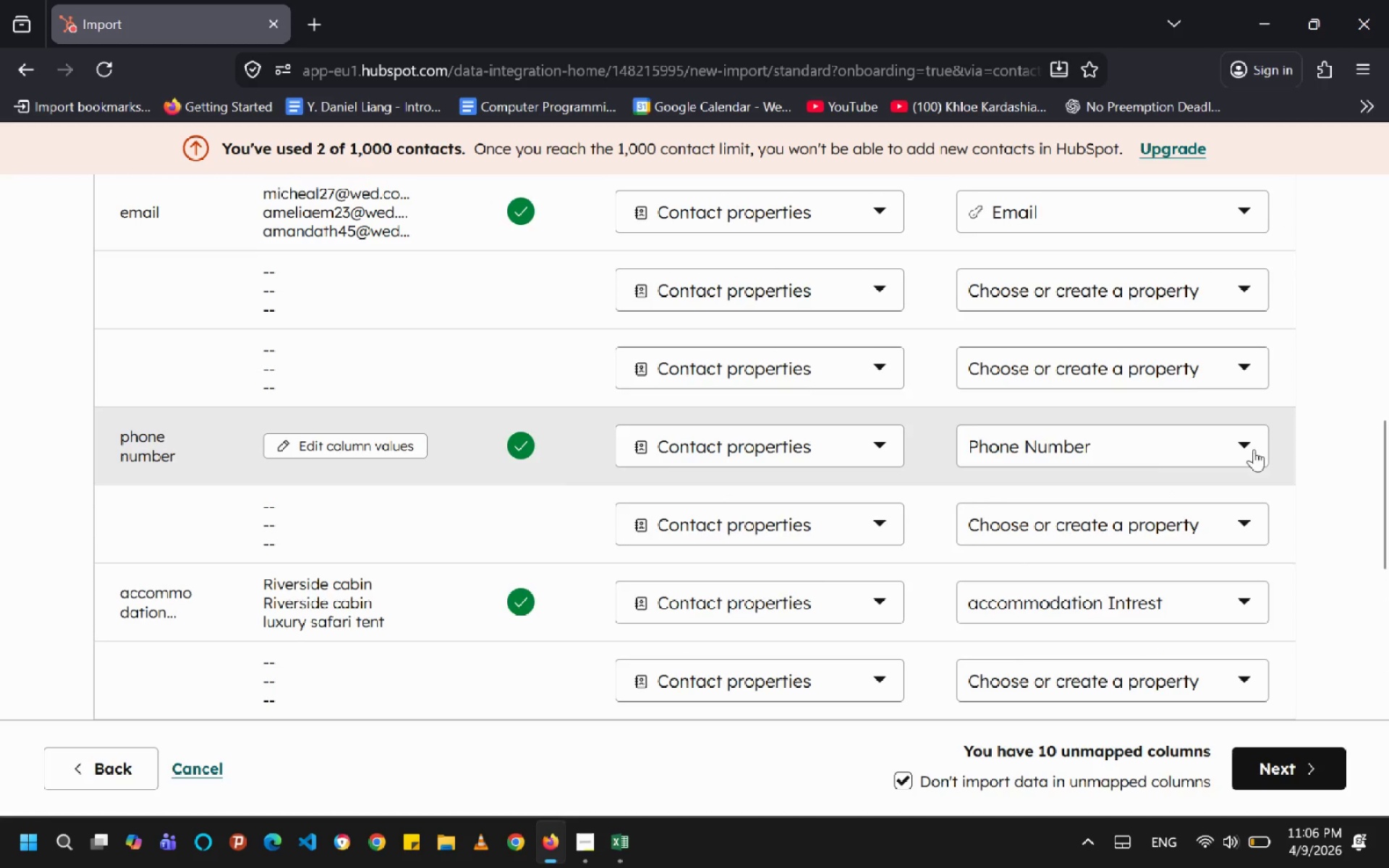 
left_click([1252, 450])
 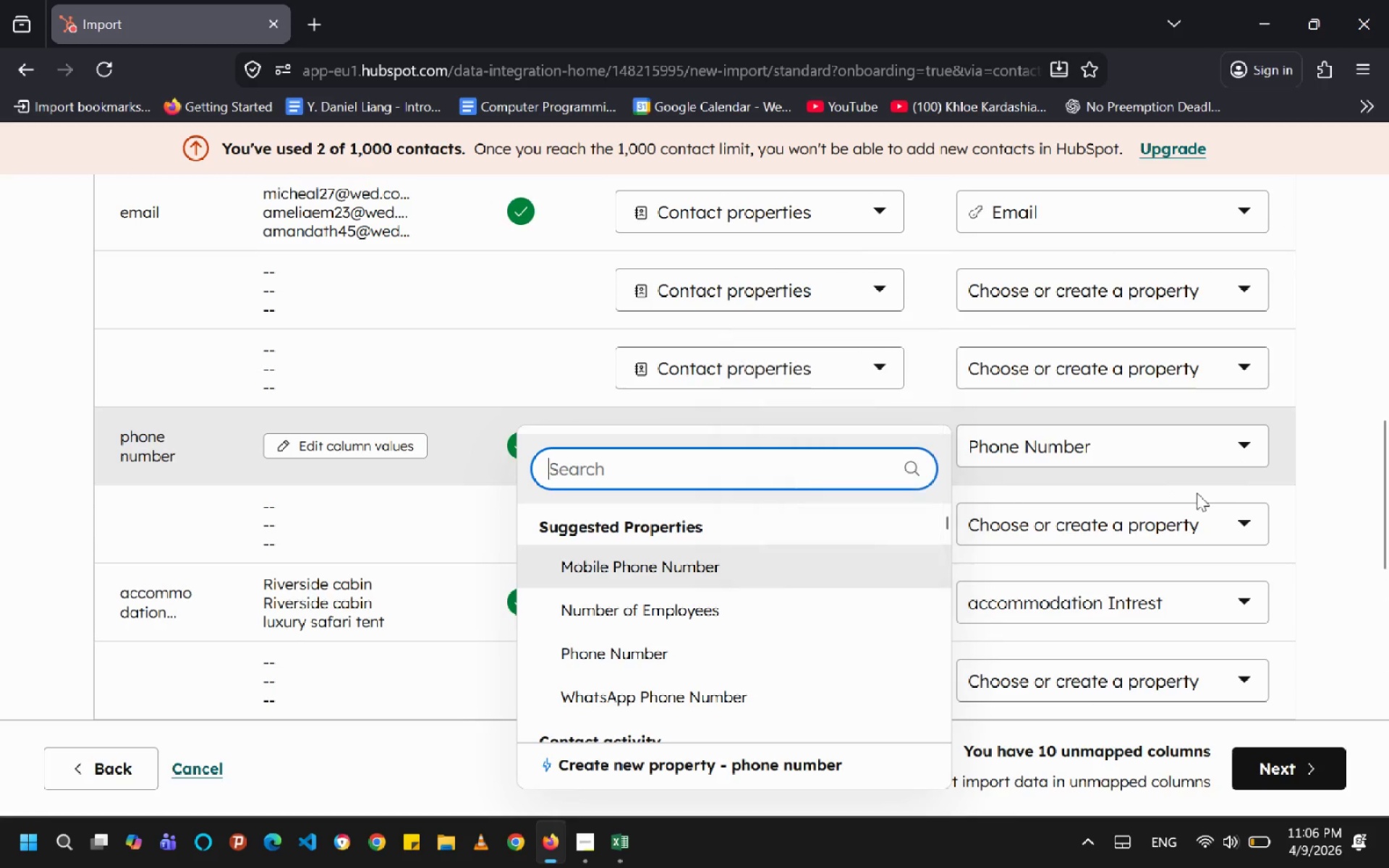 
left_click([1066, 456])
 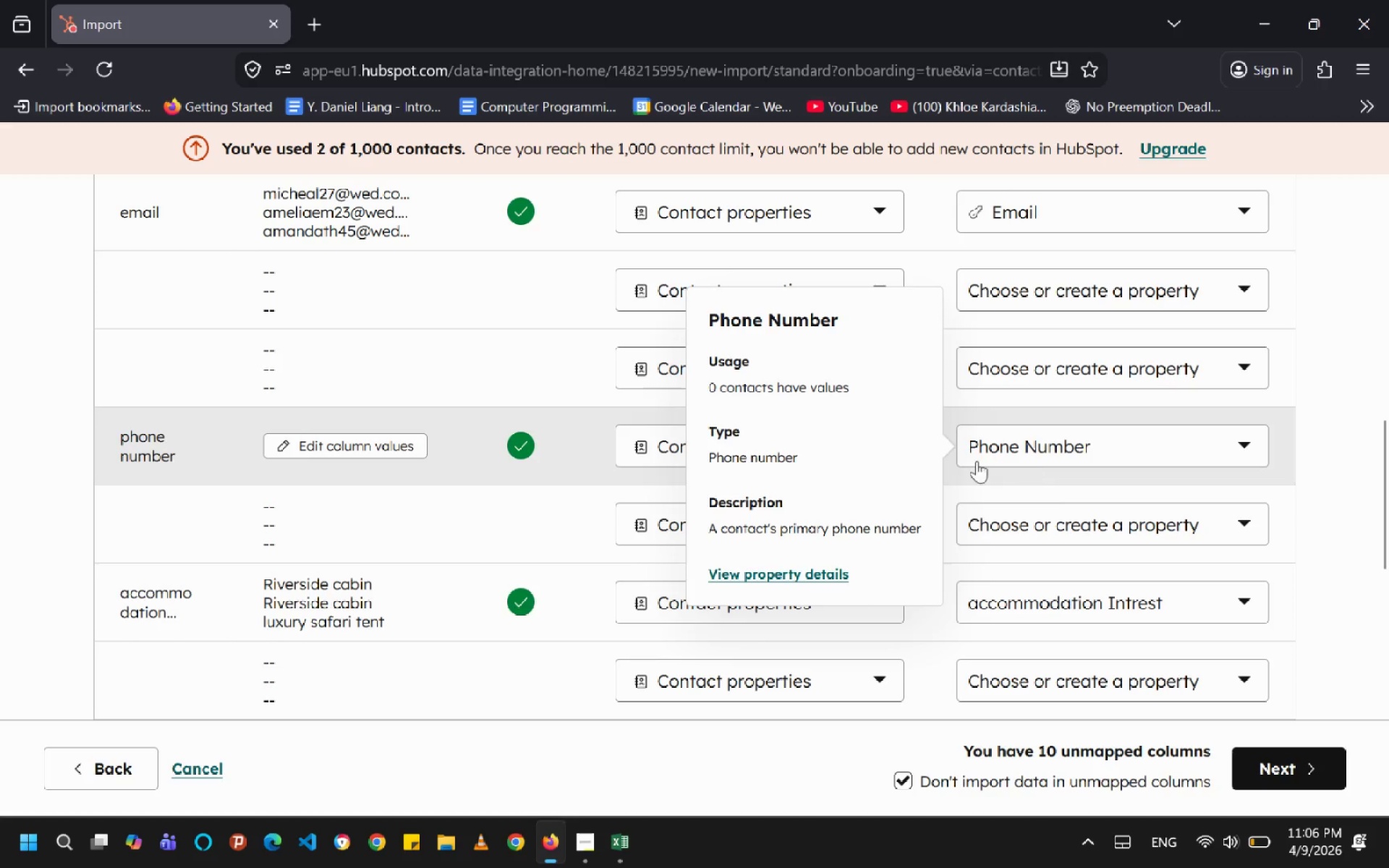 
scroll: coordinate [885, 482], scroll_direction: none, amount: 0.0
 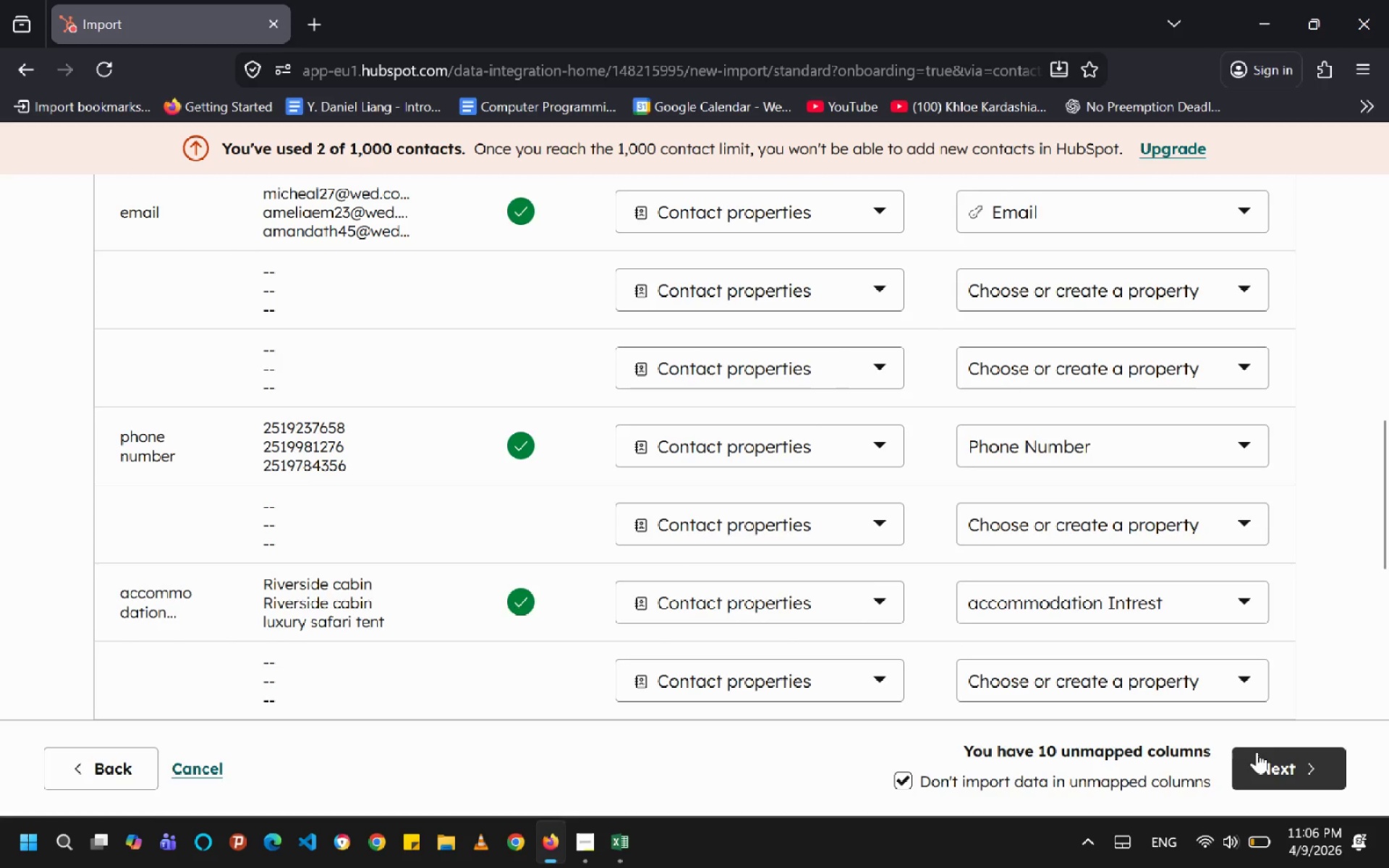 
left_click([1267, 754])
 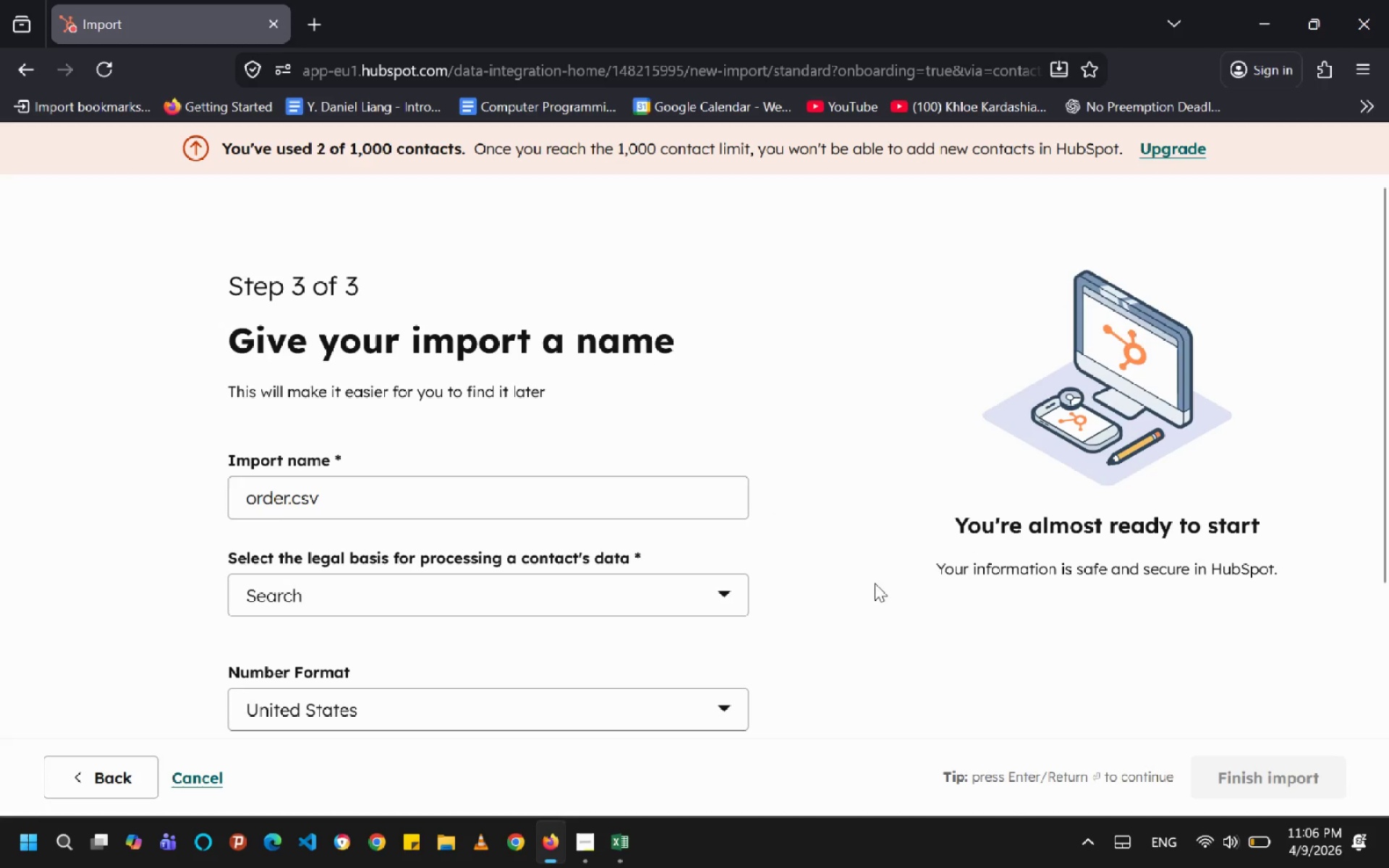 
scroll: coordinate [835, 554], scroll_direction: down, amount: 3.0
 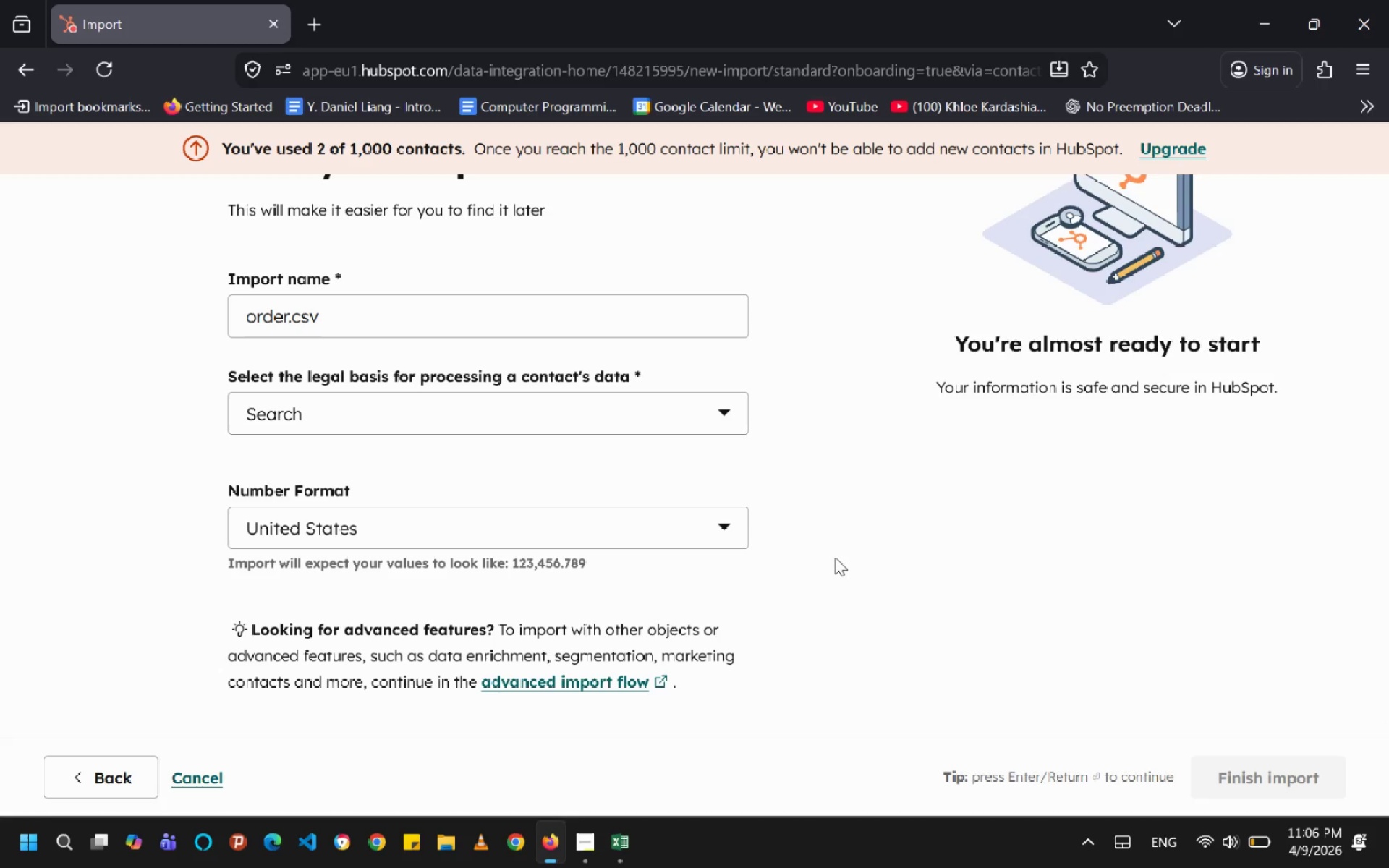 
scroll: coordinate [835, 557], scroll_direction: none, amount: 0.0
 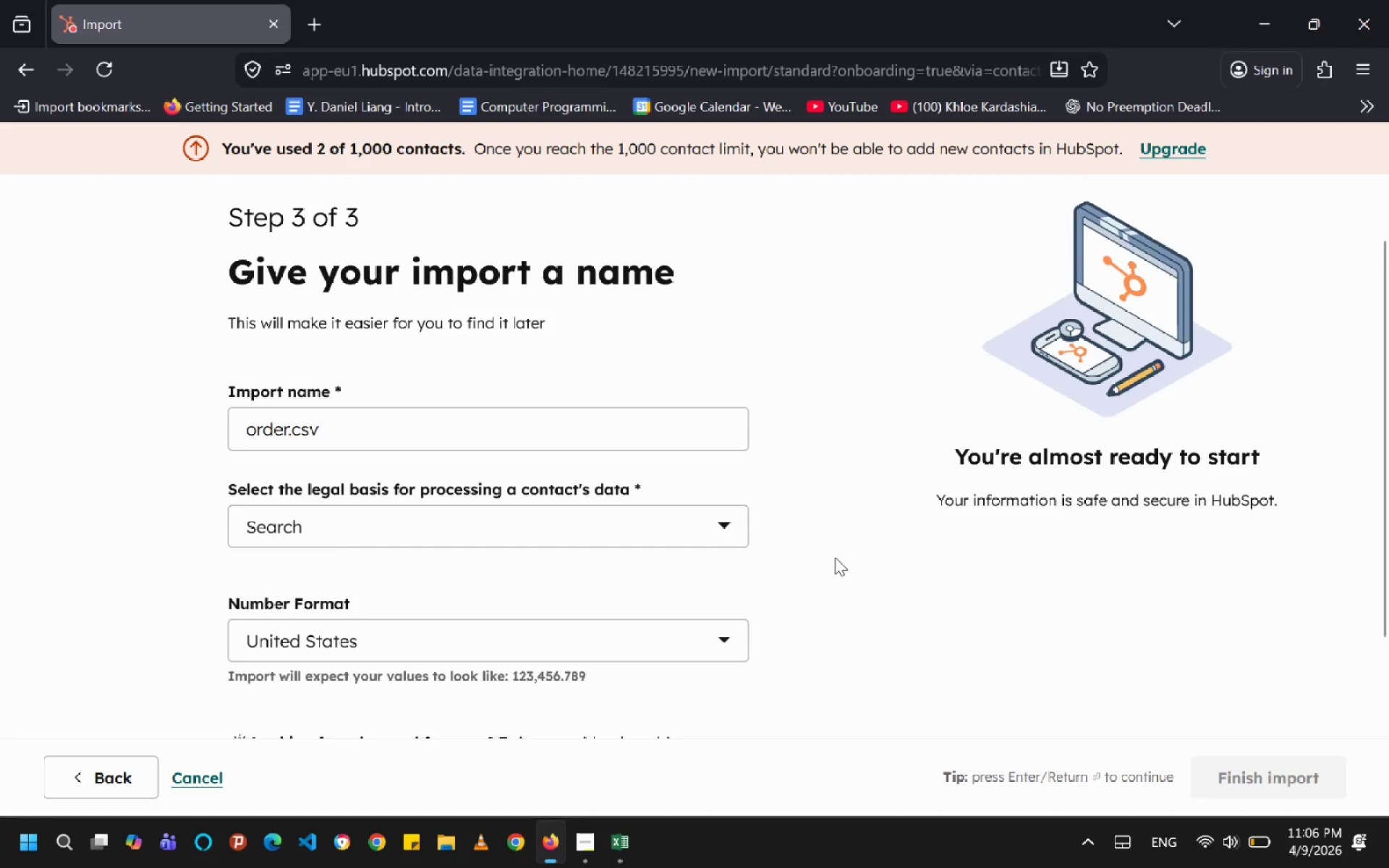 
scroll: coordinate [835, 557], scroll_direction: up, amount: 3.0
 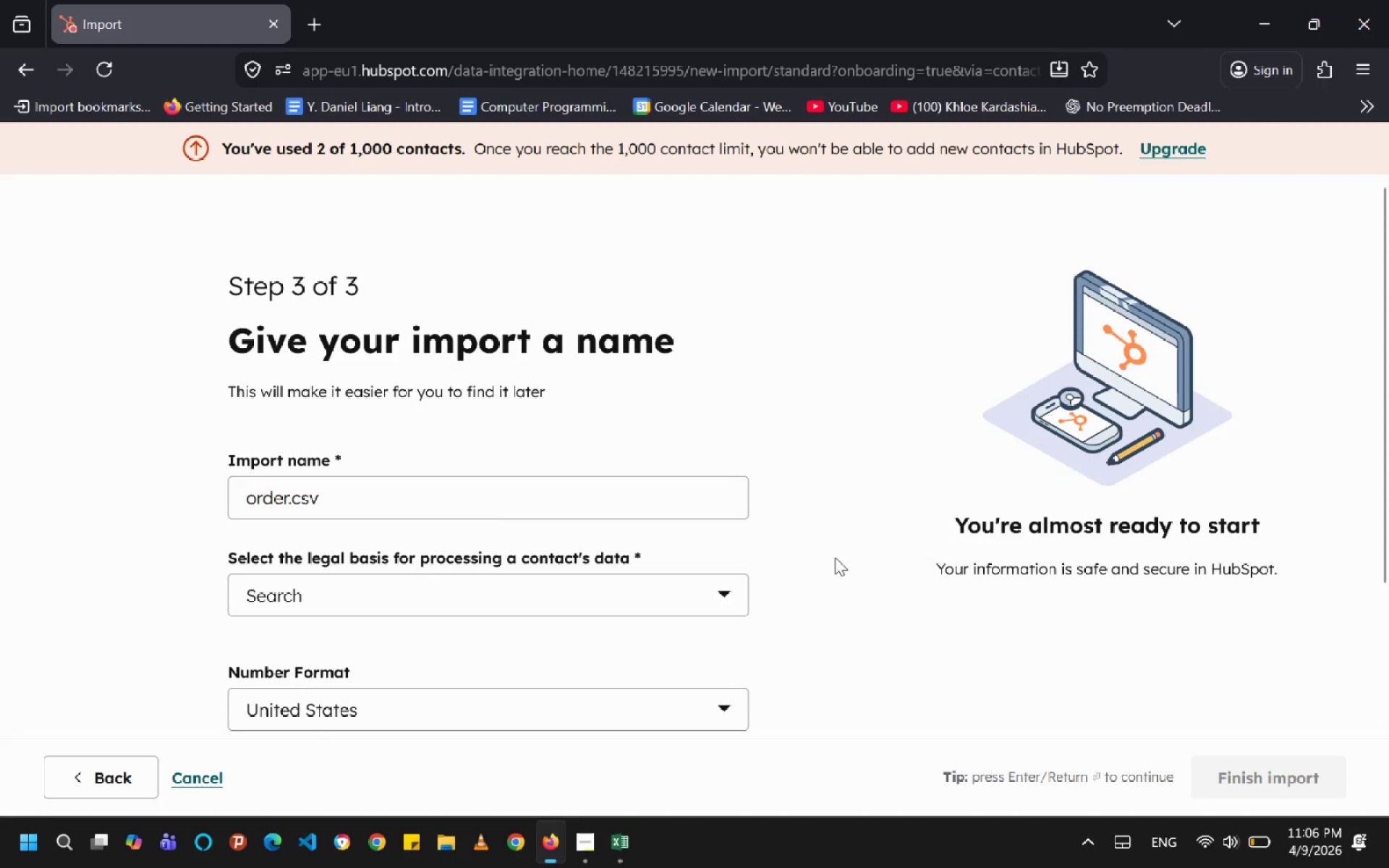 
scroll: coordinate [835, 557], scroll_direction: none, amount: 0.0
 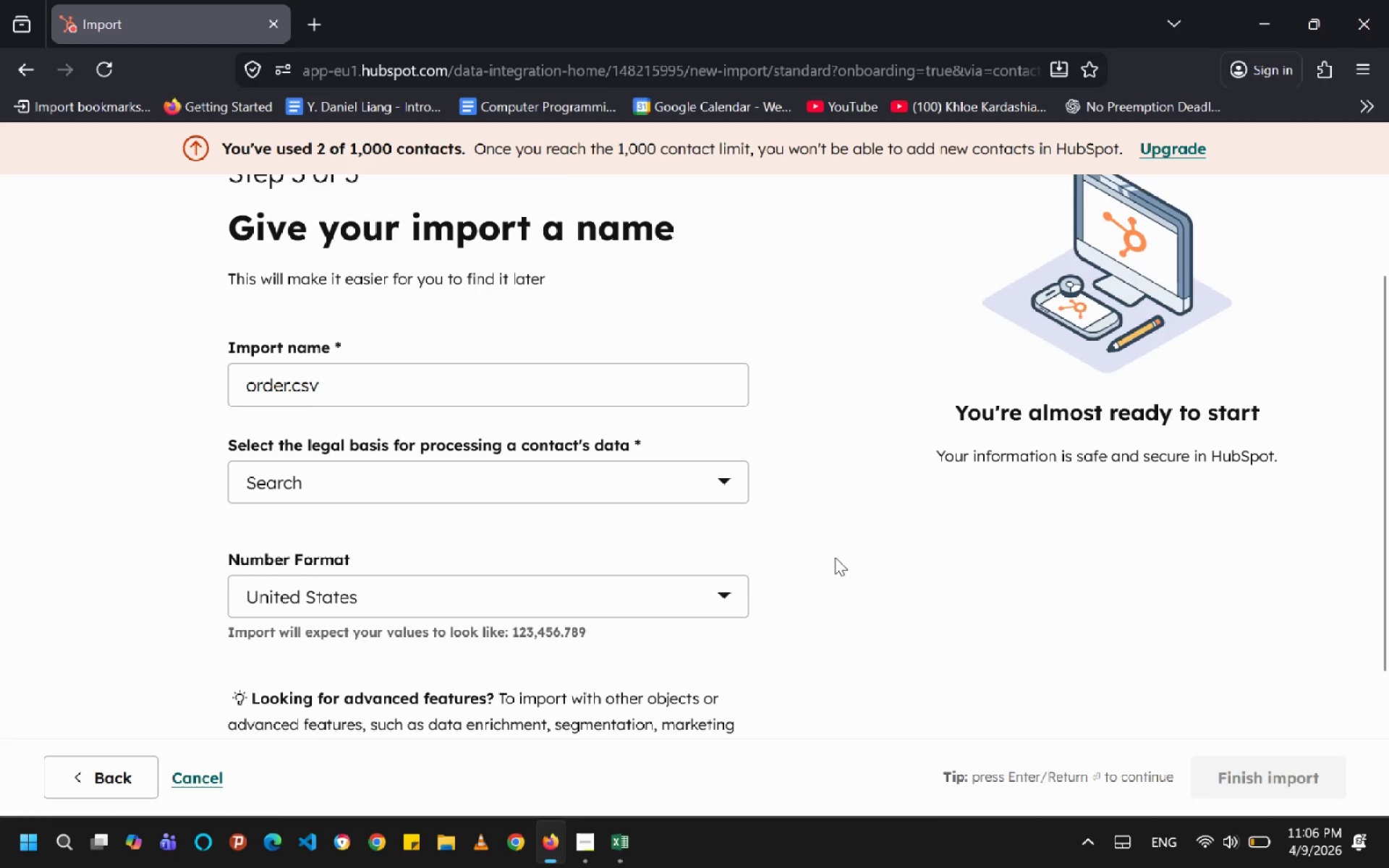 
scroll: coordinate [835, 557], scroll_direction: down, amount: 1.0
 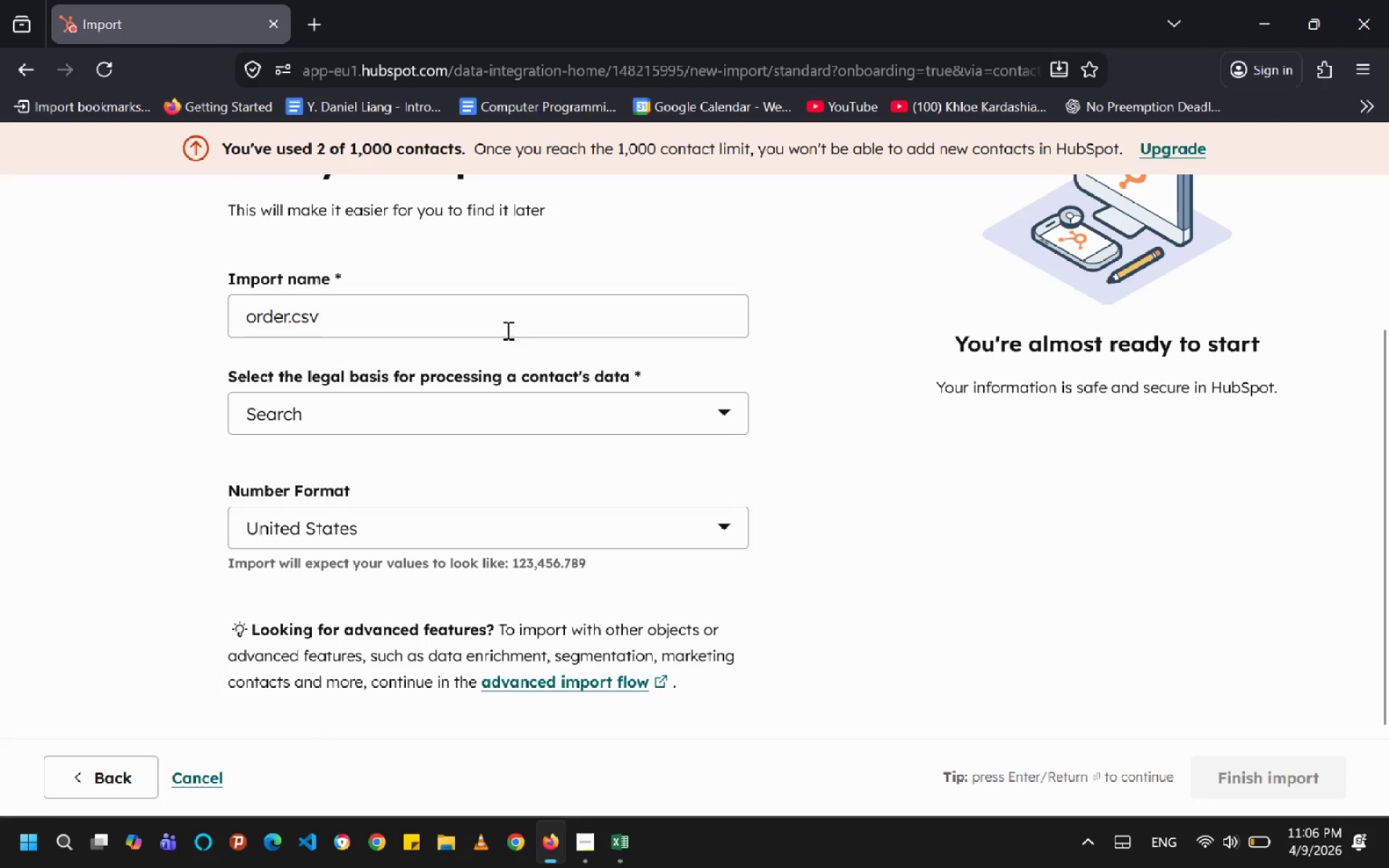 
left_click([506, 328])
 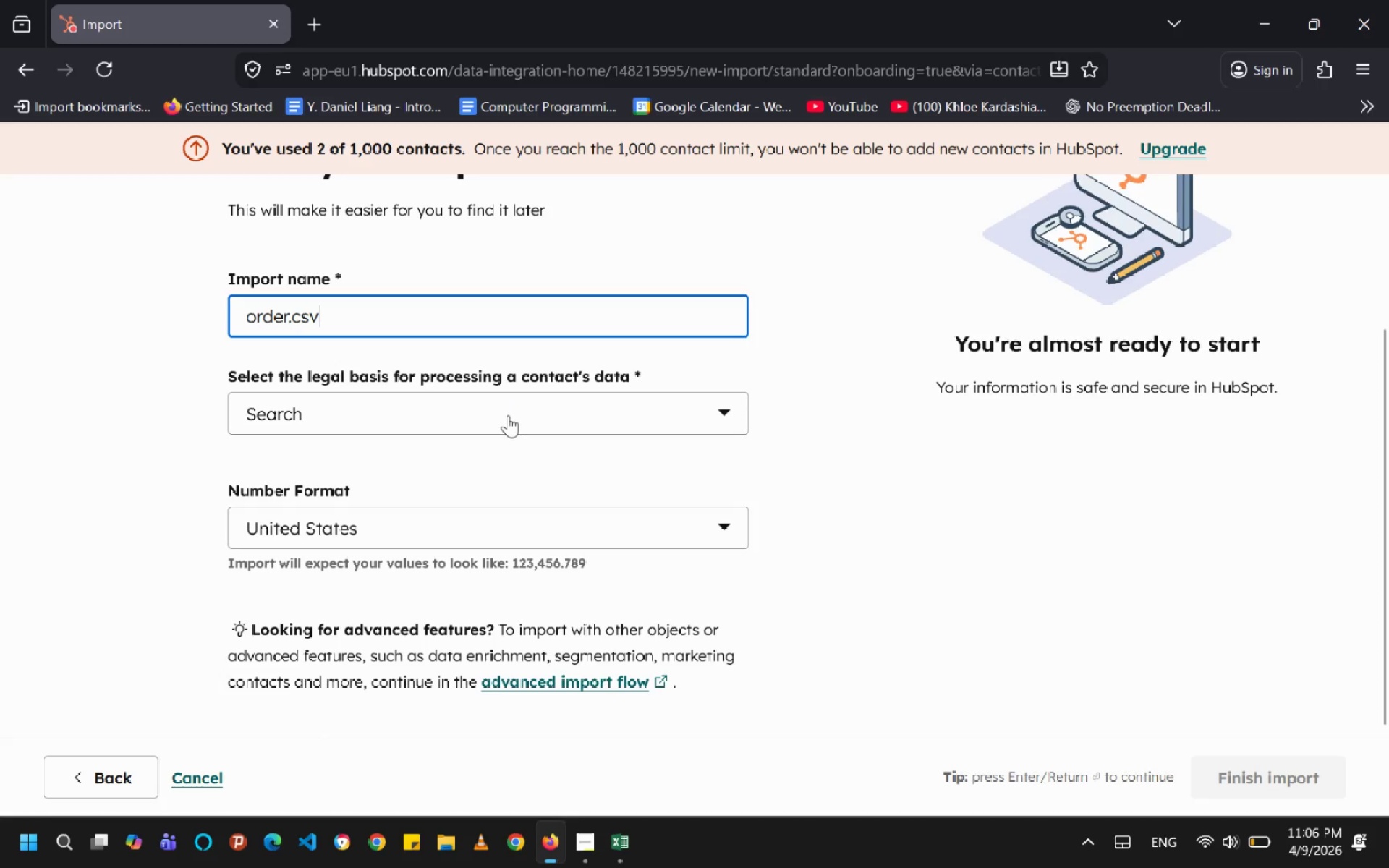 
mouse_move([685, 474])
 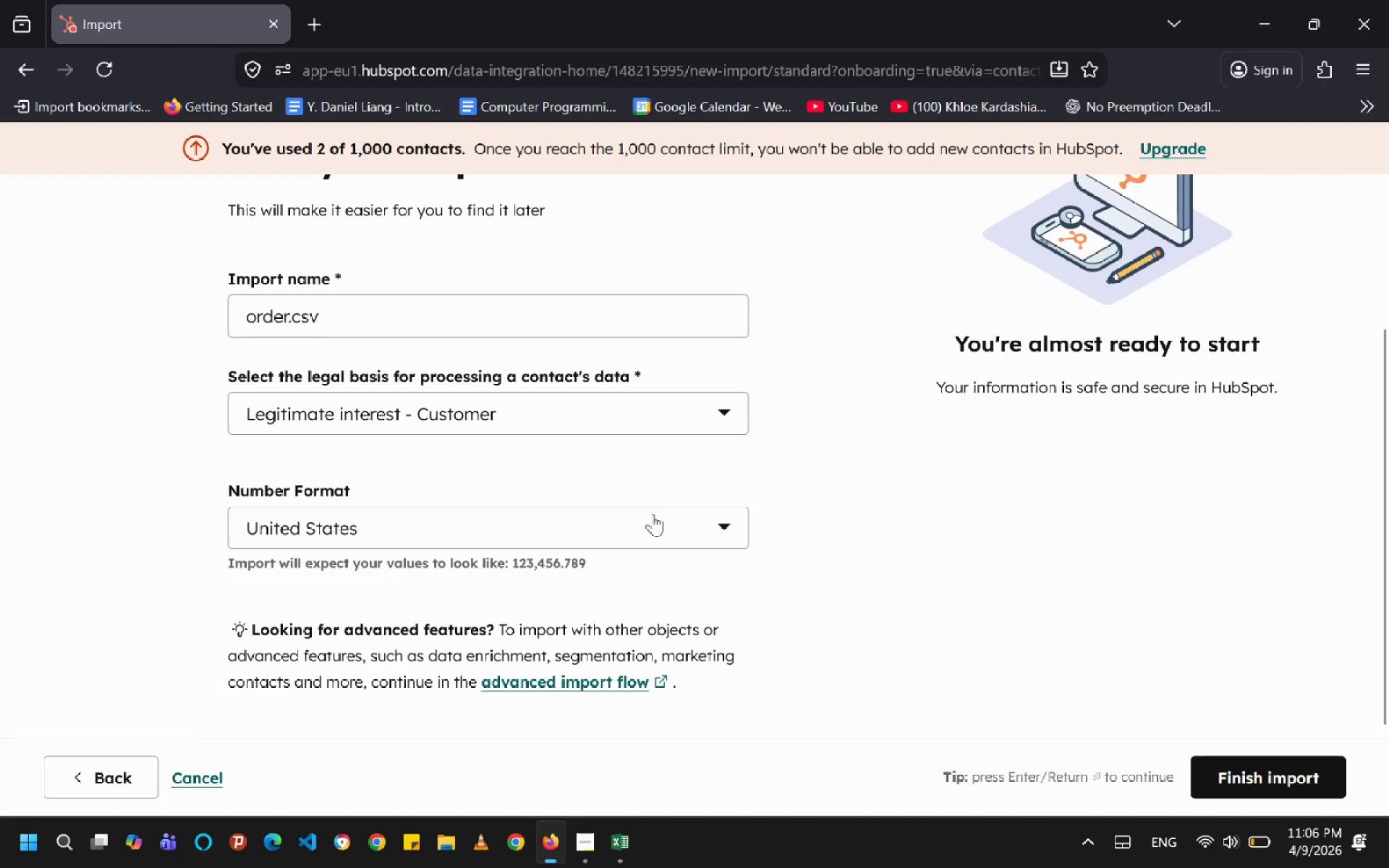 
wait(9.51)
 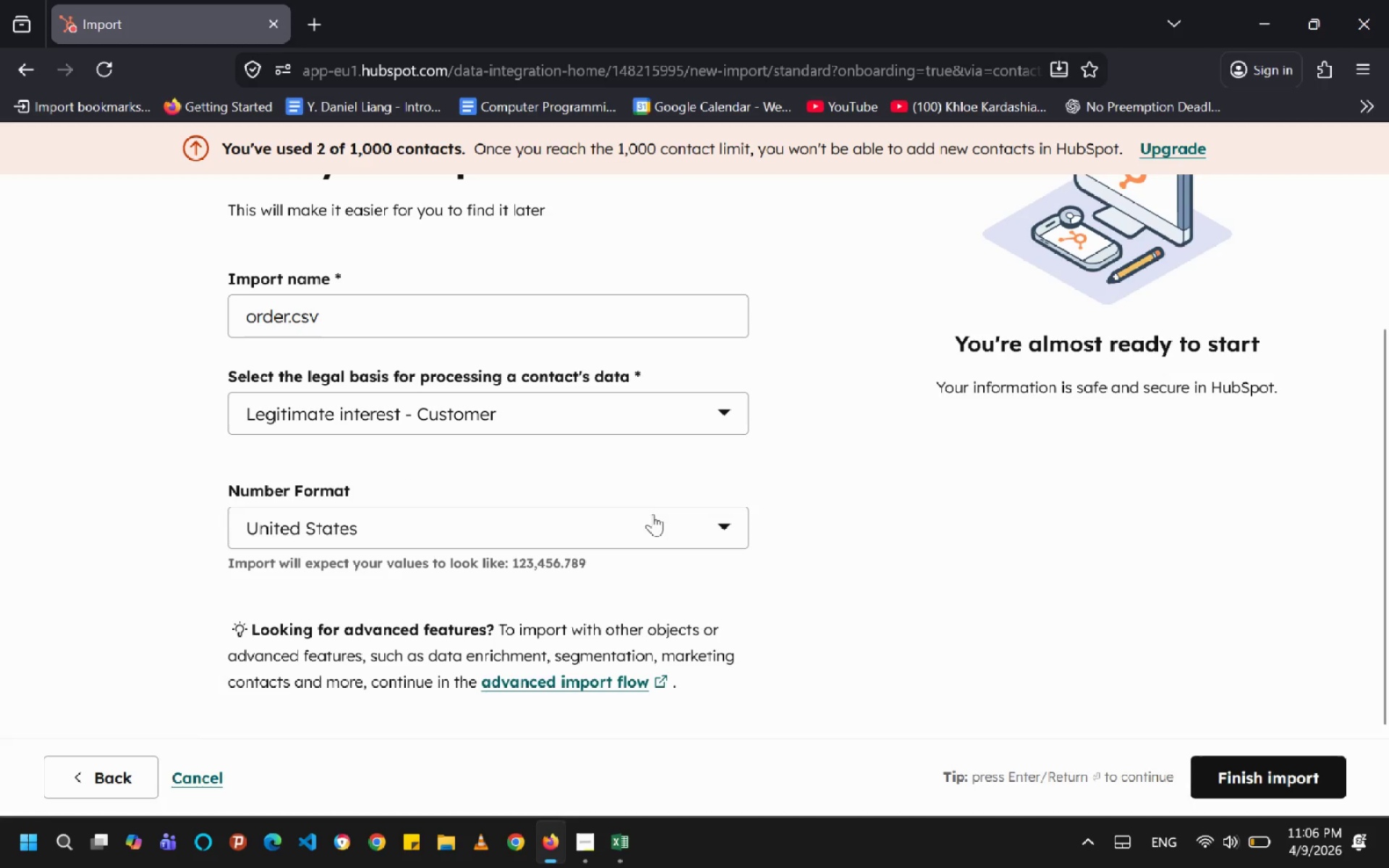 
mouse_move([721, 511])
 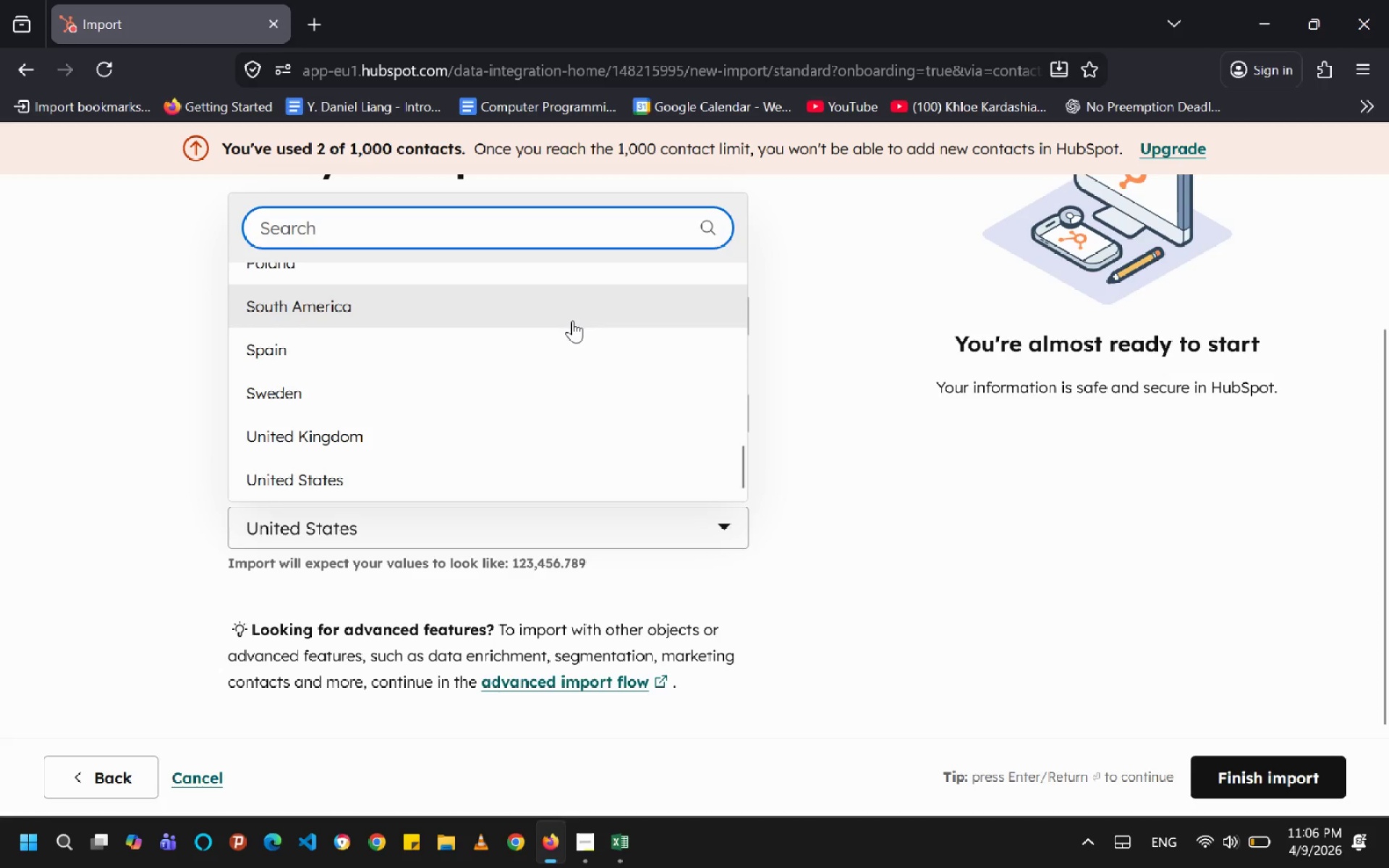 
scroll: coordinate [572, 327], scroll_direction: down, amount: 5.0
 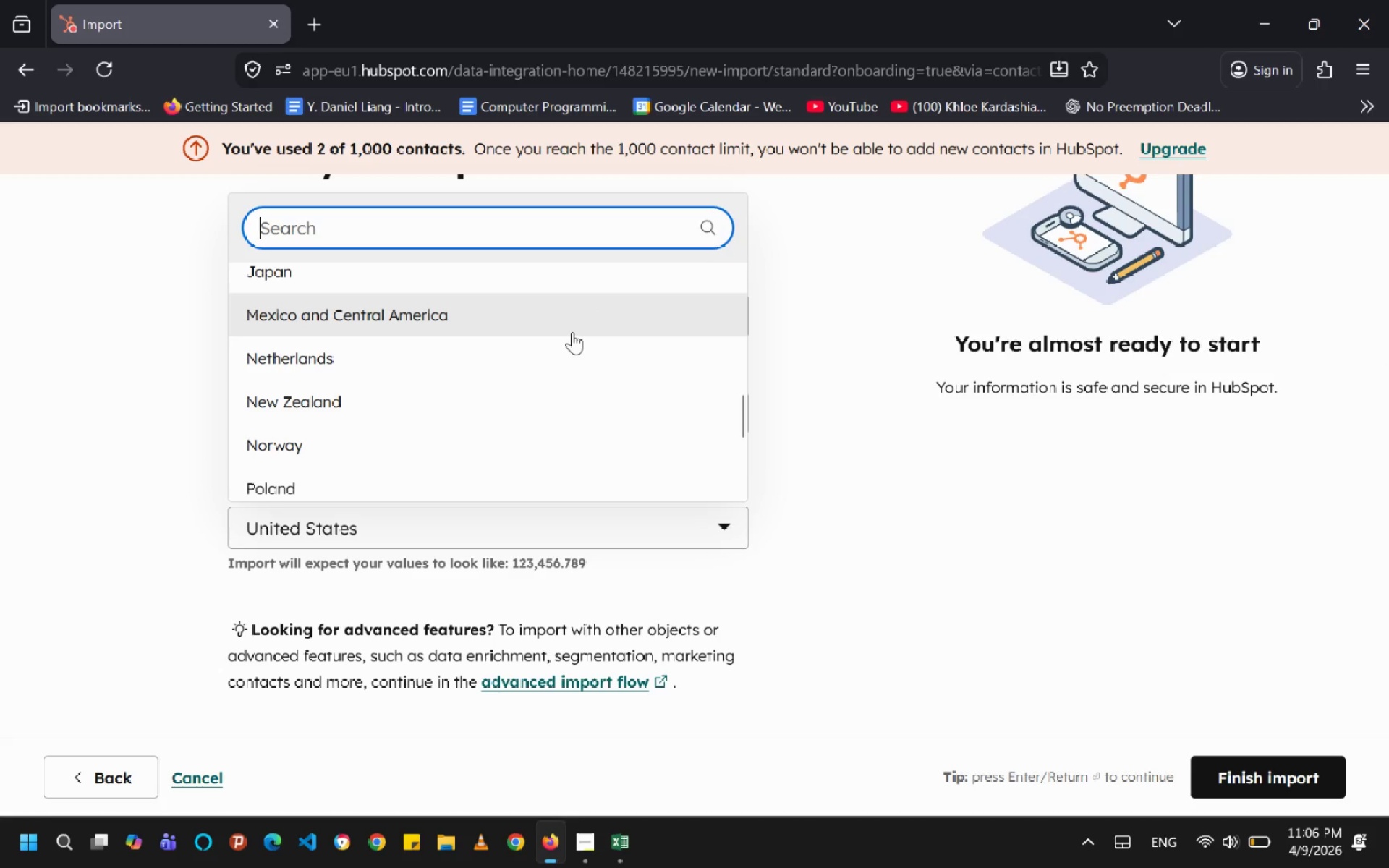 
scroll: coordinate [571, 365], scroll_direction: up, amount: 25.0
 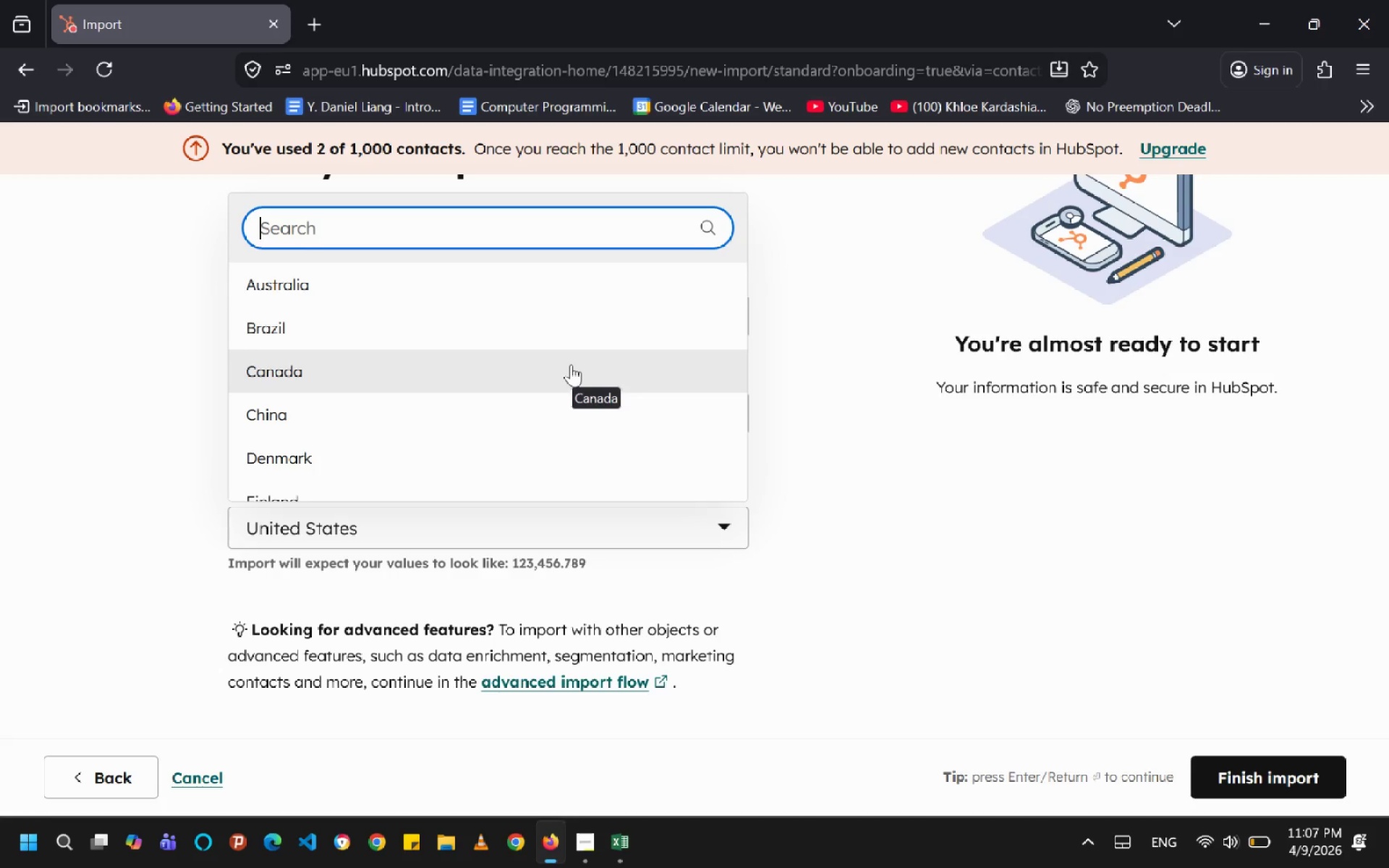 
wait(16.02)
 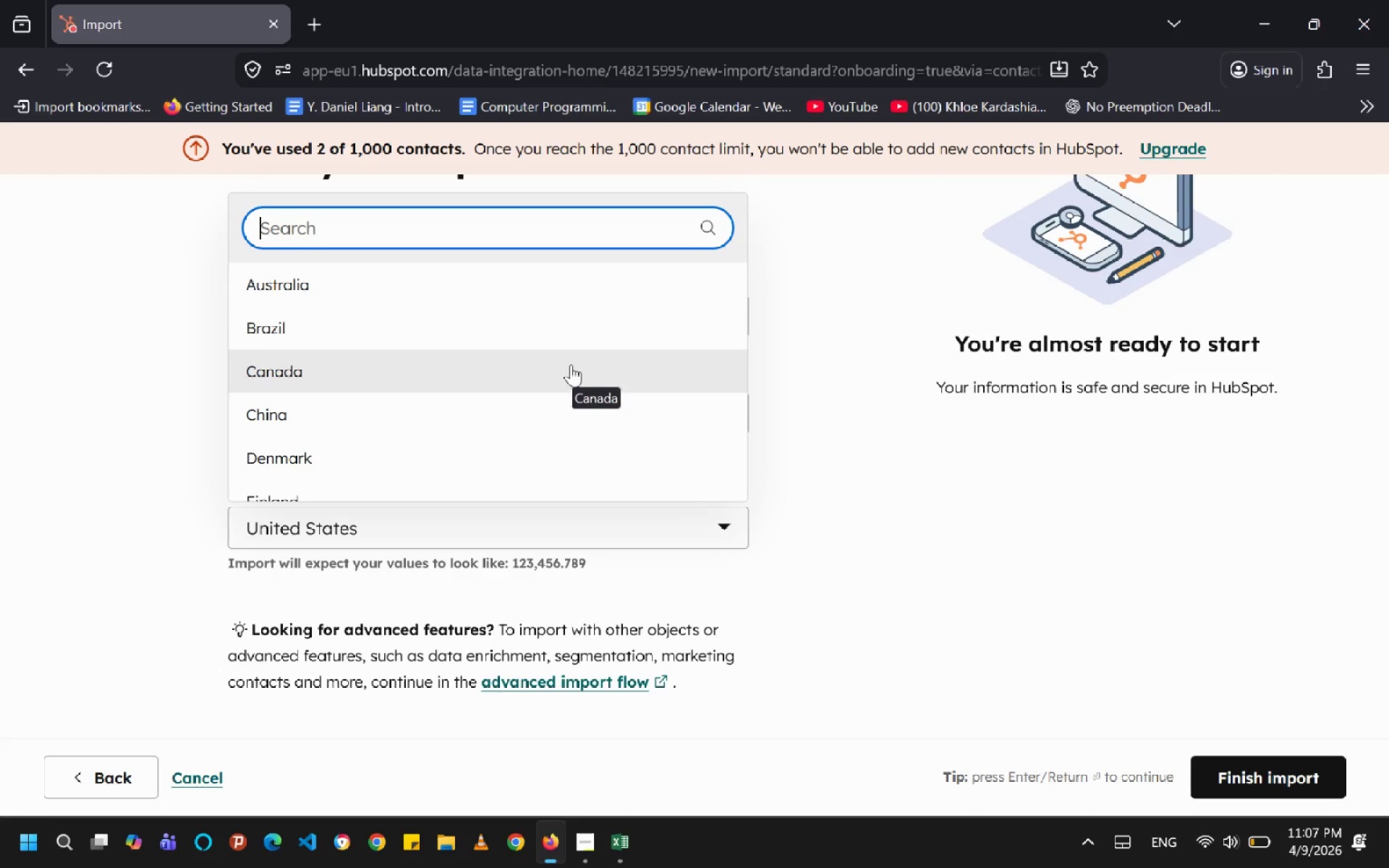 
left_click([102, 788])
 